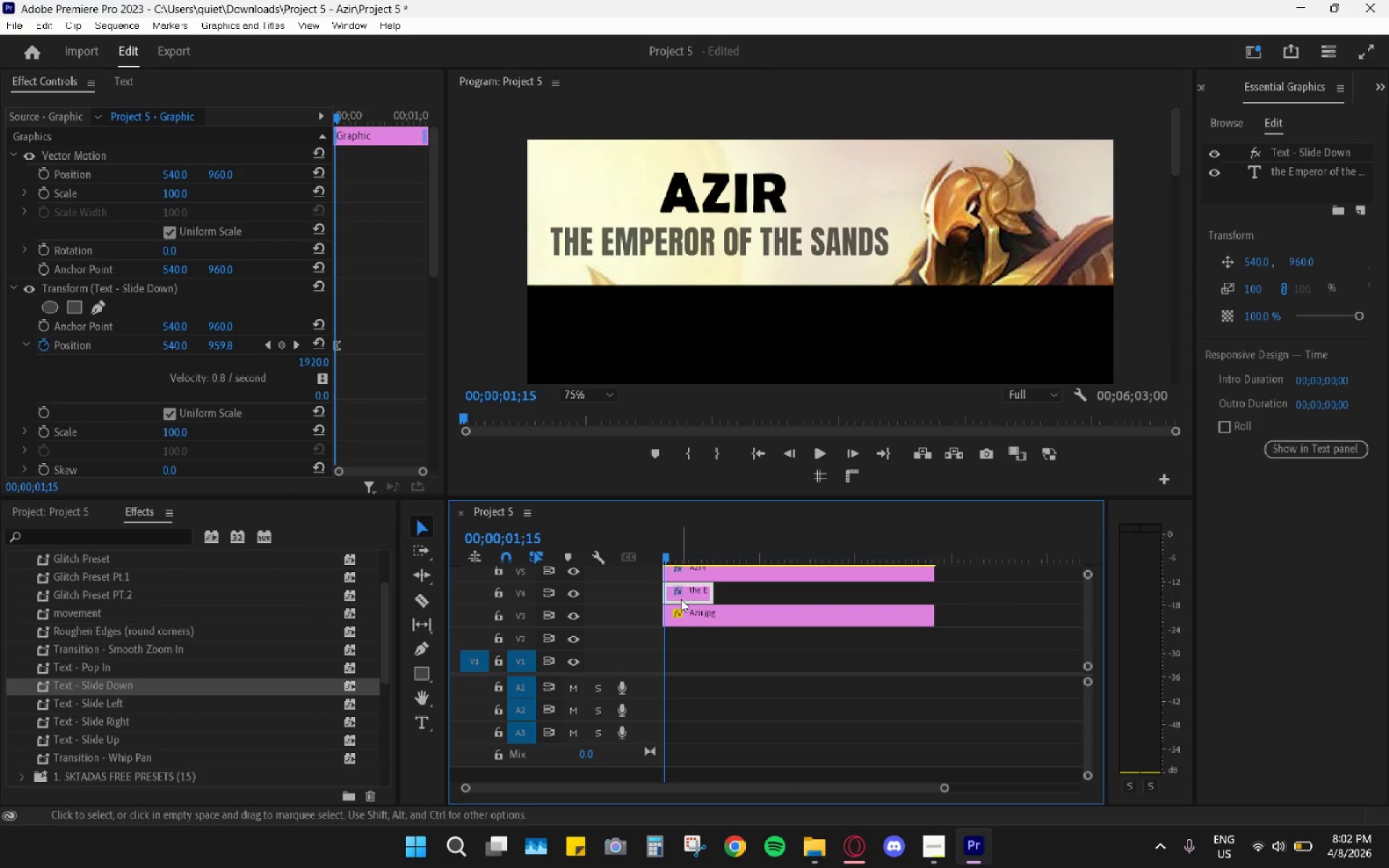 
left_click([685, 595])
 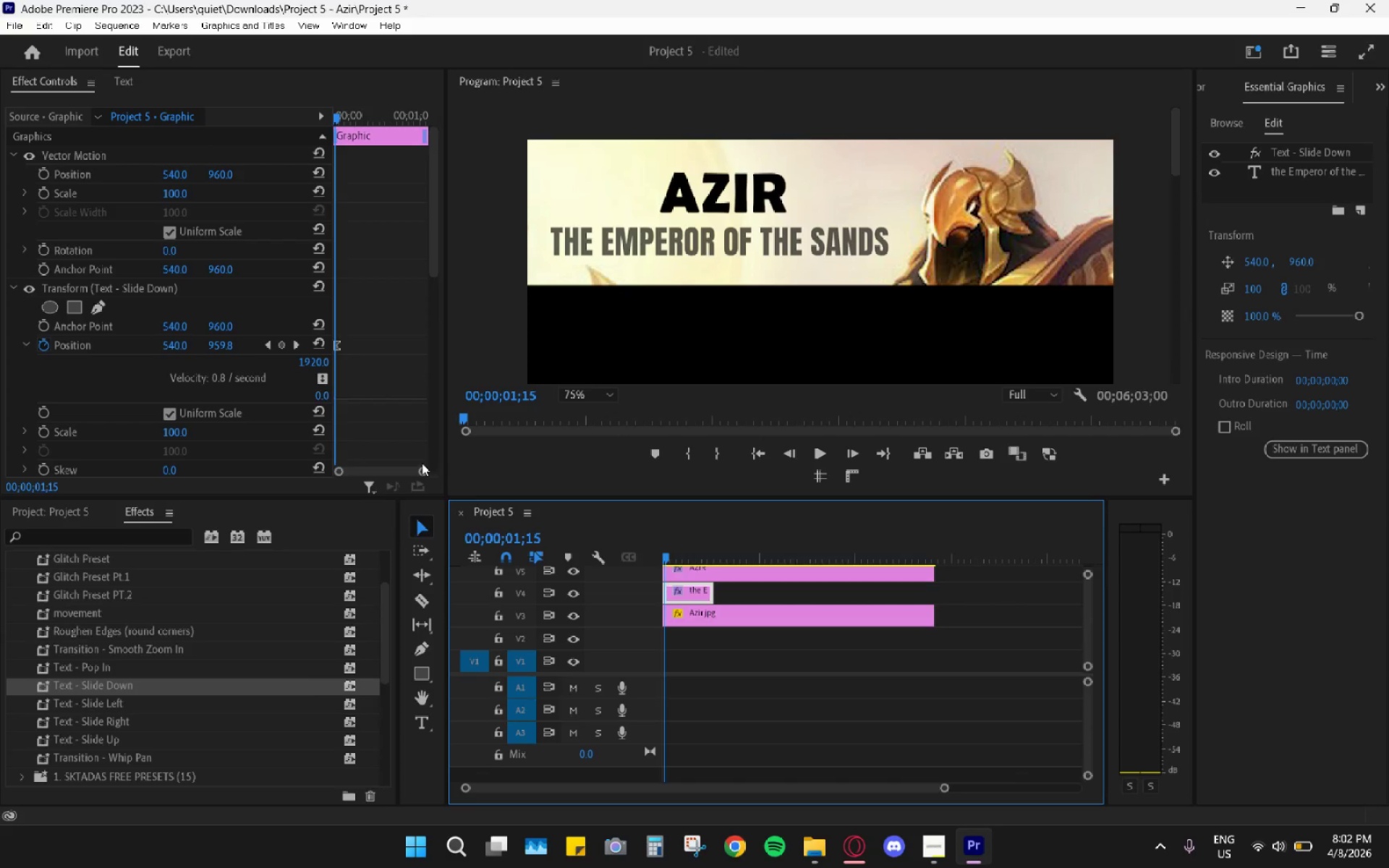 
left_click_drag(start_coordinate=[423, 469], to_coordinate=[399, 467])
 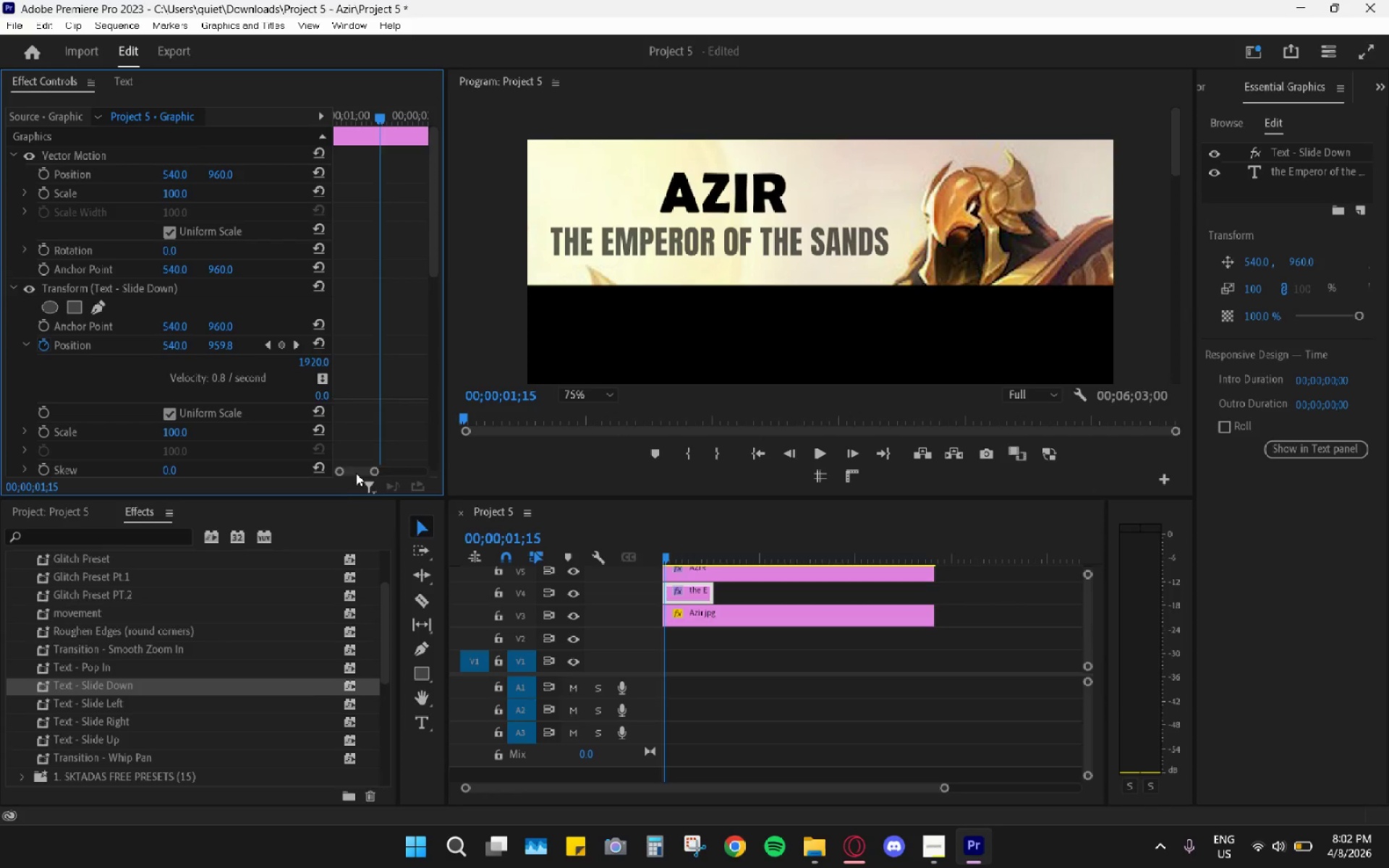 
left_click_drag(start_coordinate=[355, 472], to_coordinate=[324, 470])
 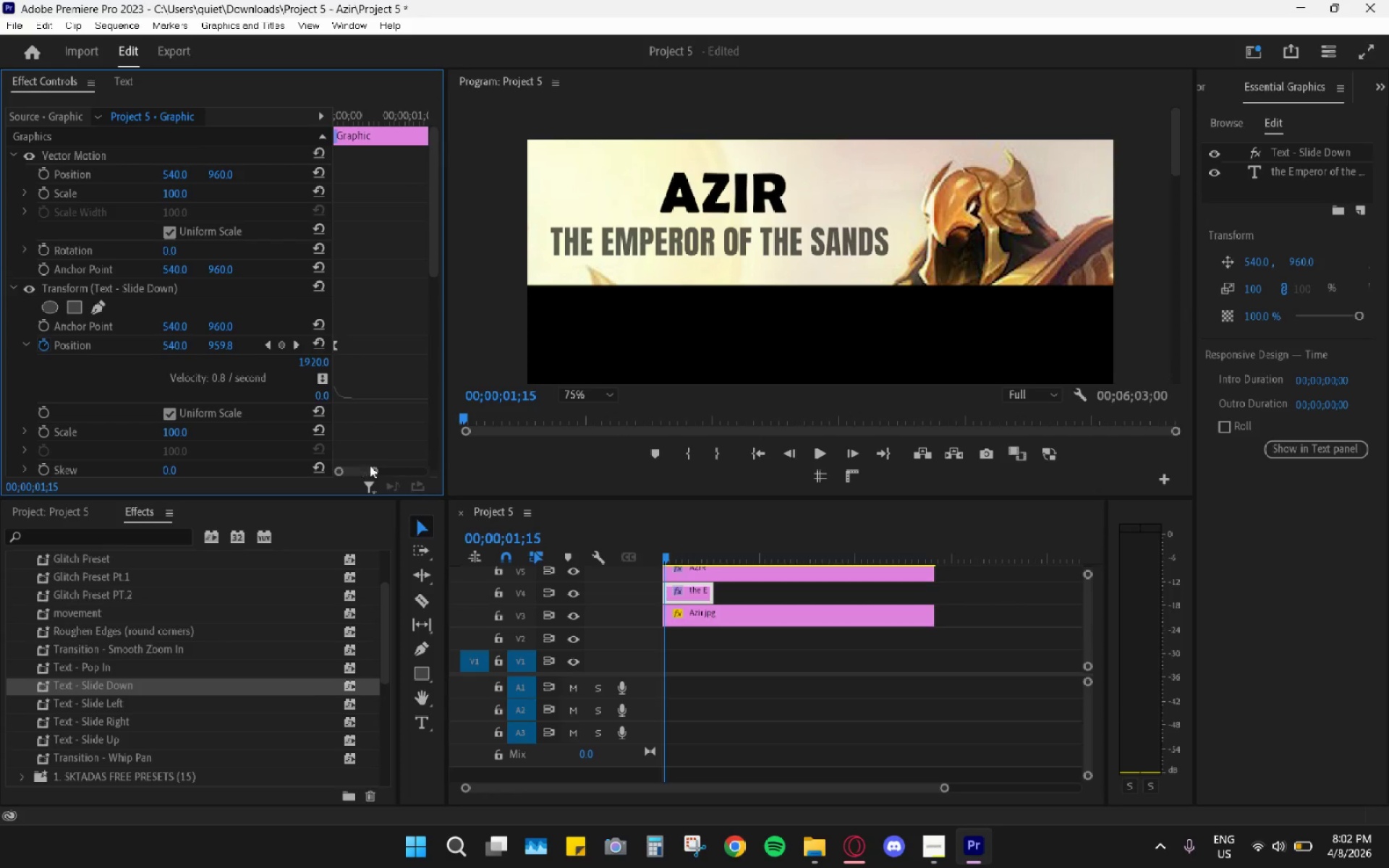 
left_click_drag(start_coordinate=[370, 465], to_coordinate=[374, 465])
 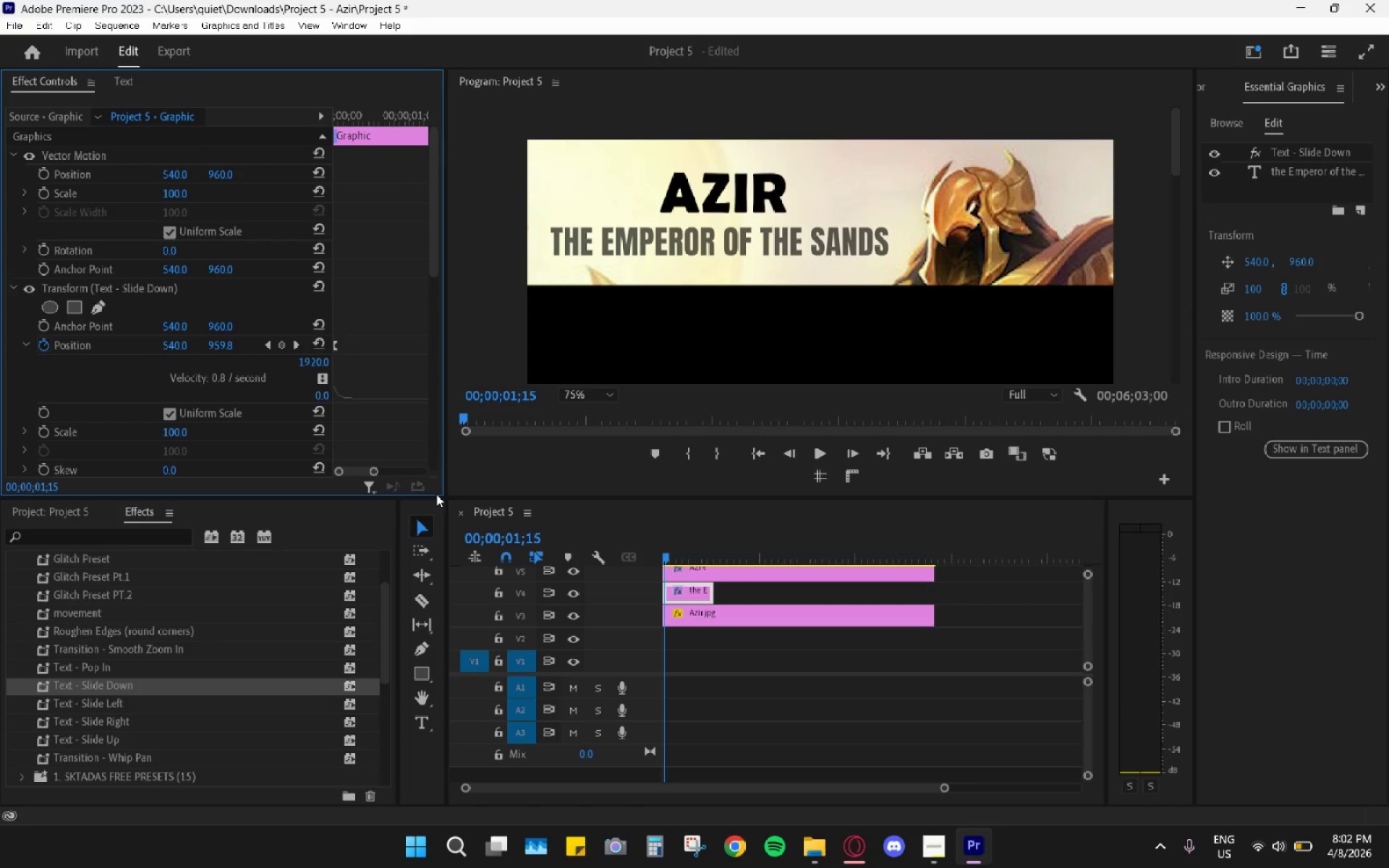 
key(ArrowLeft)
 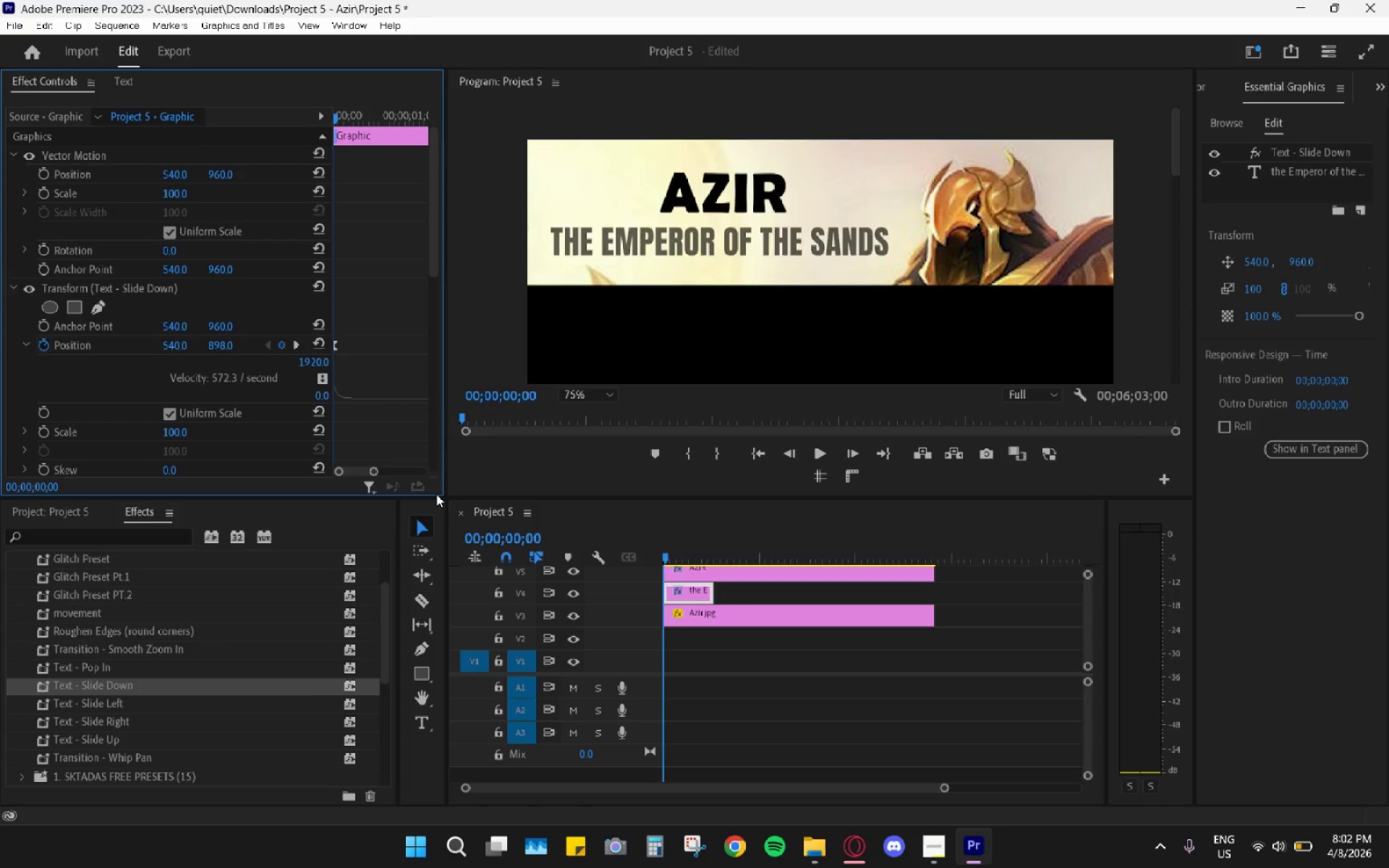 
key(ArrowUp)
 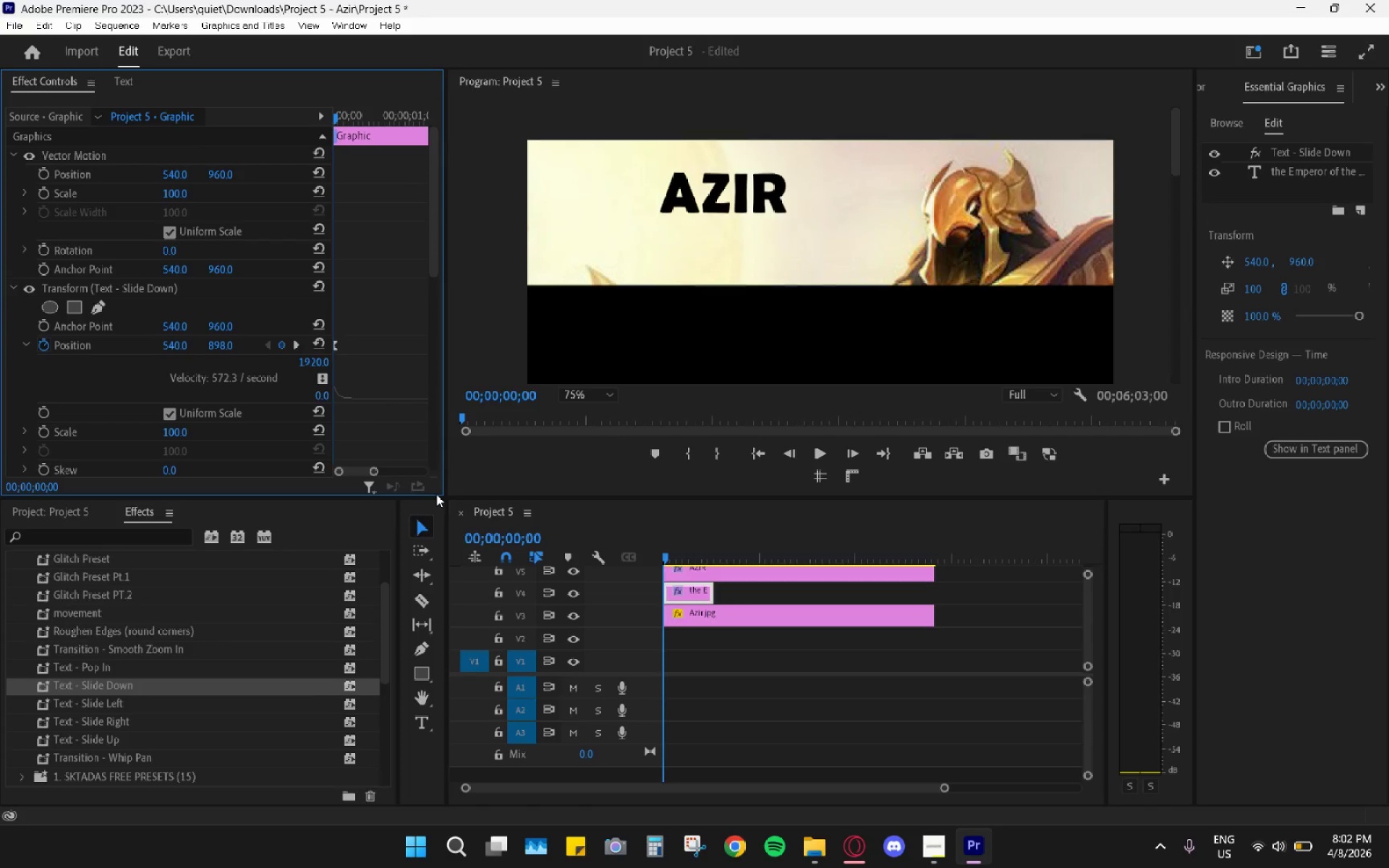 
key(ArrowLeft)
 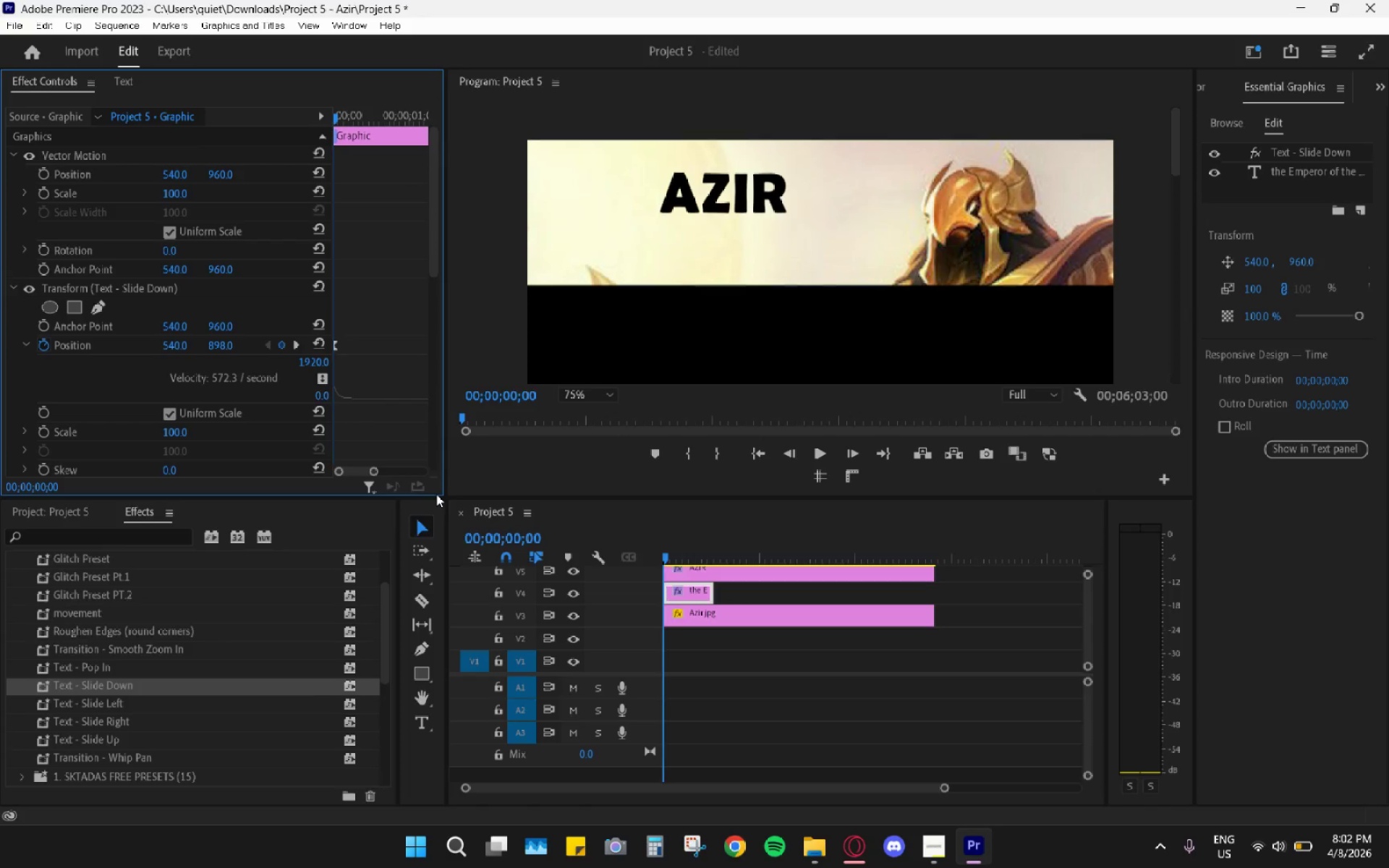 
key(ArrowUp)
 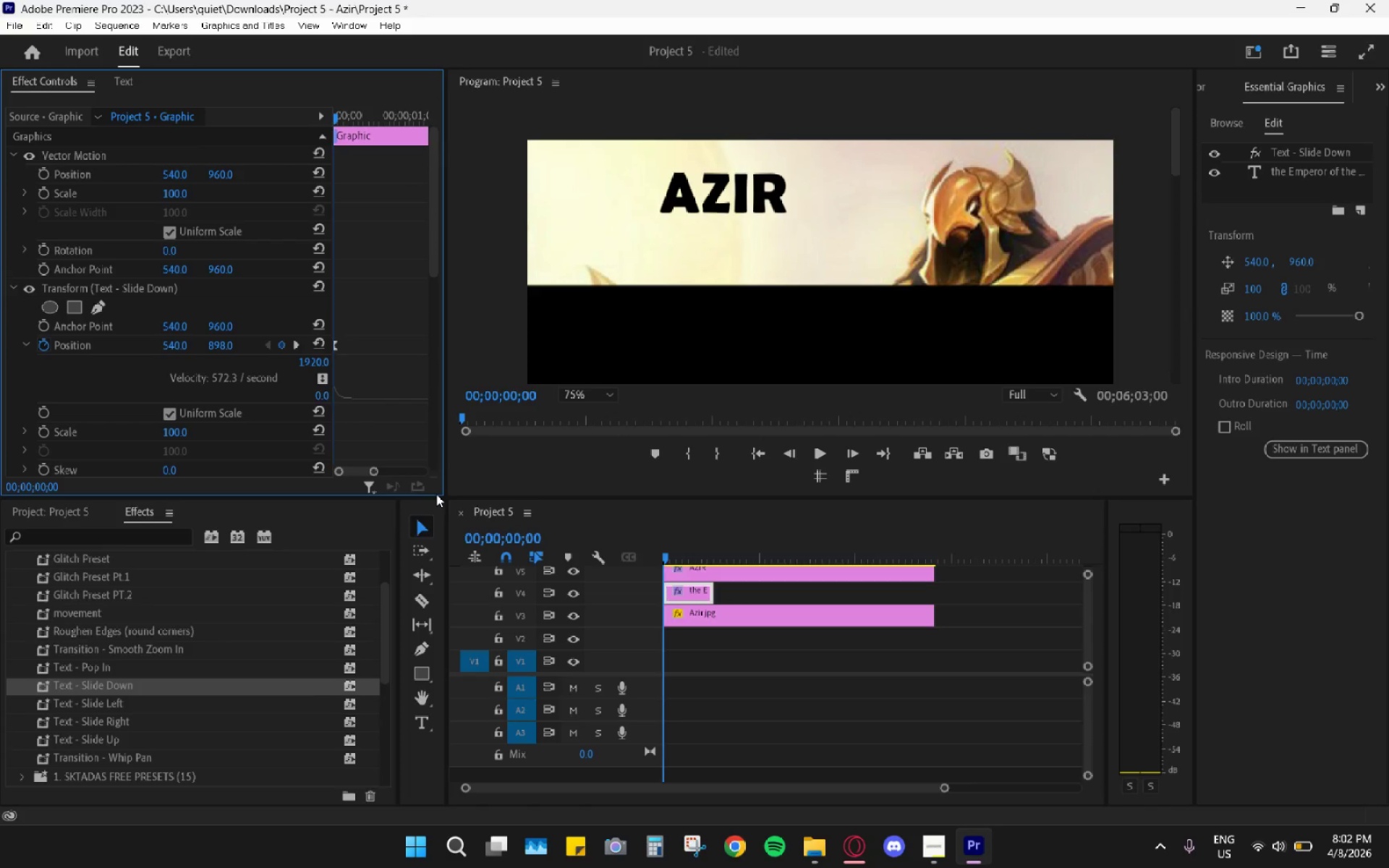 
key(ArrowLeft)
 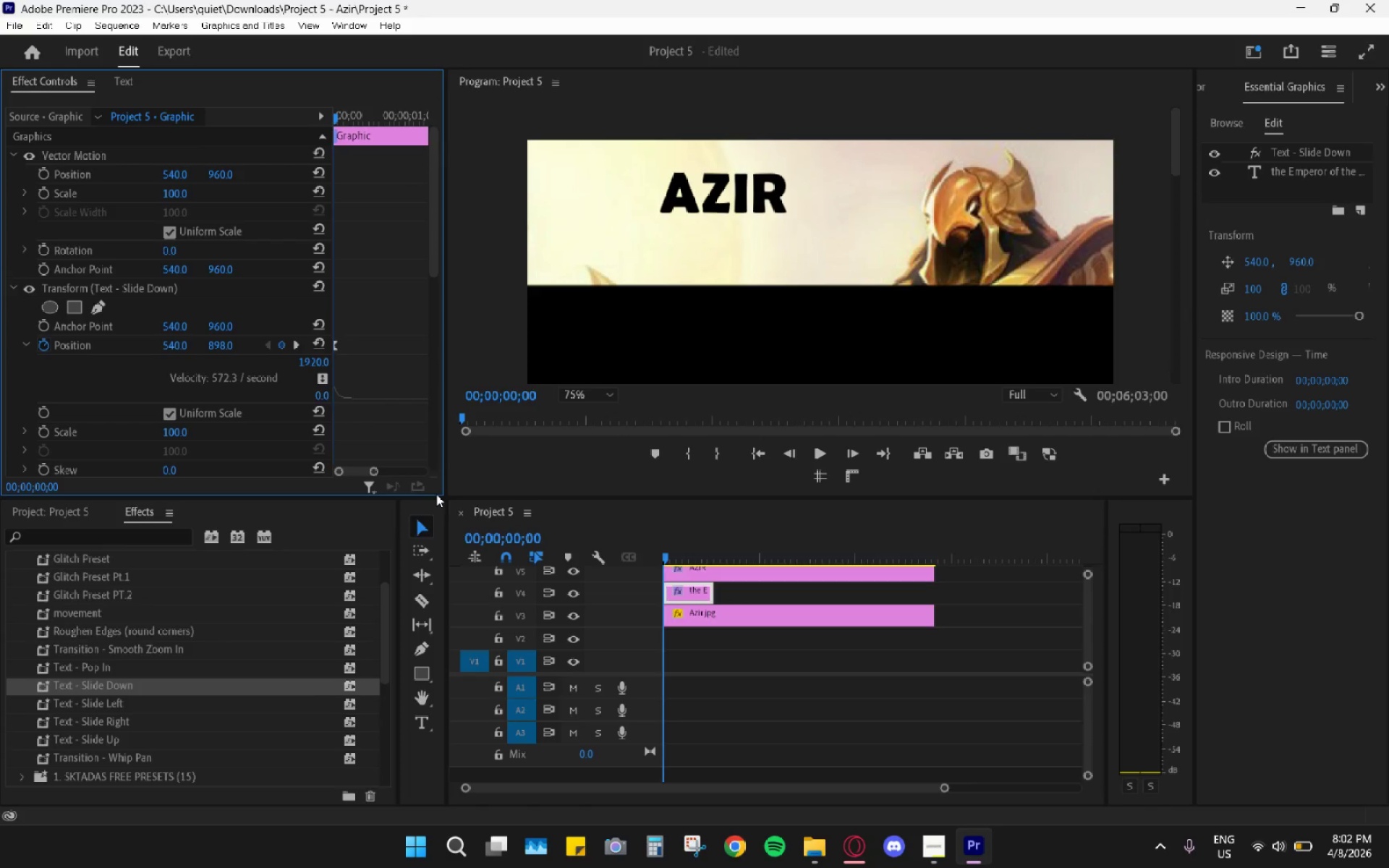 
key(ArrowUp)
 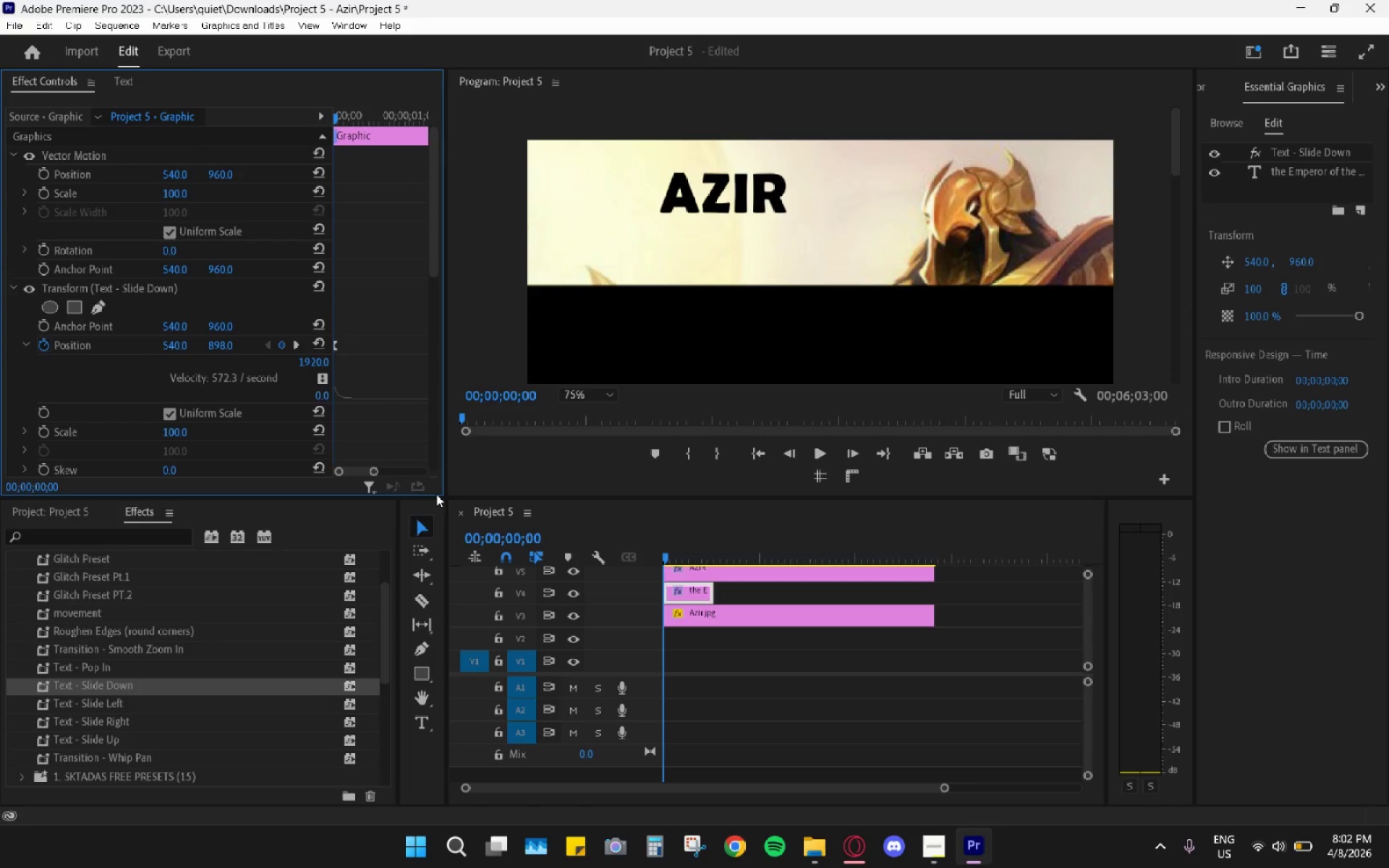 
key(ArrowLeft)
 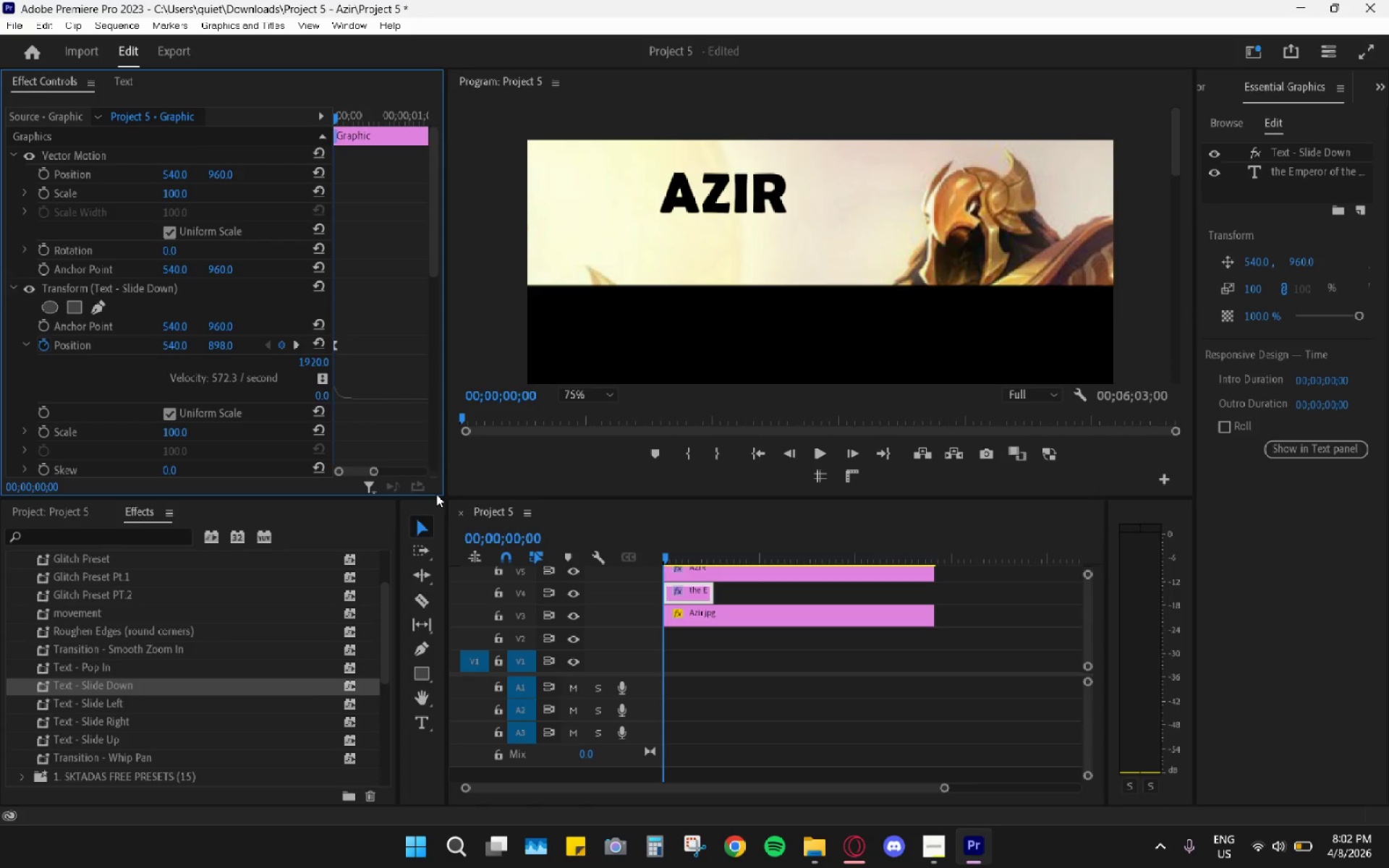 
key(ArrowUp)
 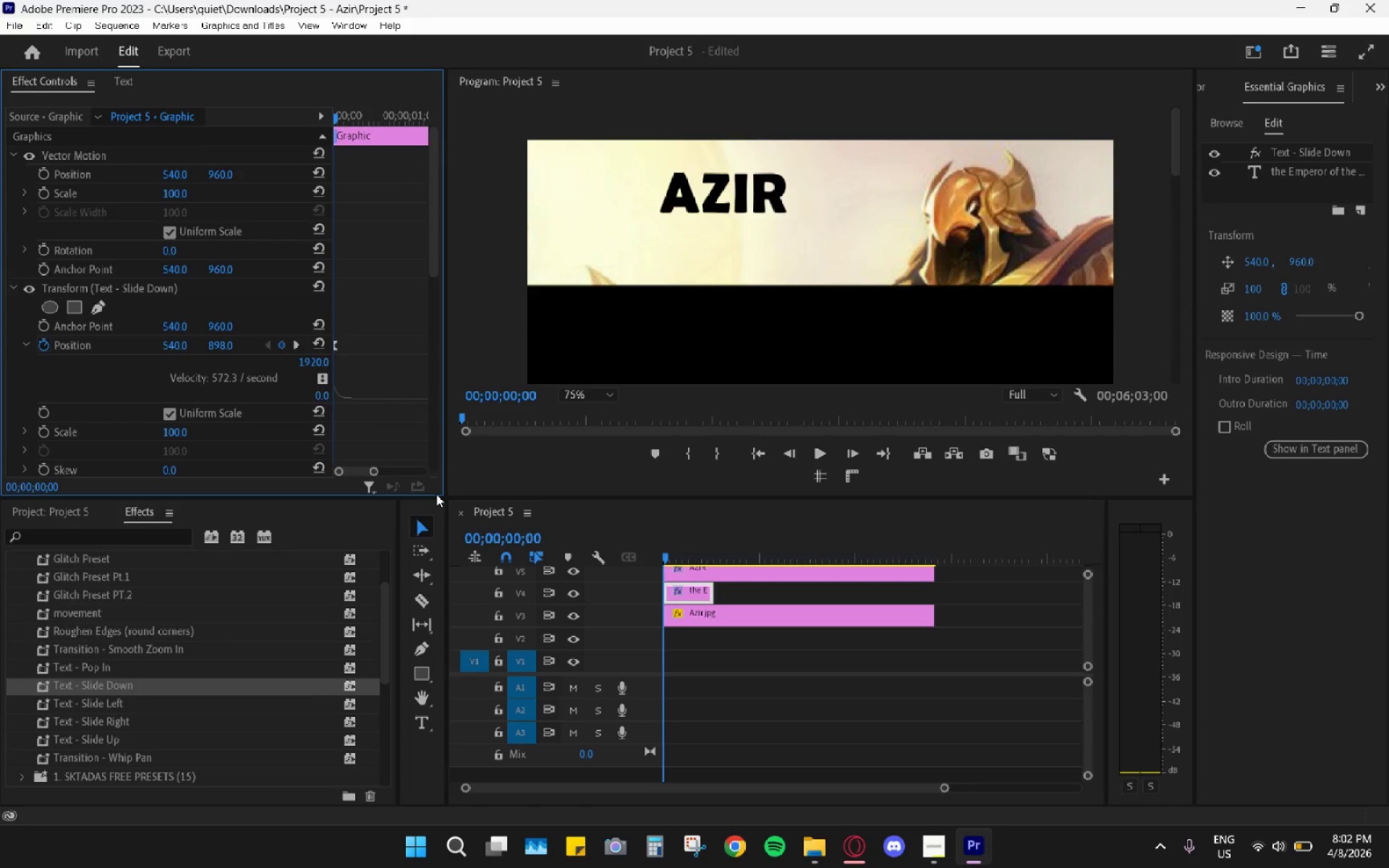 
key(ArrowRight)
 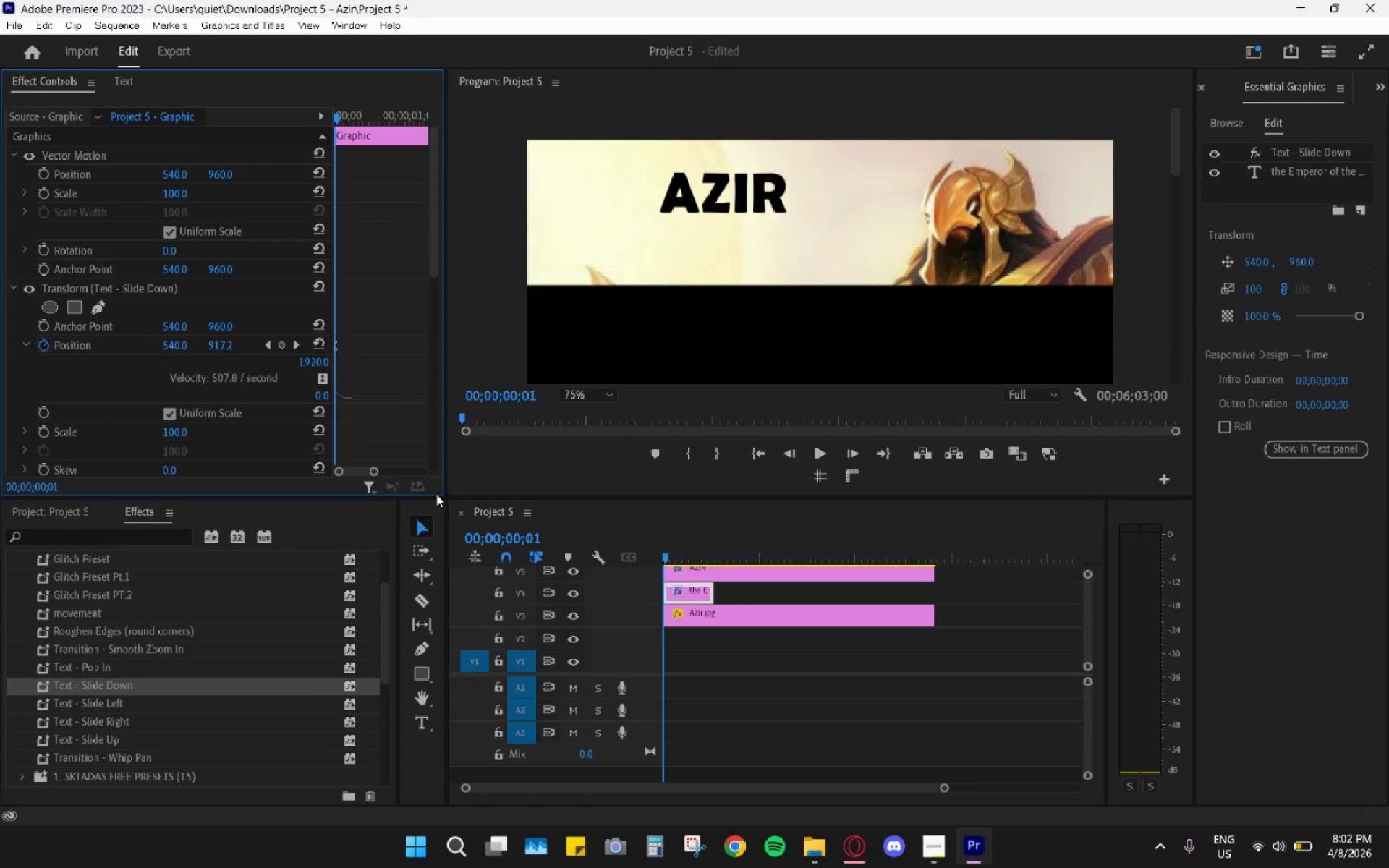 
key(Numpad2)
 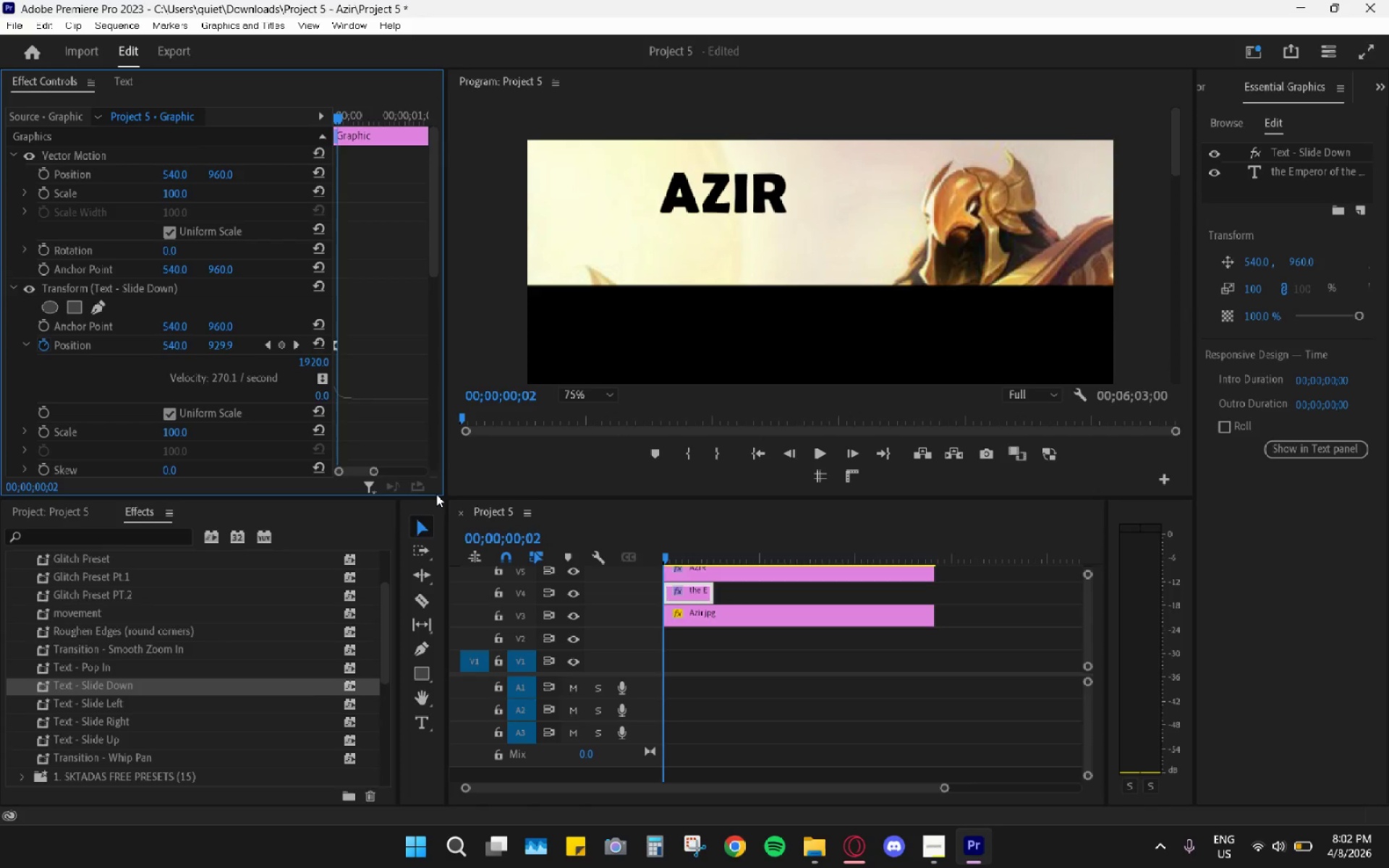 
key(ArrowRight)
 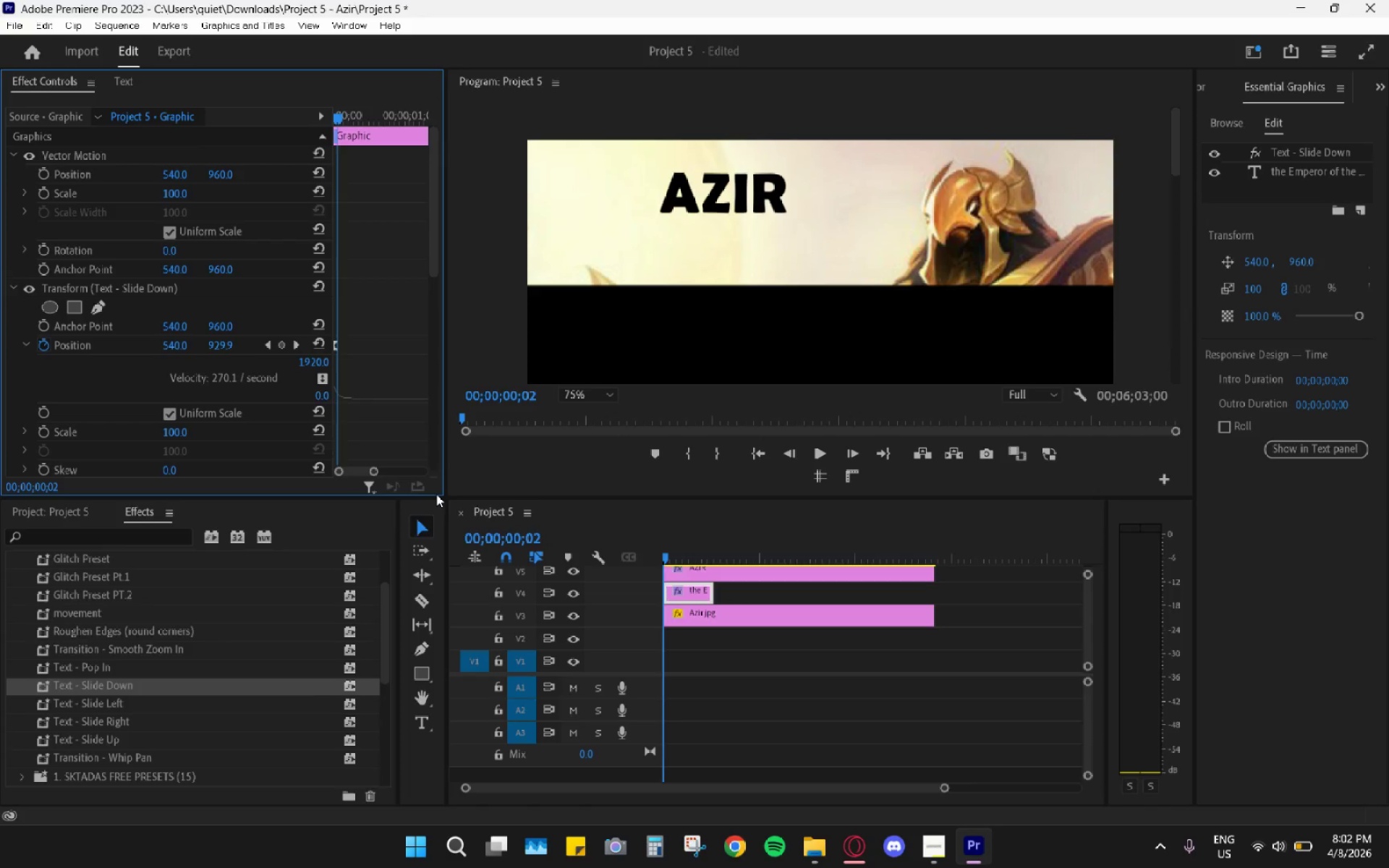 
key(ArrowRight)
 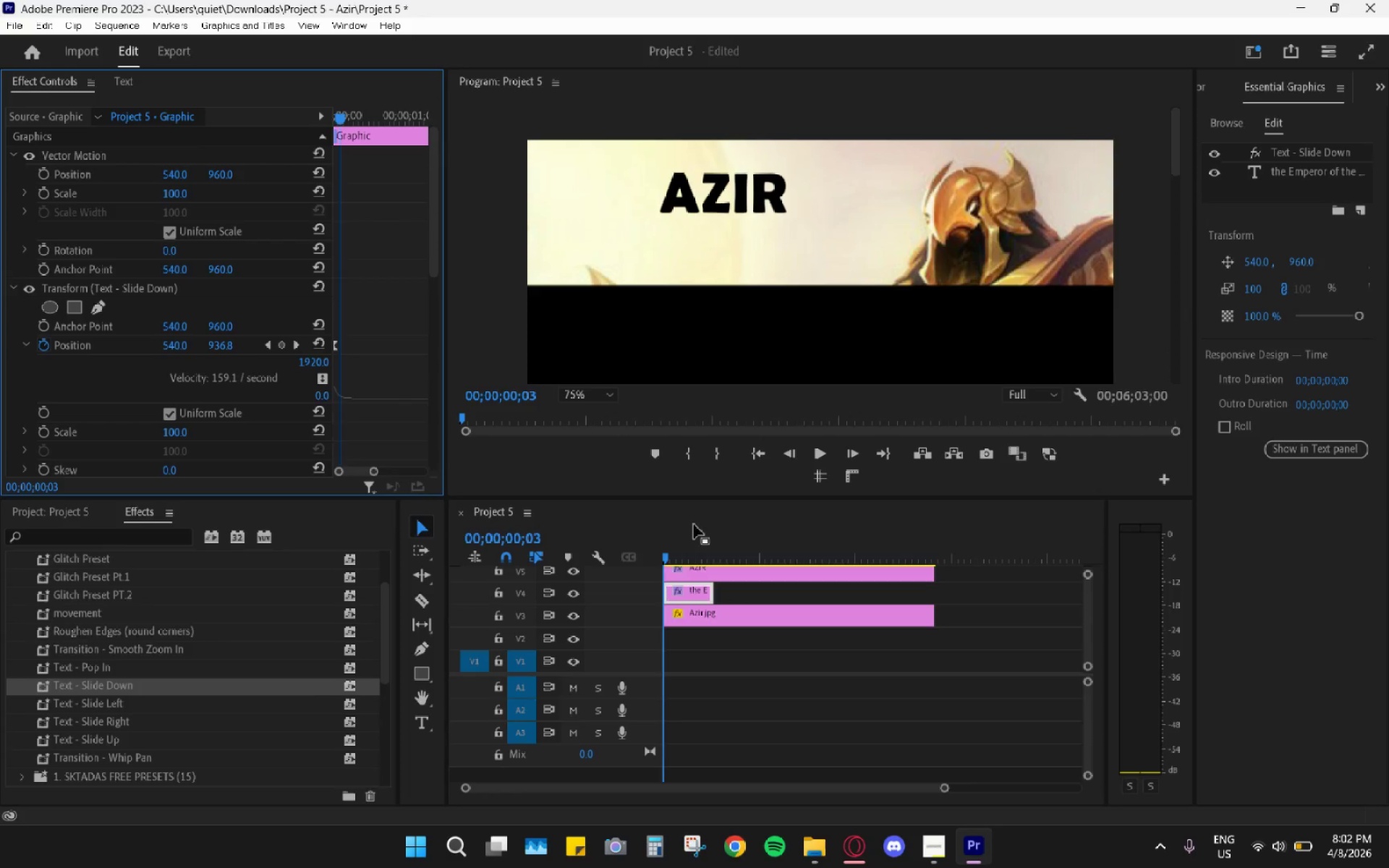 
left_click_drag(start_coordinate=[675, 545], to_coordinate=[580, 550])
 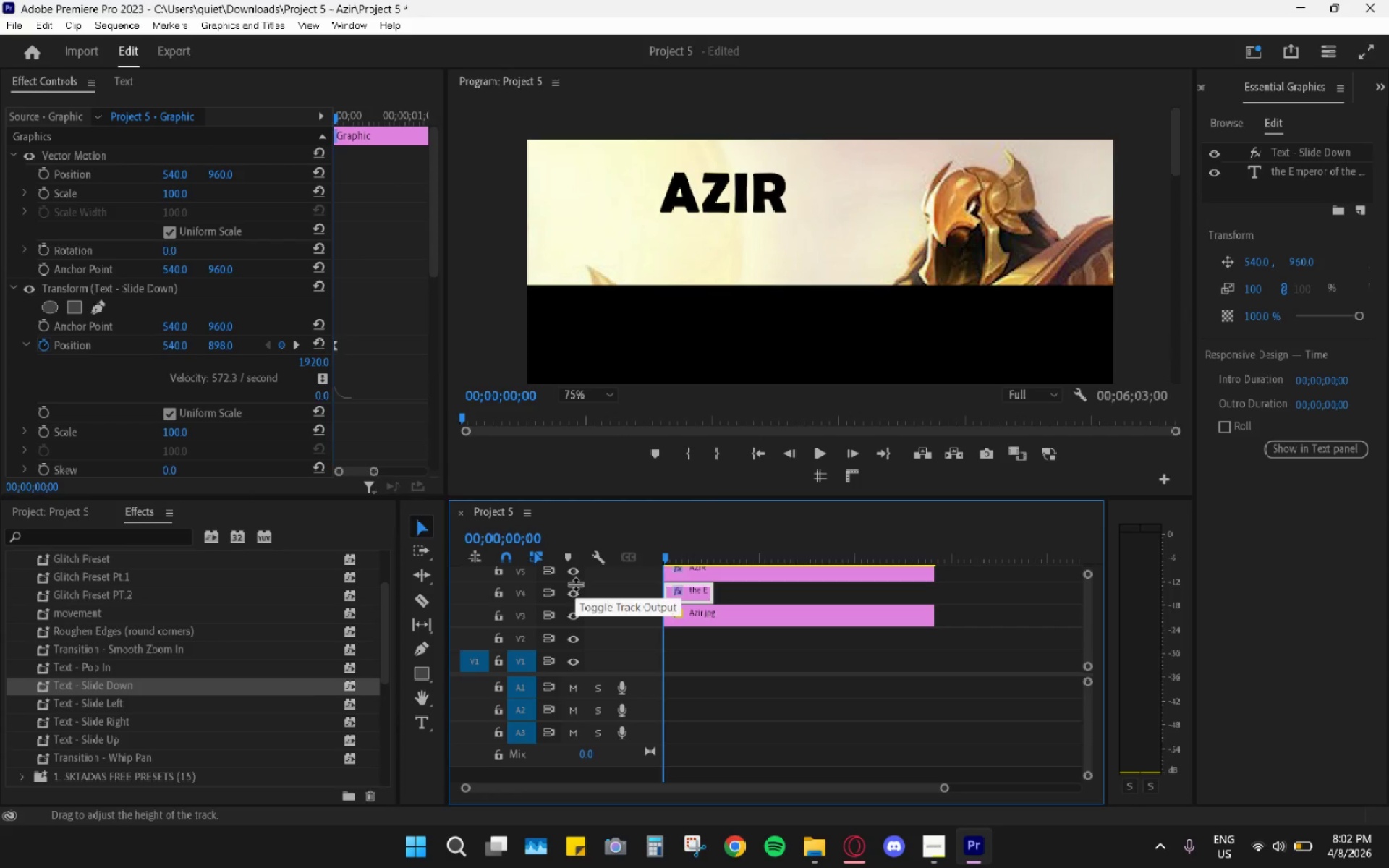 
key(ArrowRight)
 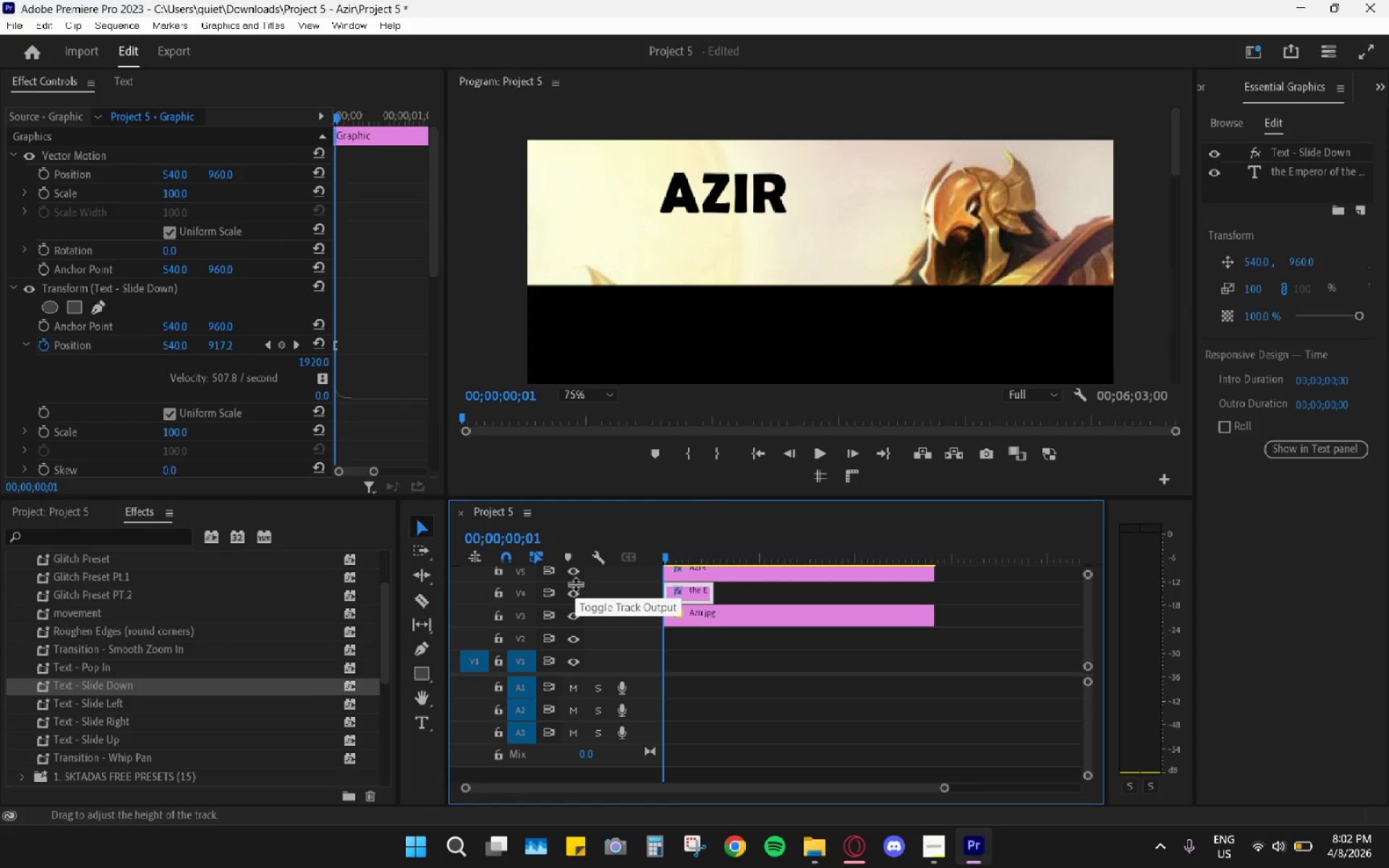 
key(ArrowRight)
 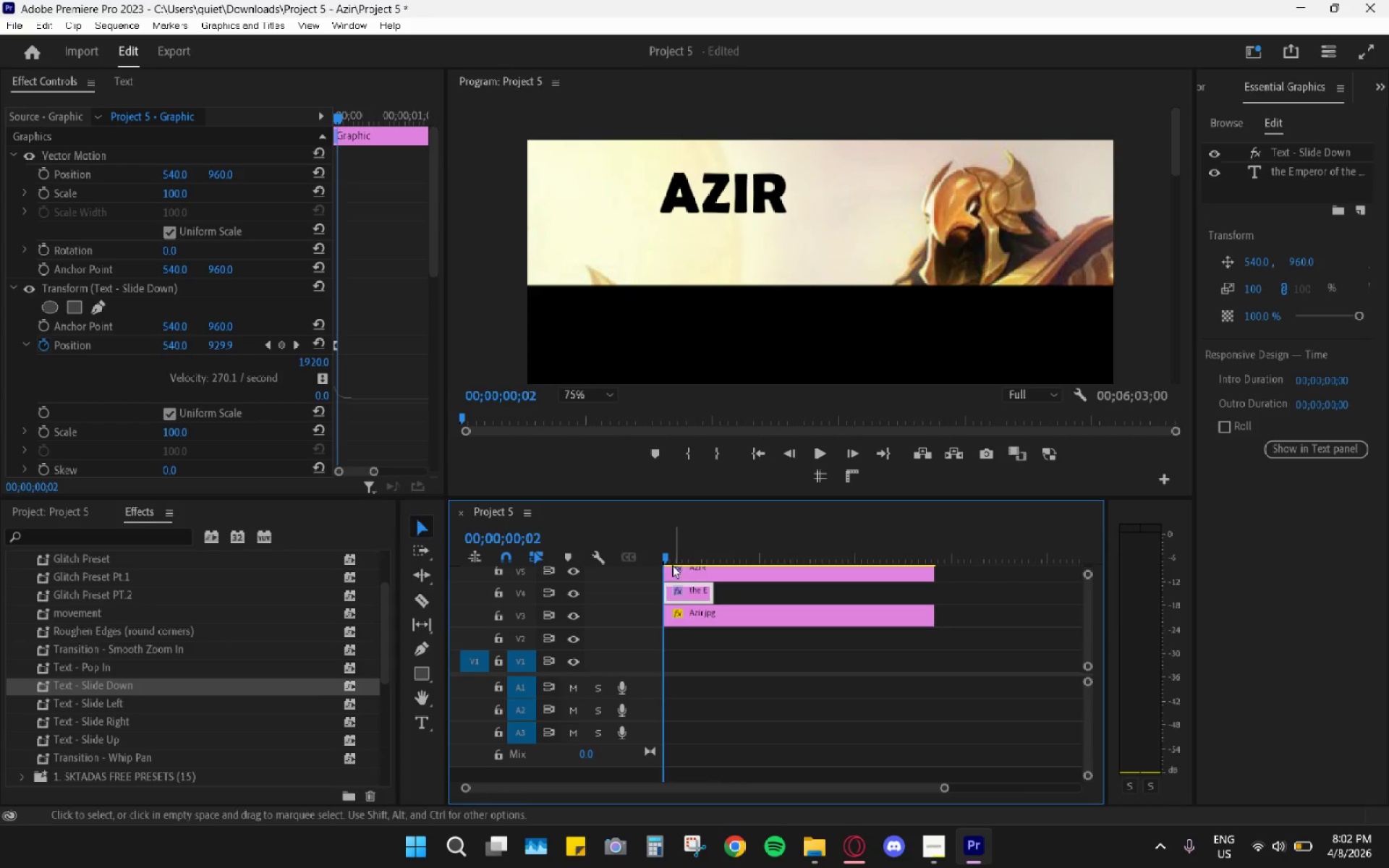 
left_click_drag(start_coordinate=[664, 554], to_coordinate=[627, 555])
 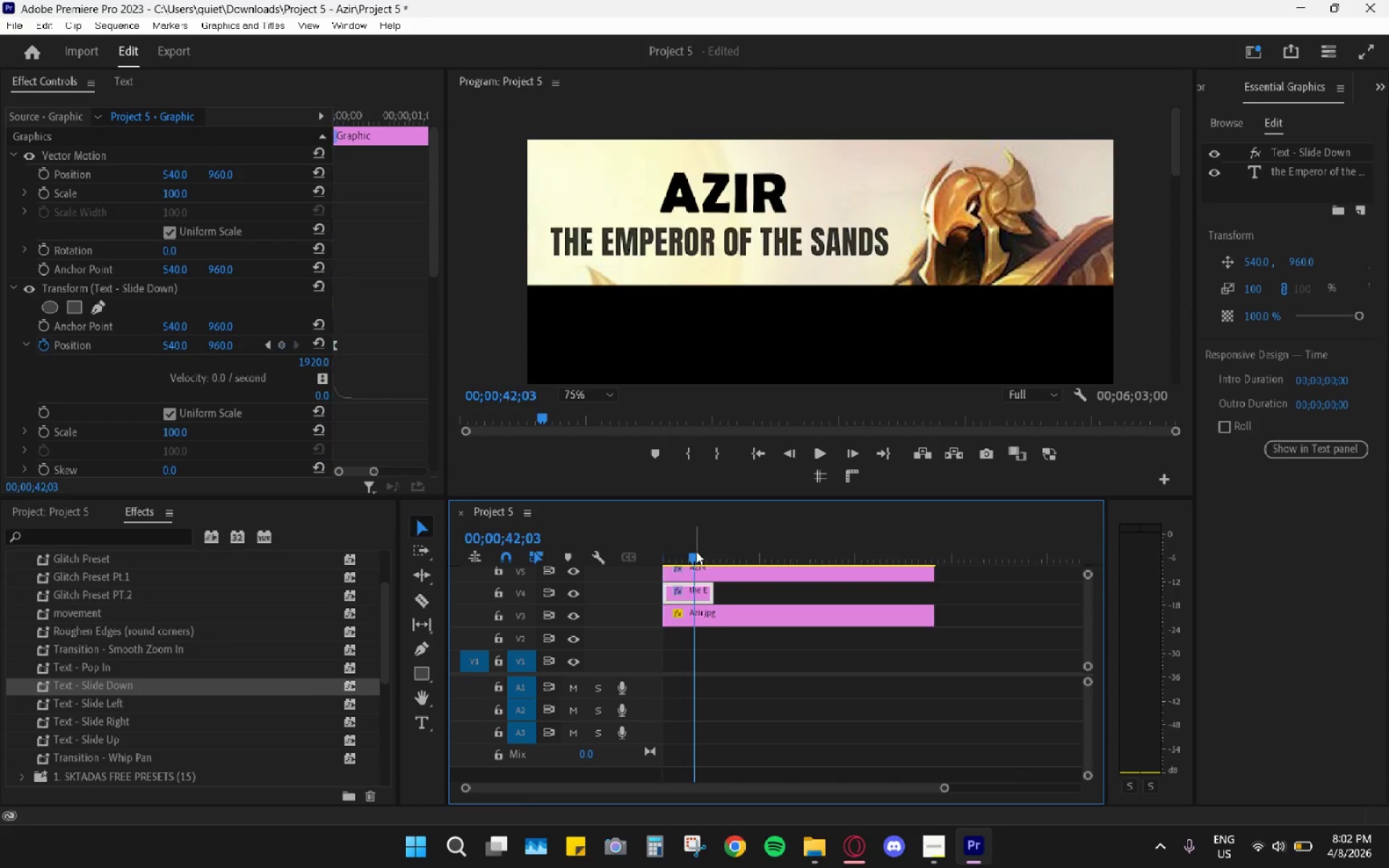 
left_click_drag(start_coordinate=[685, 548], to_coordinate=[644, 548])
 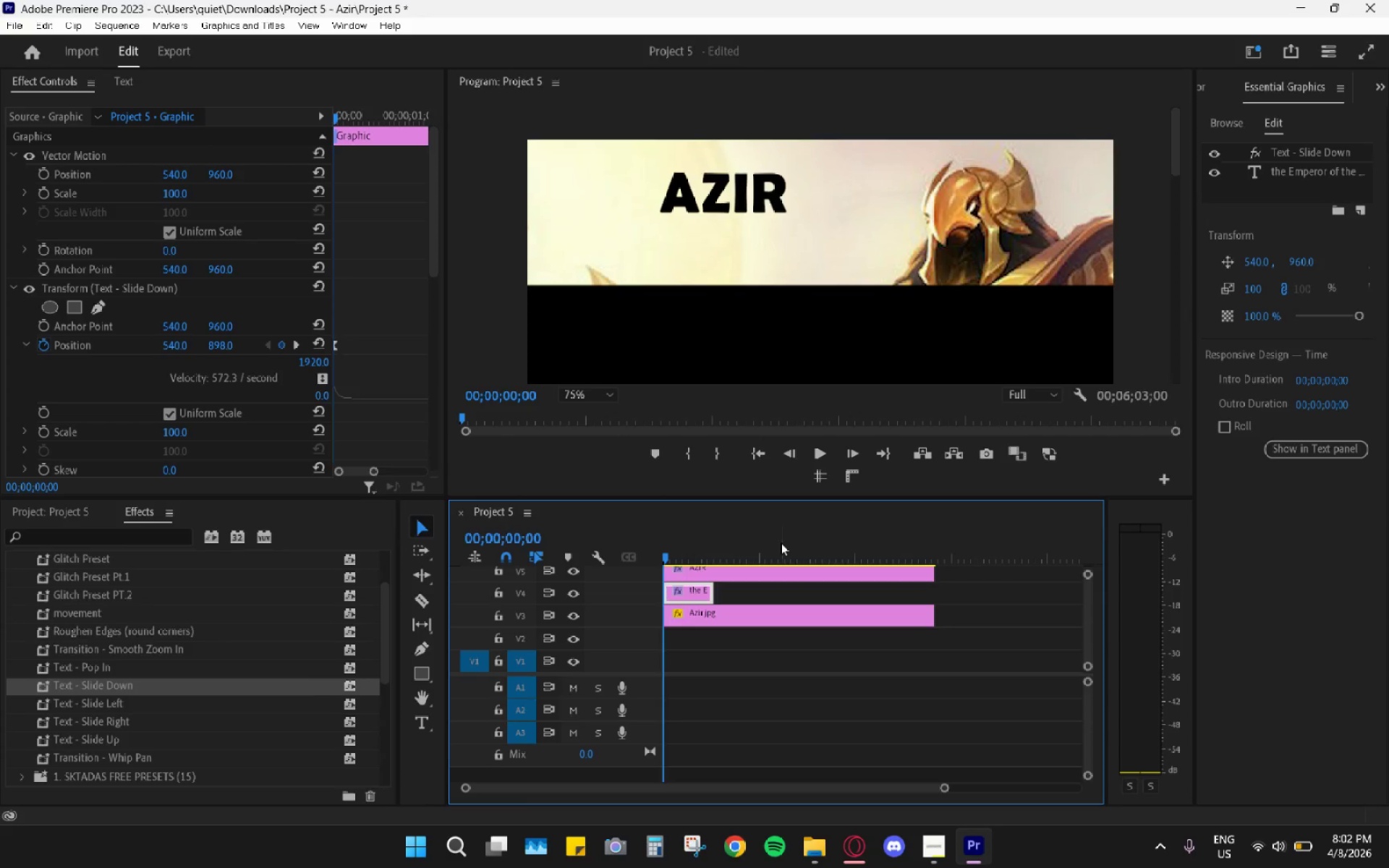 
key(ArrowRight)
 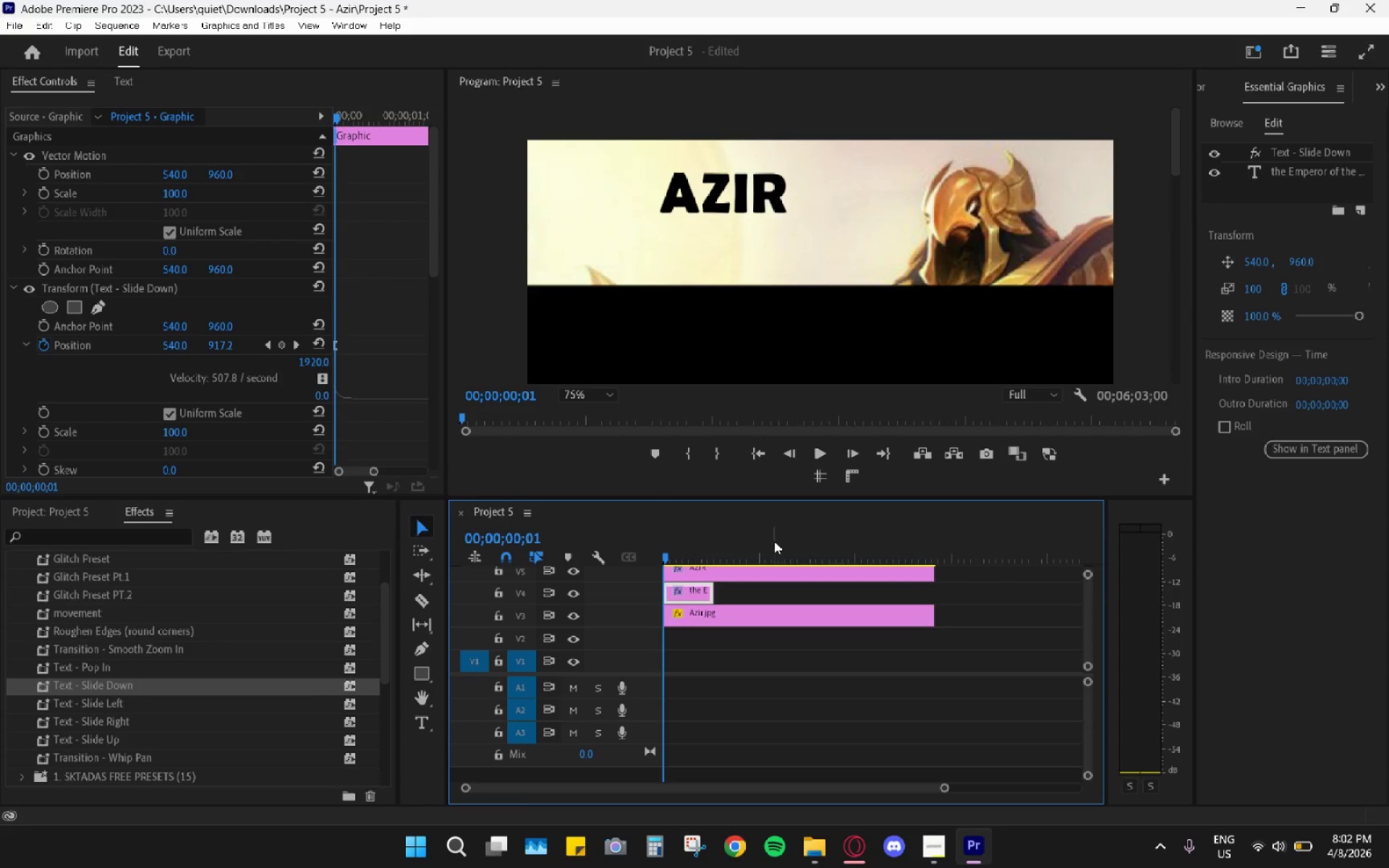 
key(ArrowRight)
 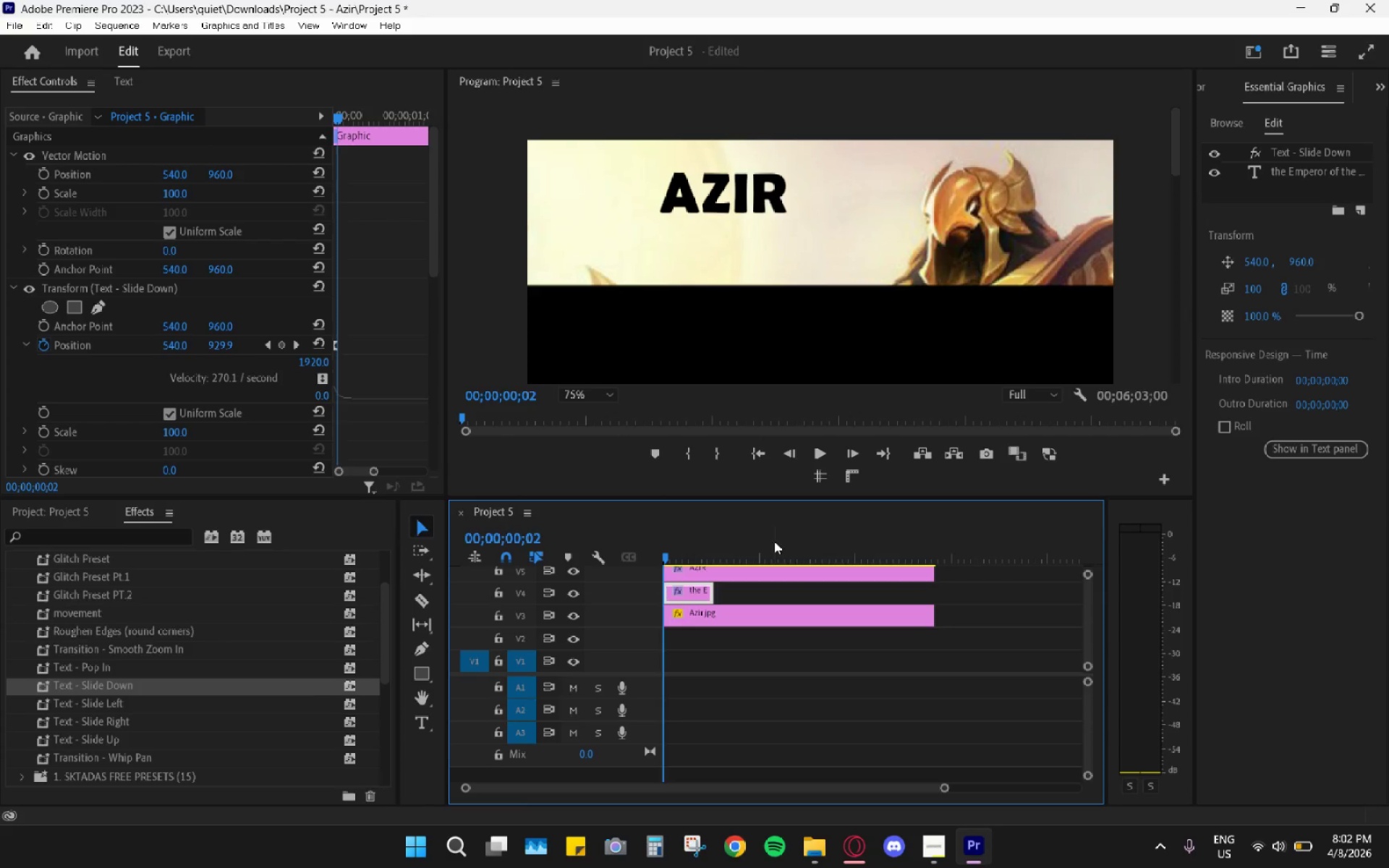 
key(ArrowRight)
 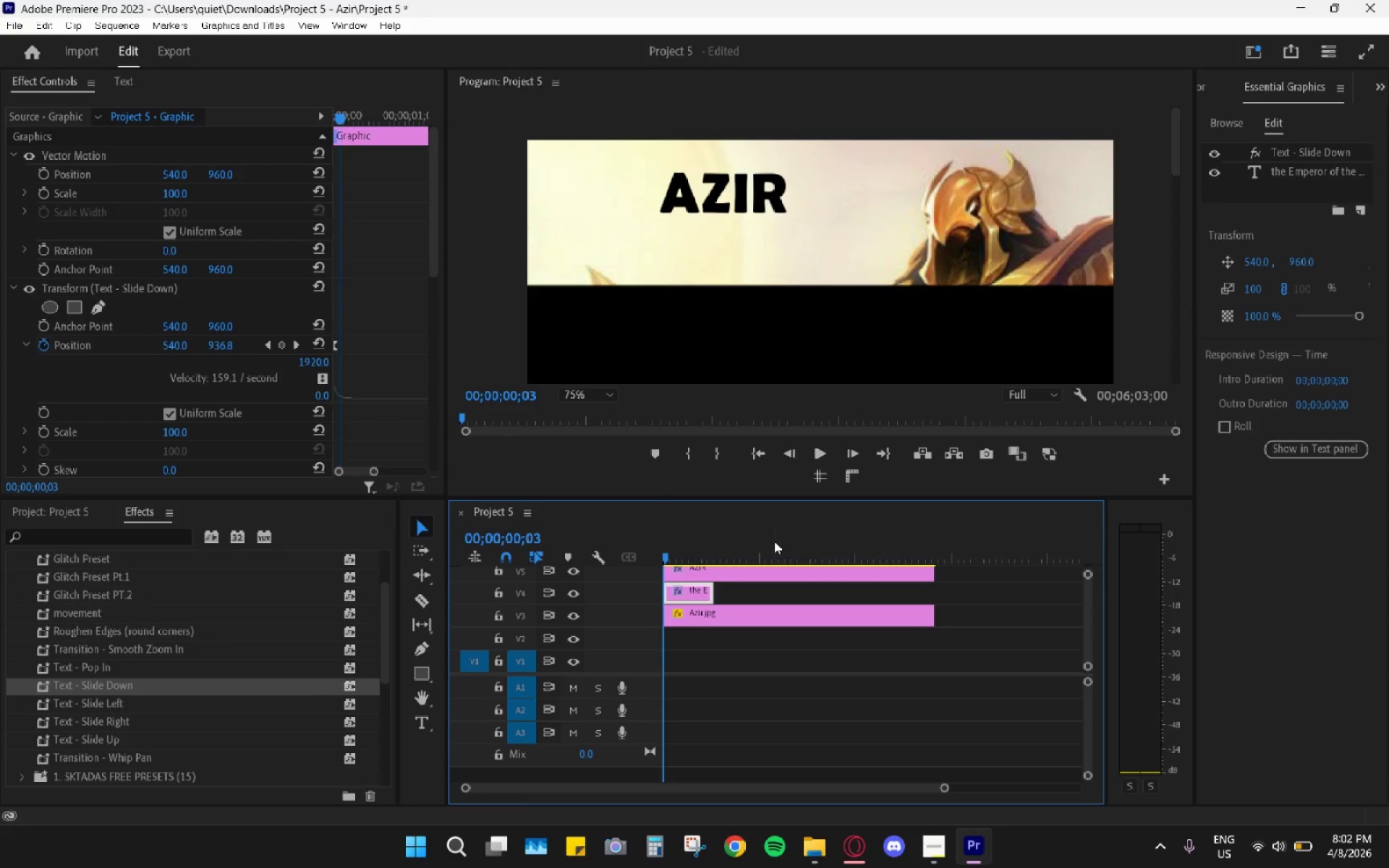 
key(ArrowRight)
 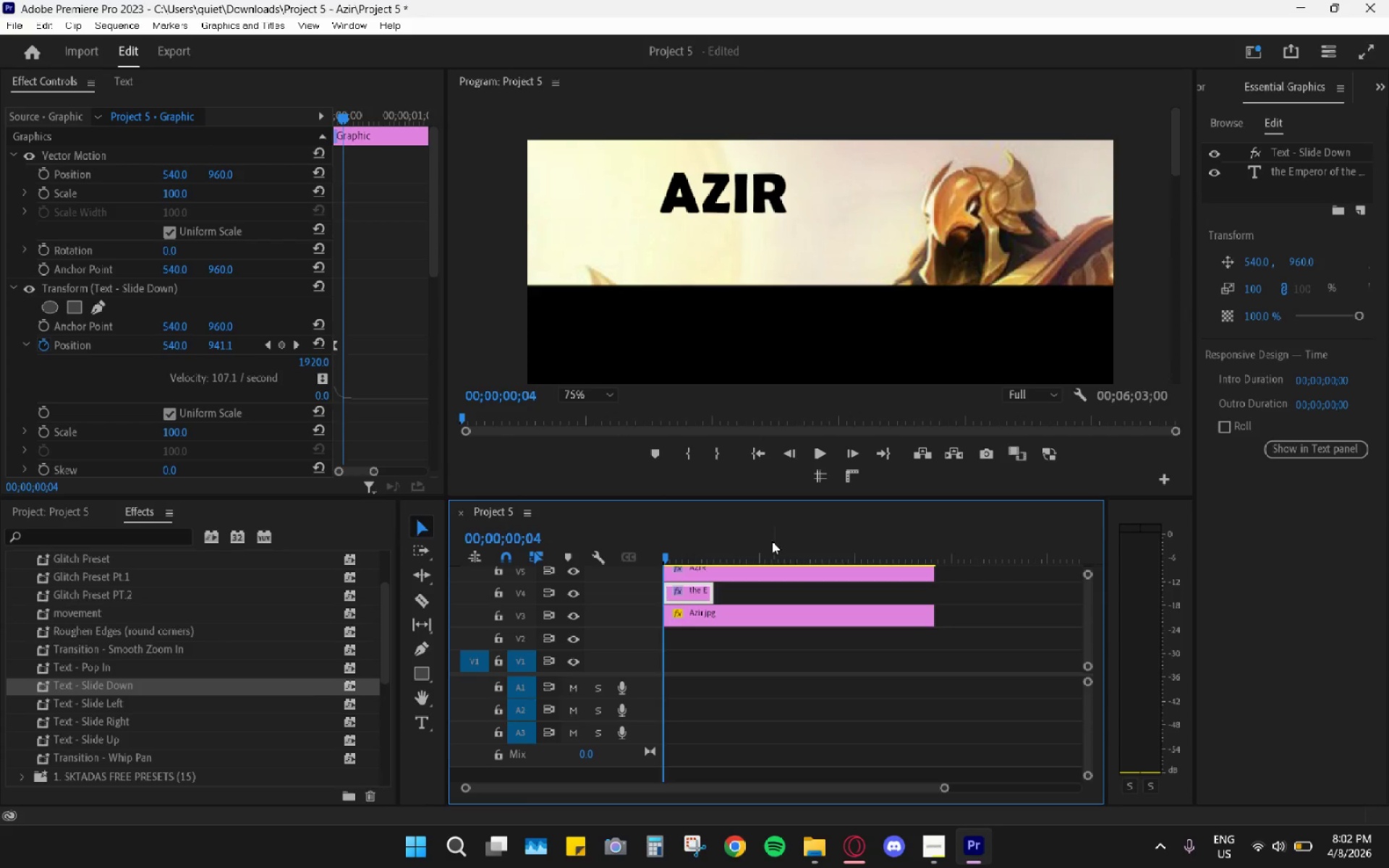 
key(ArrowRight)
 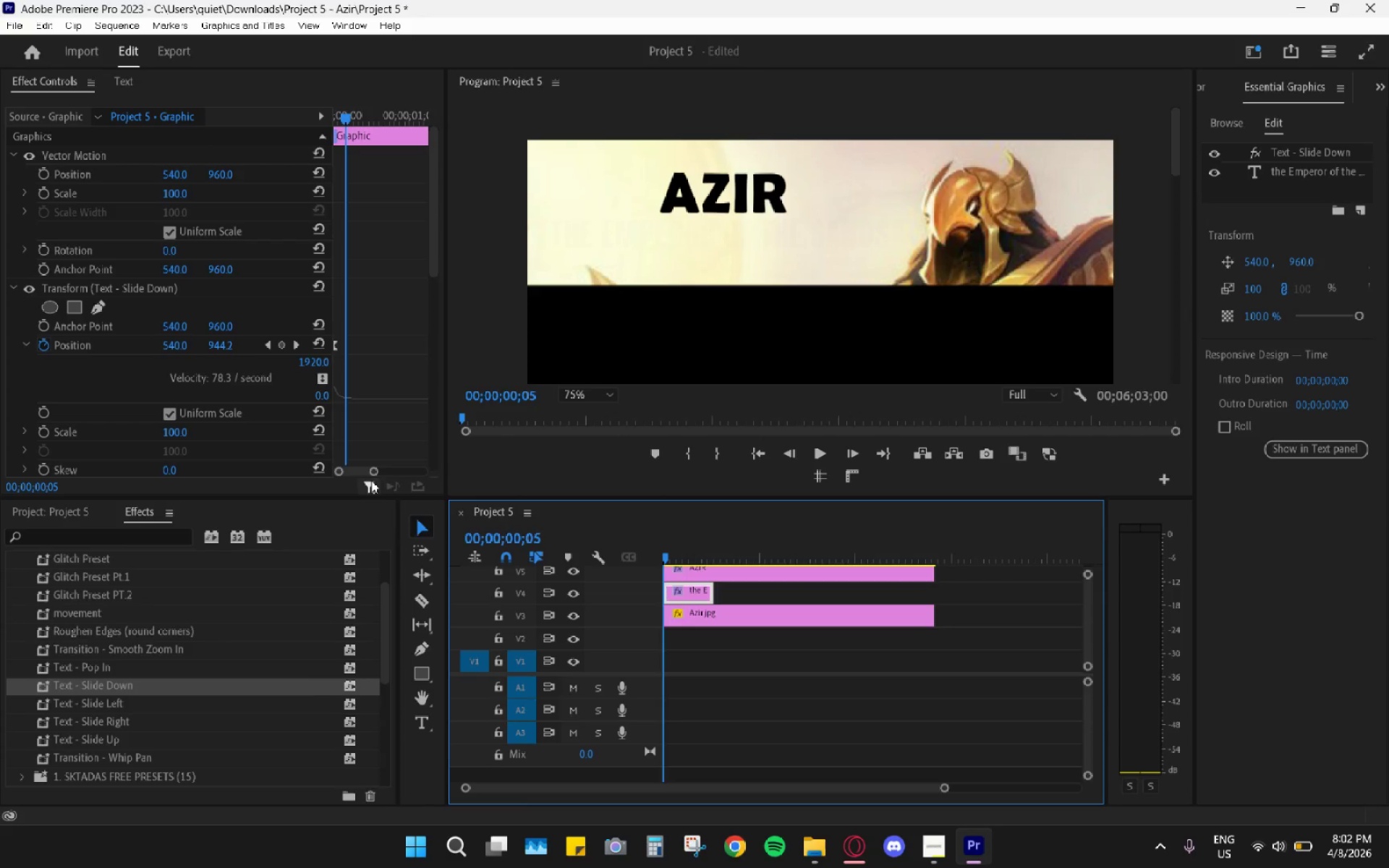 
left_click_drag(start_coordinate=[376, 475], to_coordinate=[397, 474])
 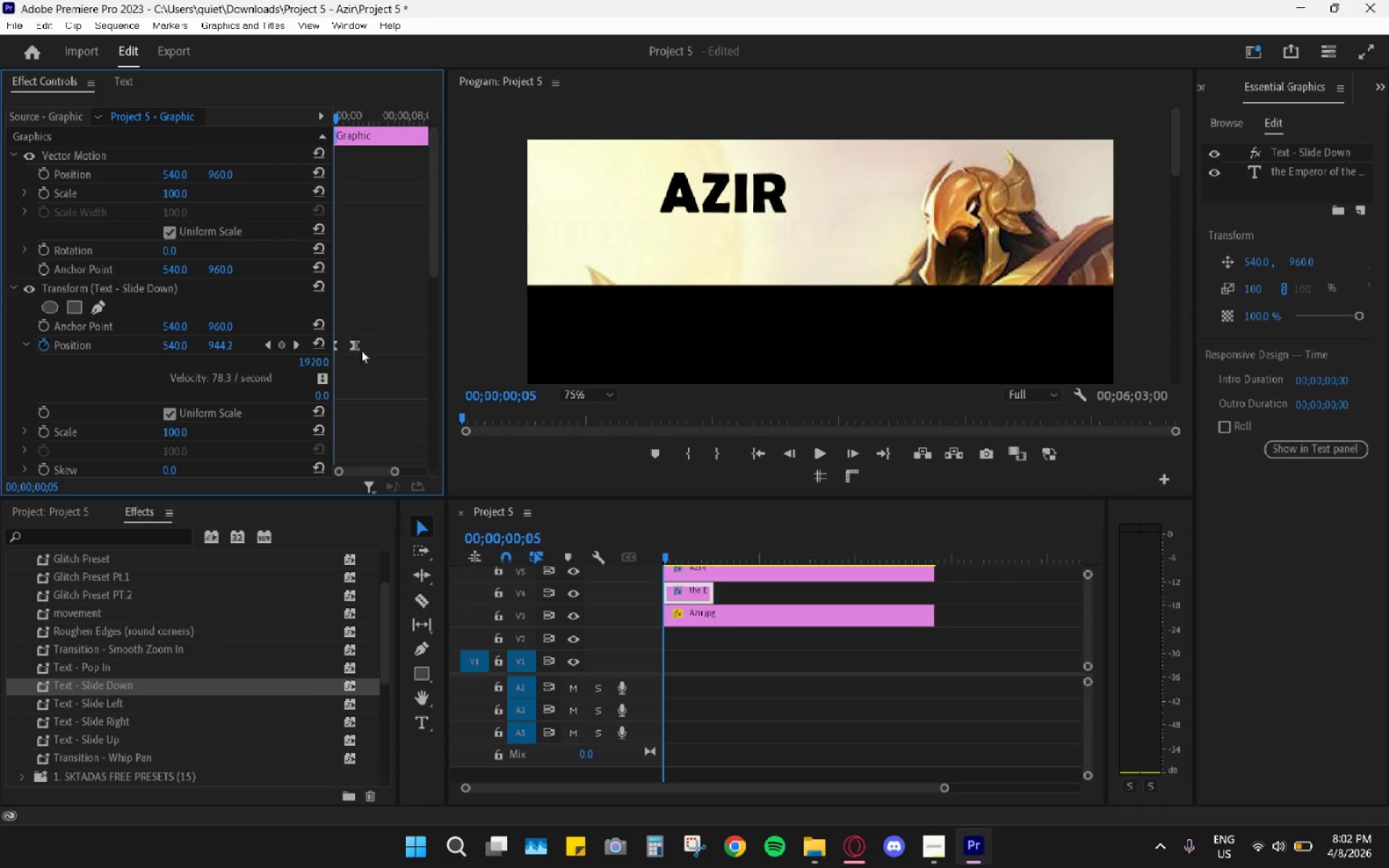 
left_click_drag(start_coordinate=[357, 346], to_coordinate=[339, 346])
 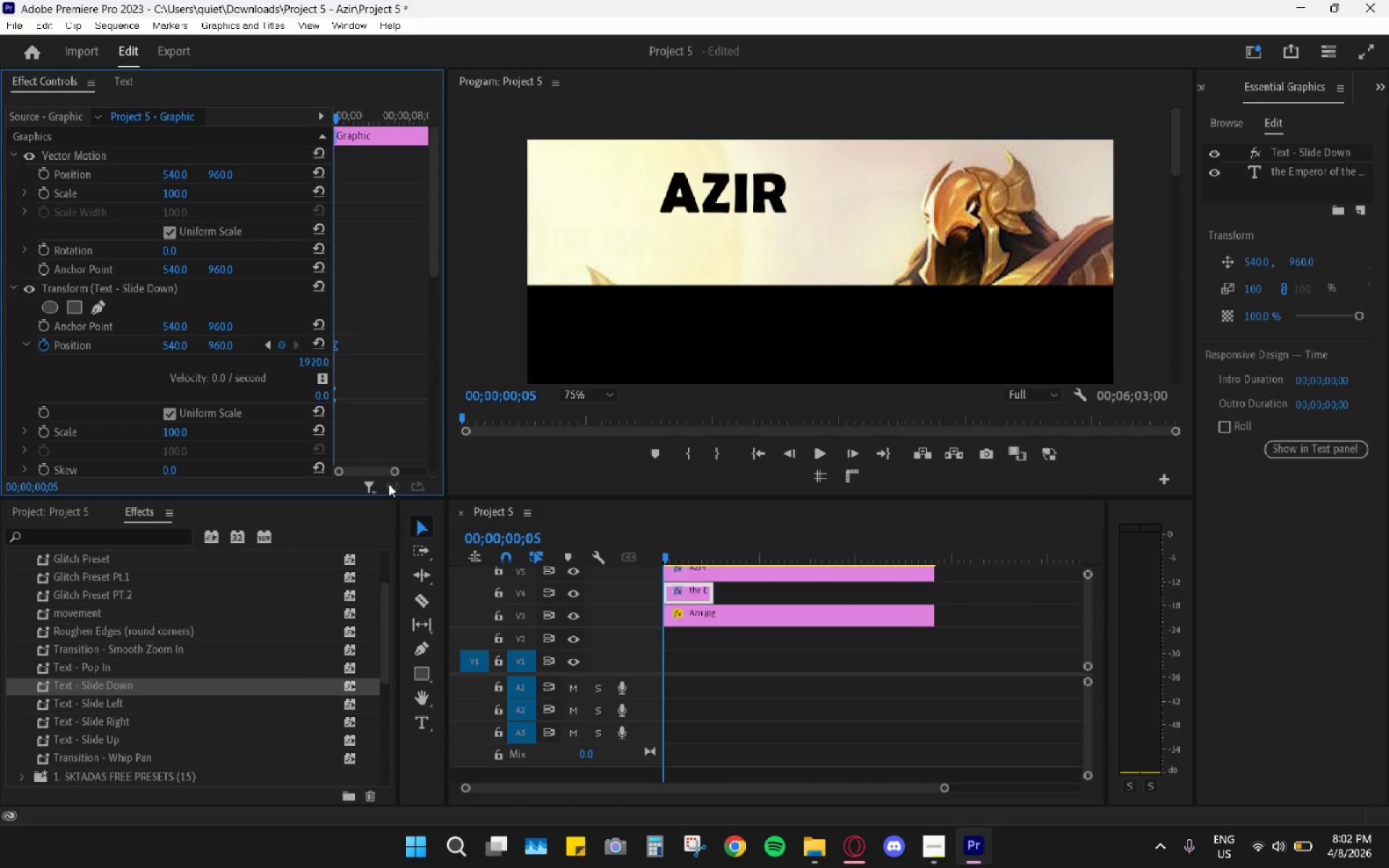 
key(Control+Z)
 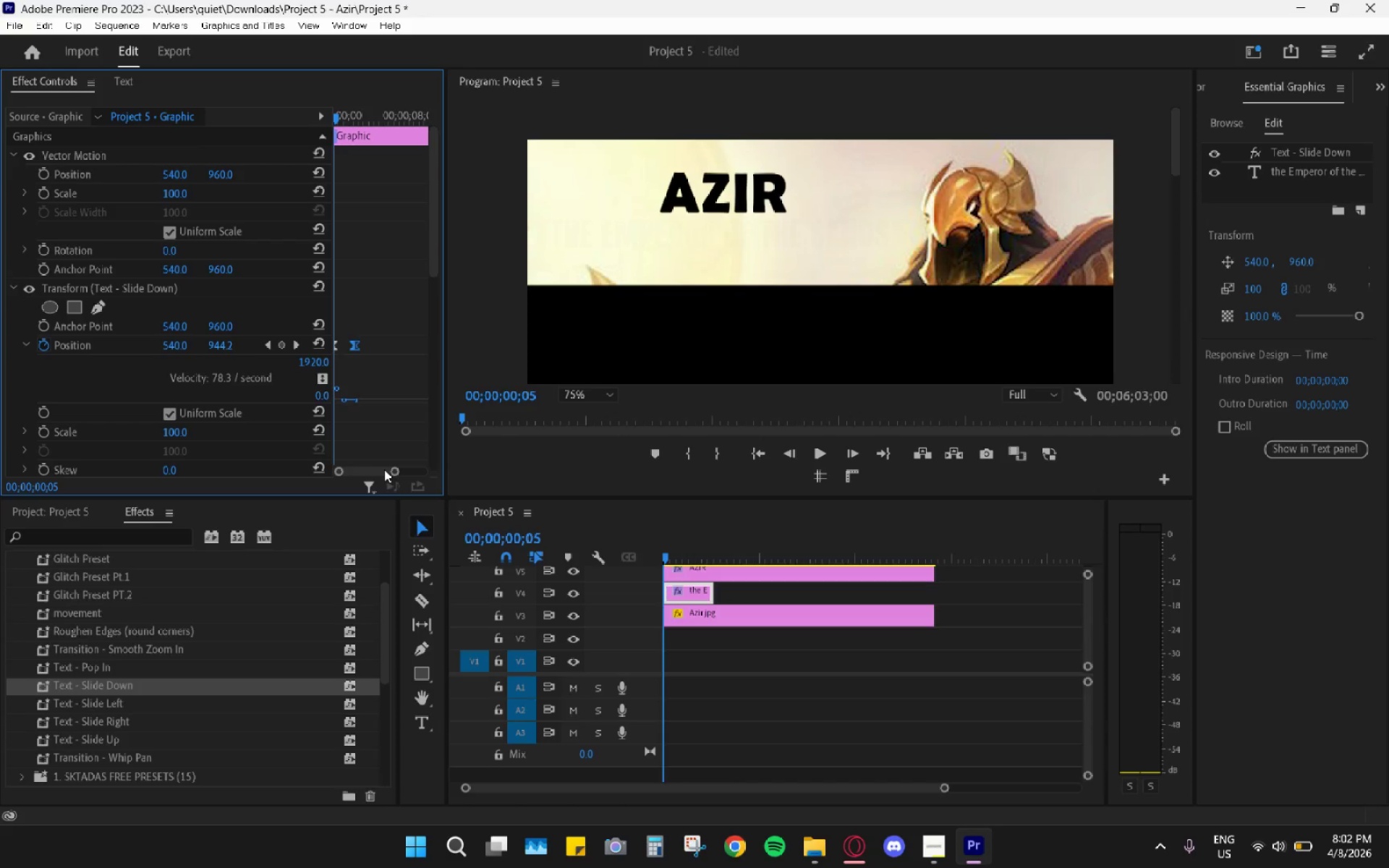 
hold_key(key=AltLeft, duration=0.55)
scroll: coordinate [384, 432], scroll_direction: up, amount: 4.0
 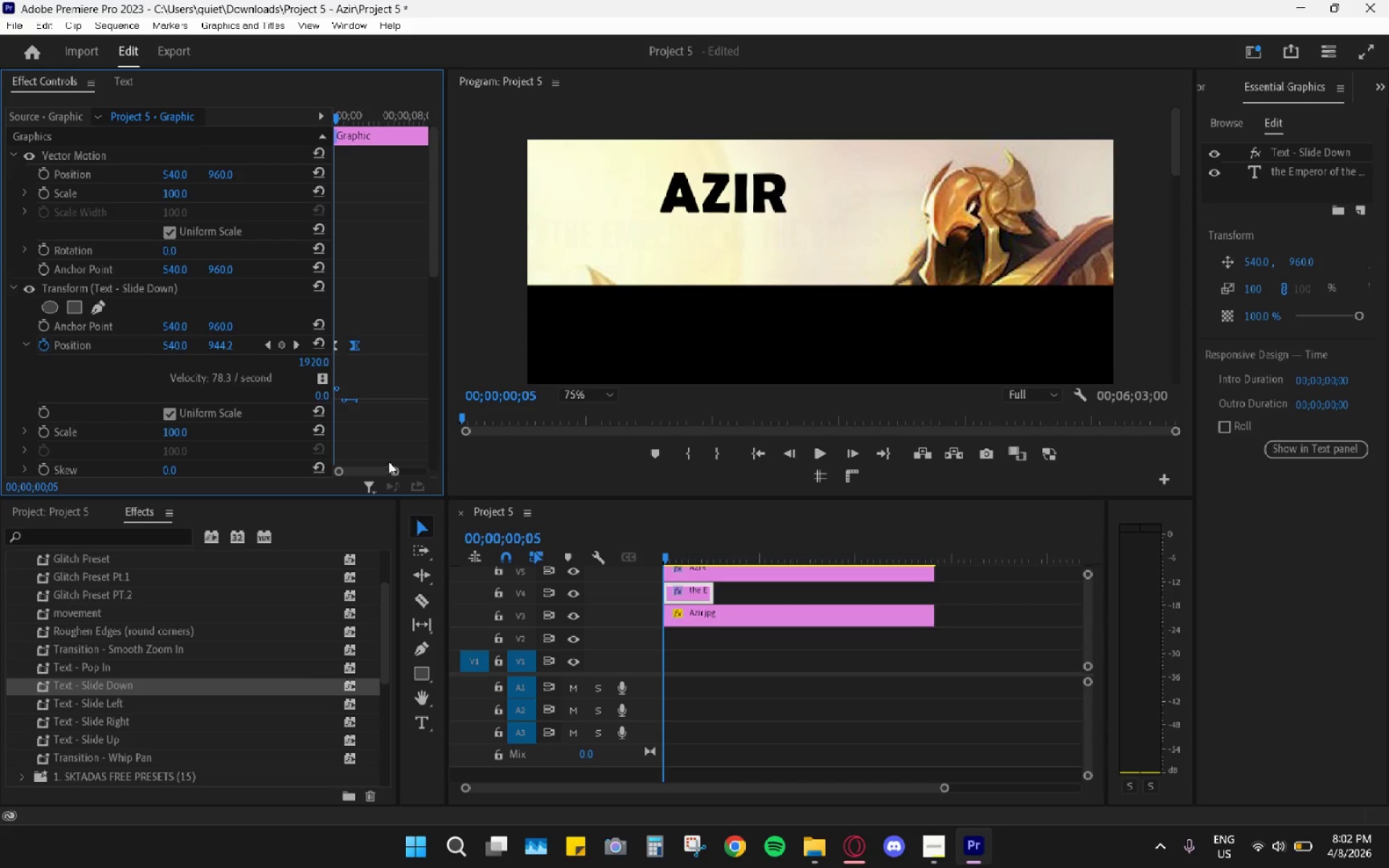 
scroll: coordinate [408, 391], scroll_direction: down, amount: 4.0
 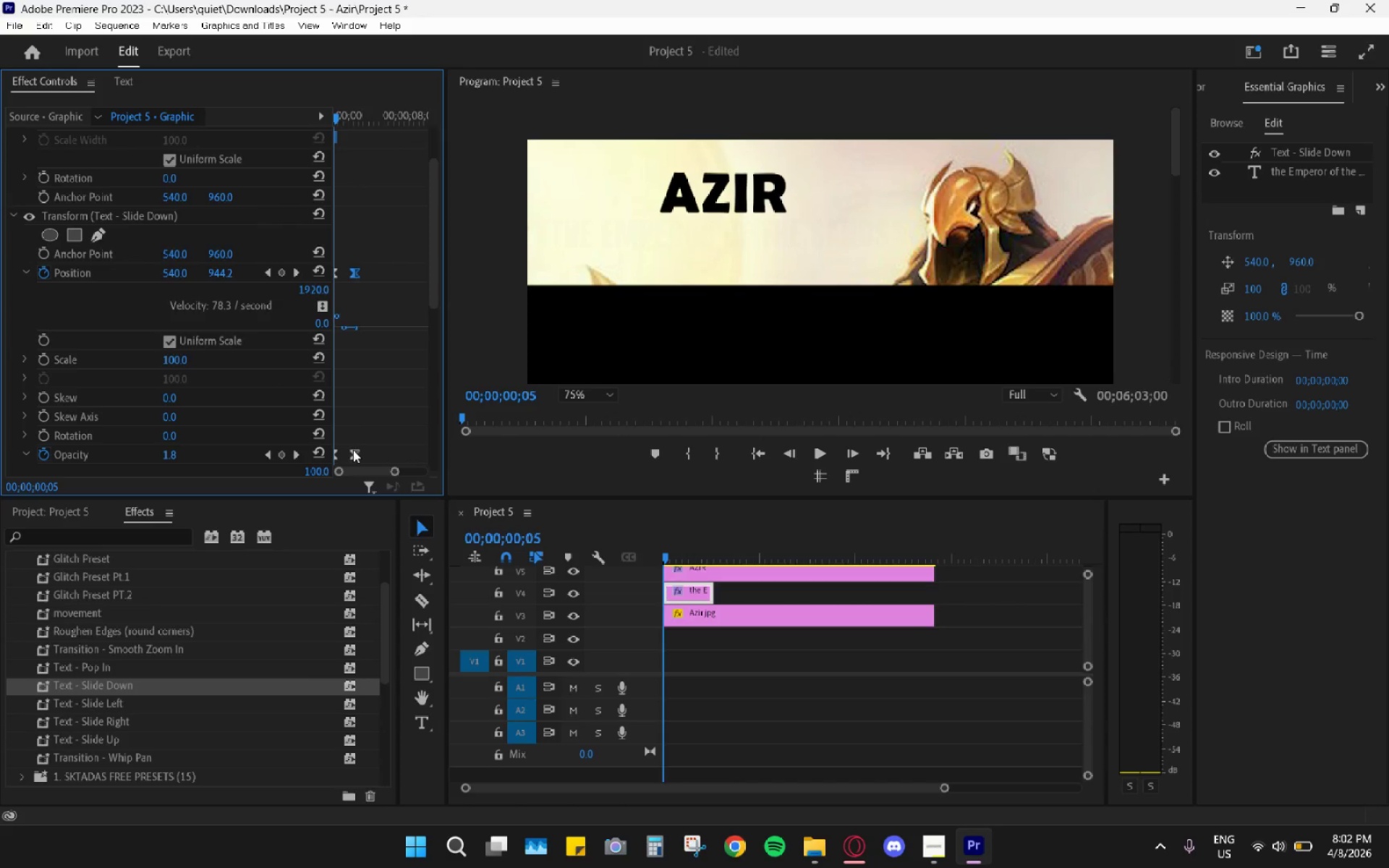 
left_click_drag(start_coordinate=[354, 454], to_coordinate=[348, 456])
 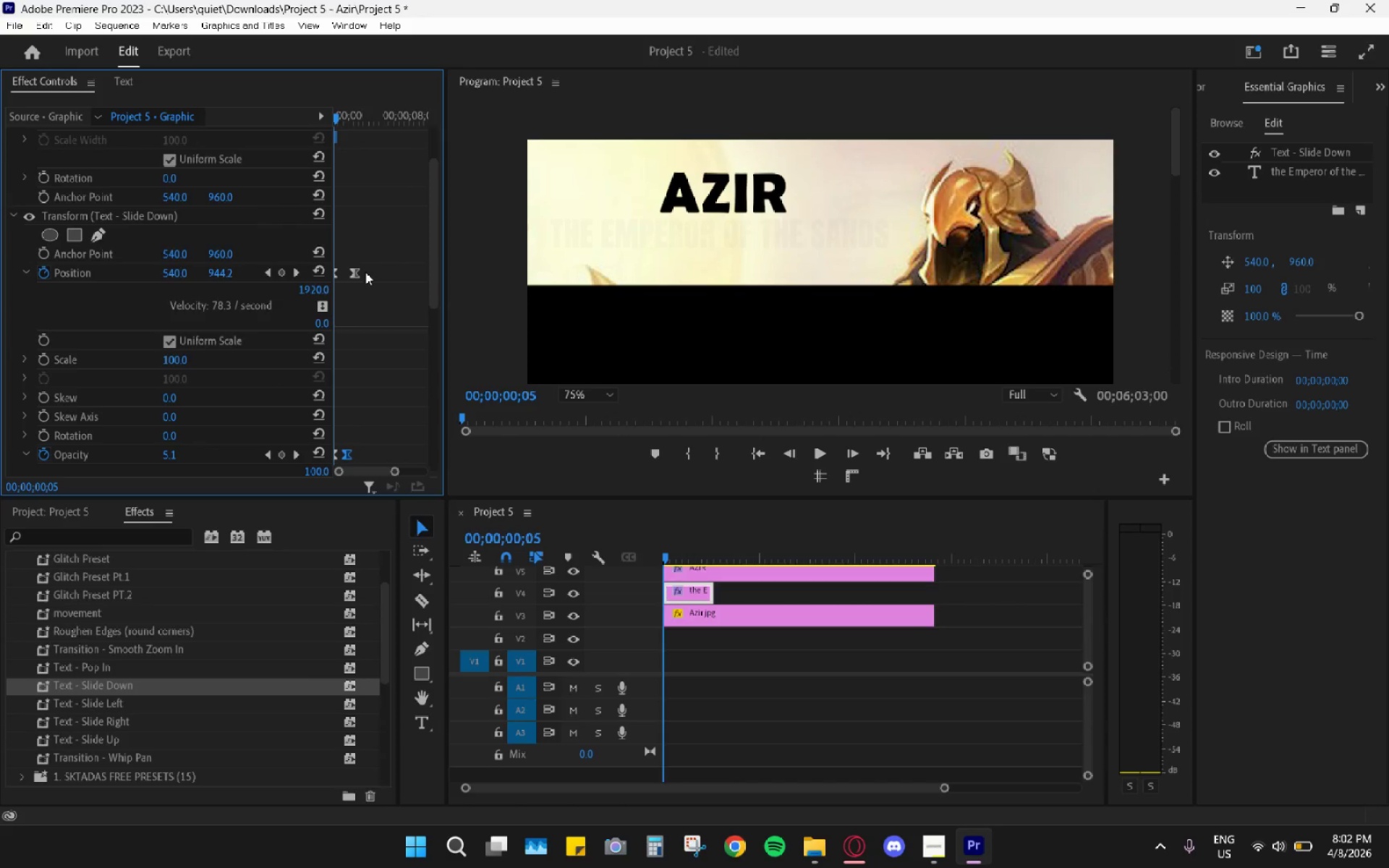 
left_click_drag(start_coordinate=[354, 273], to_coordinate=[351, 278])
 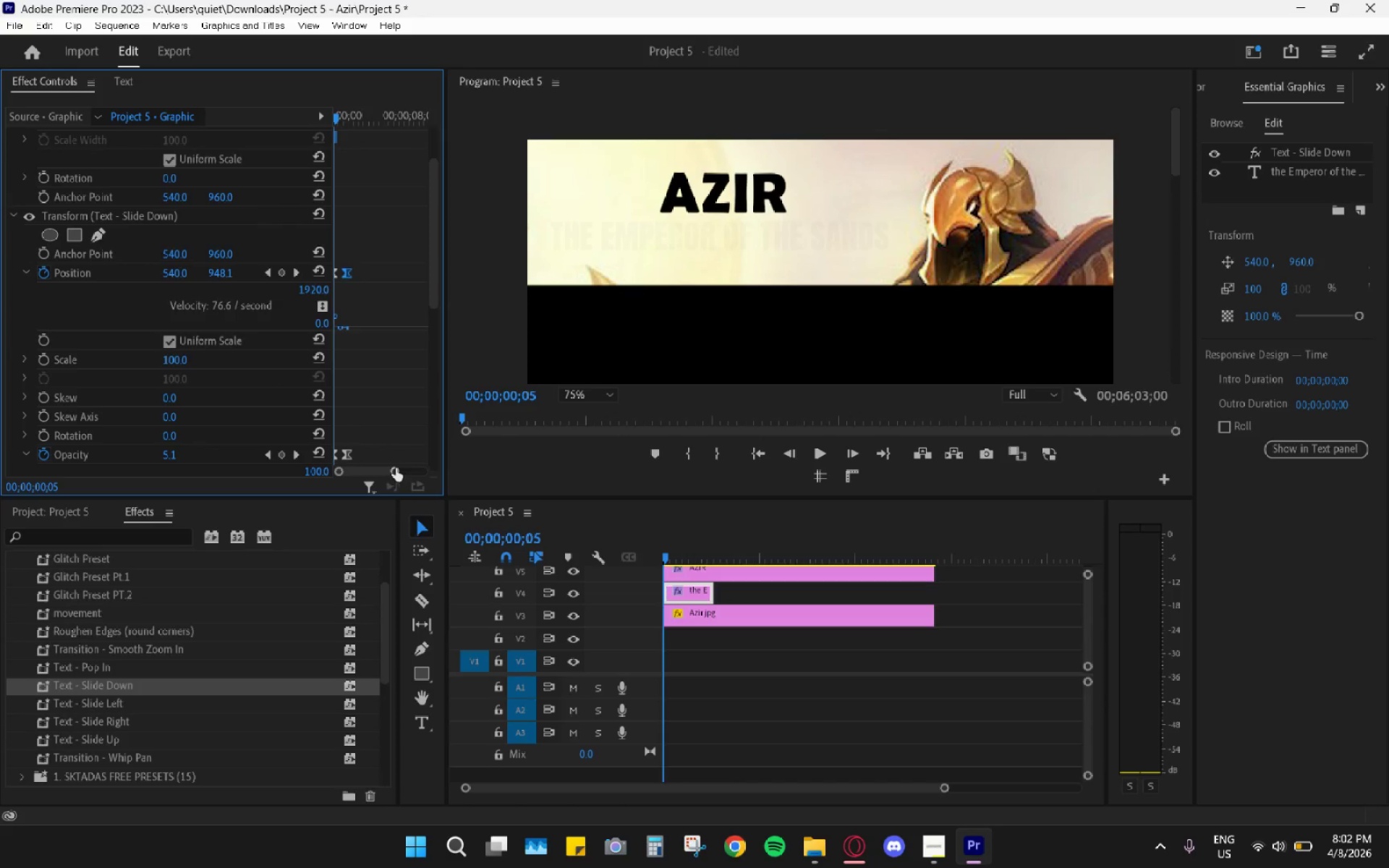 
left_click_drag(start_coordinate=[396, 468], to_coordinate=[387, 468])
 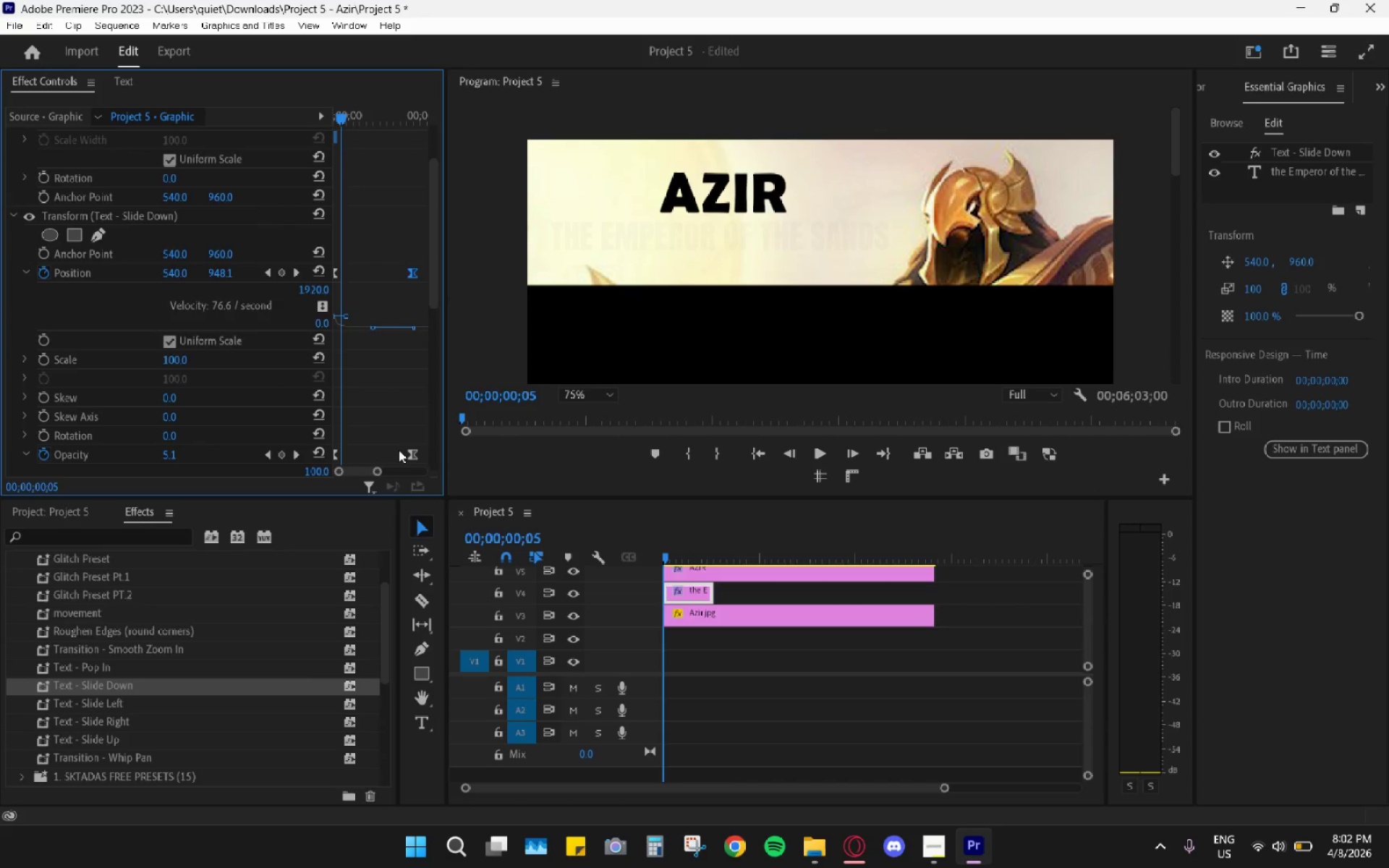 
left_click_drag(start_coordinate=[411, 453], to_coordinate=[344, 454])
 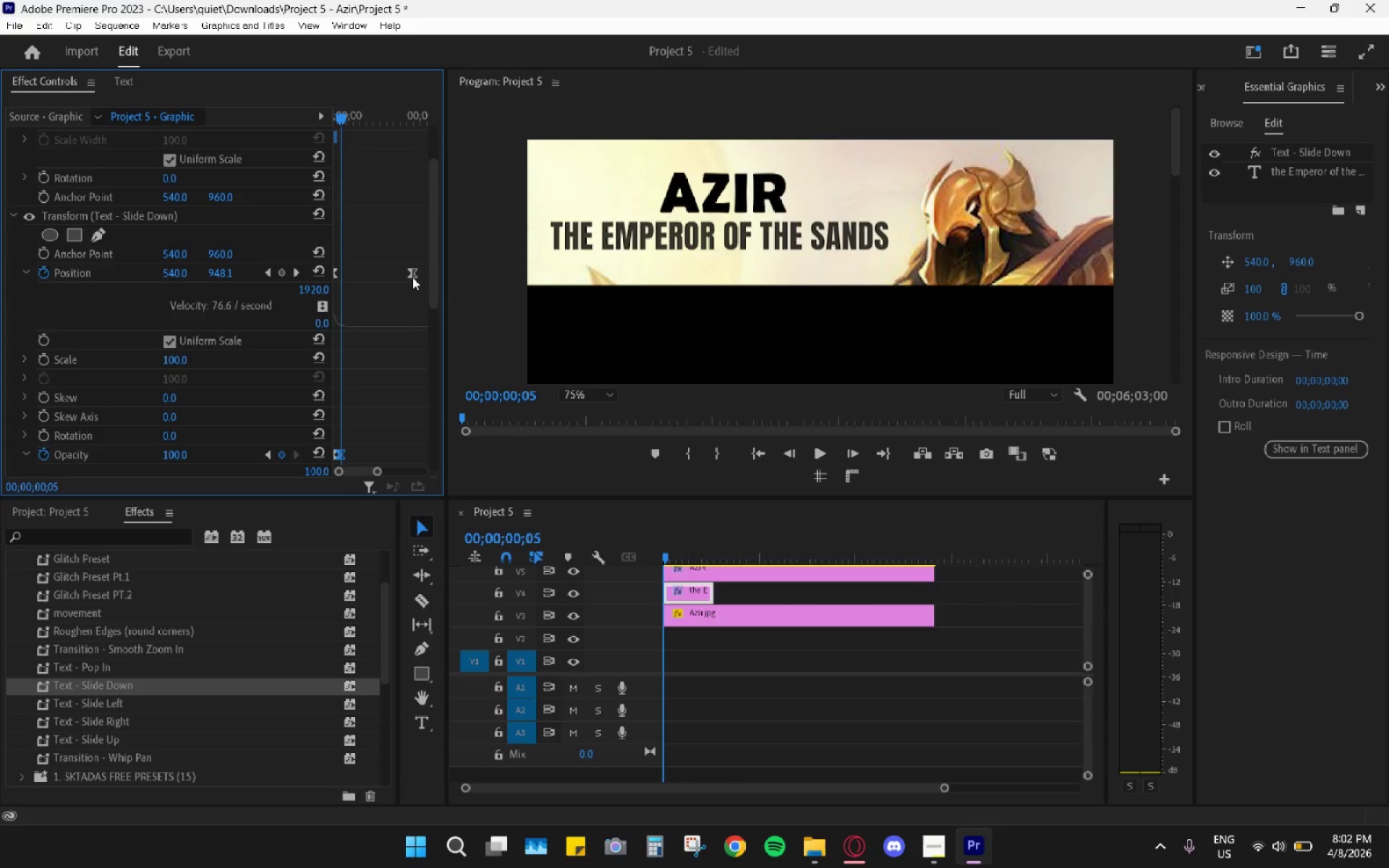 
left_click_drag(start_coordinate=[412, 277], to_coordinate=[341, 281])
 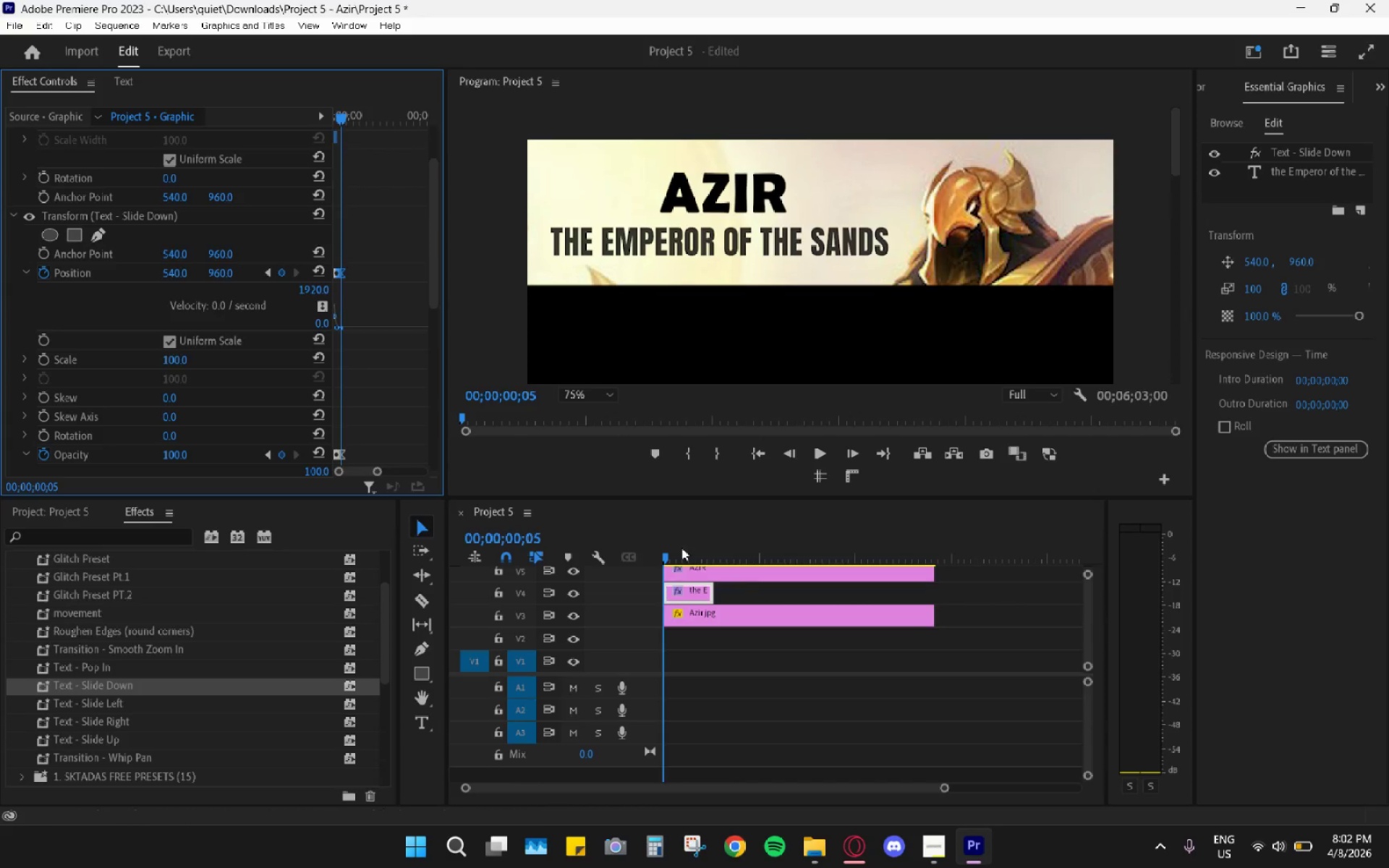 
left_click_drag(start_coordinate=[666, 544], to_coordinate=[607, 545])
 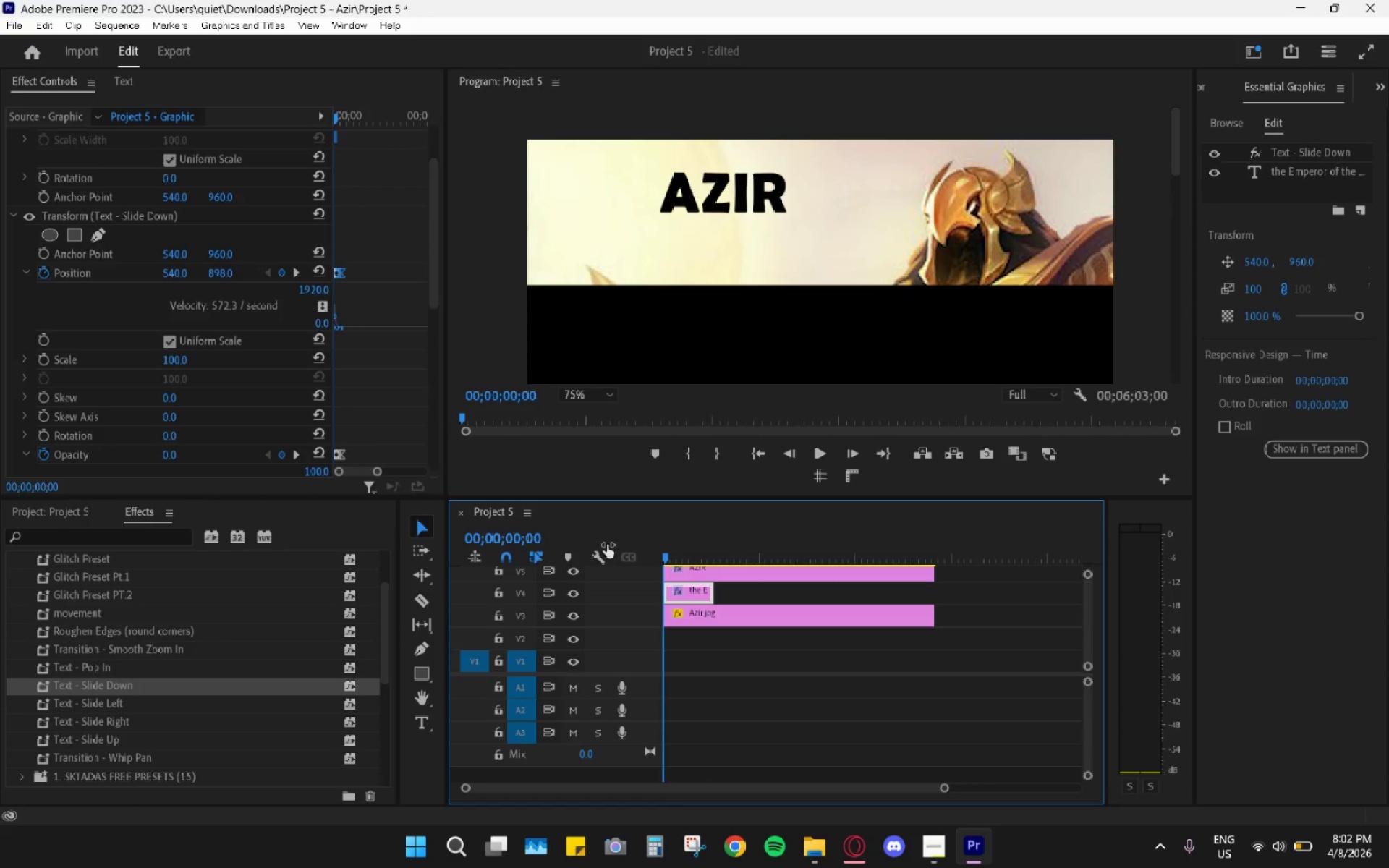 
key(Space)
 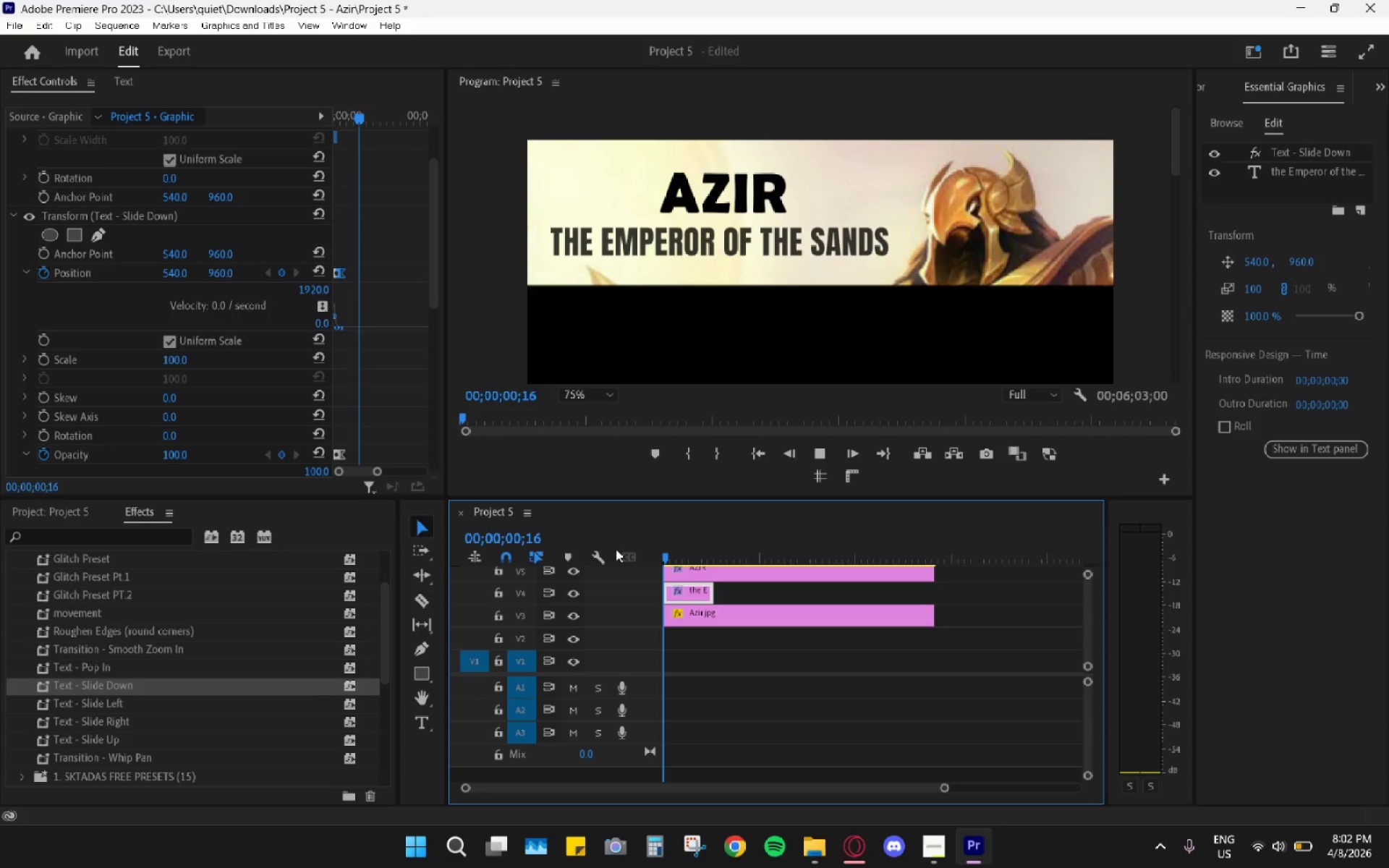 
key(Space)
 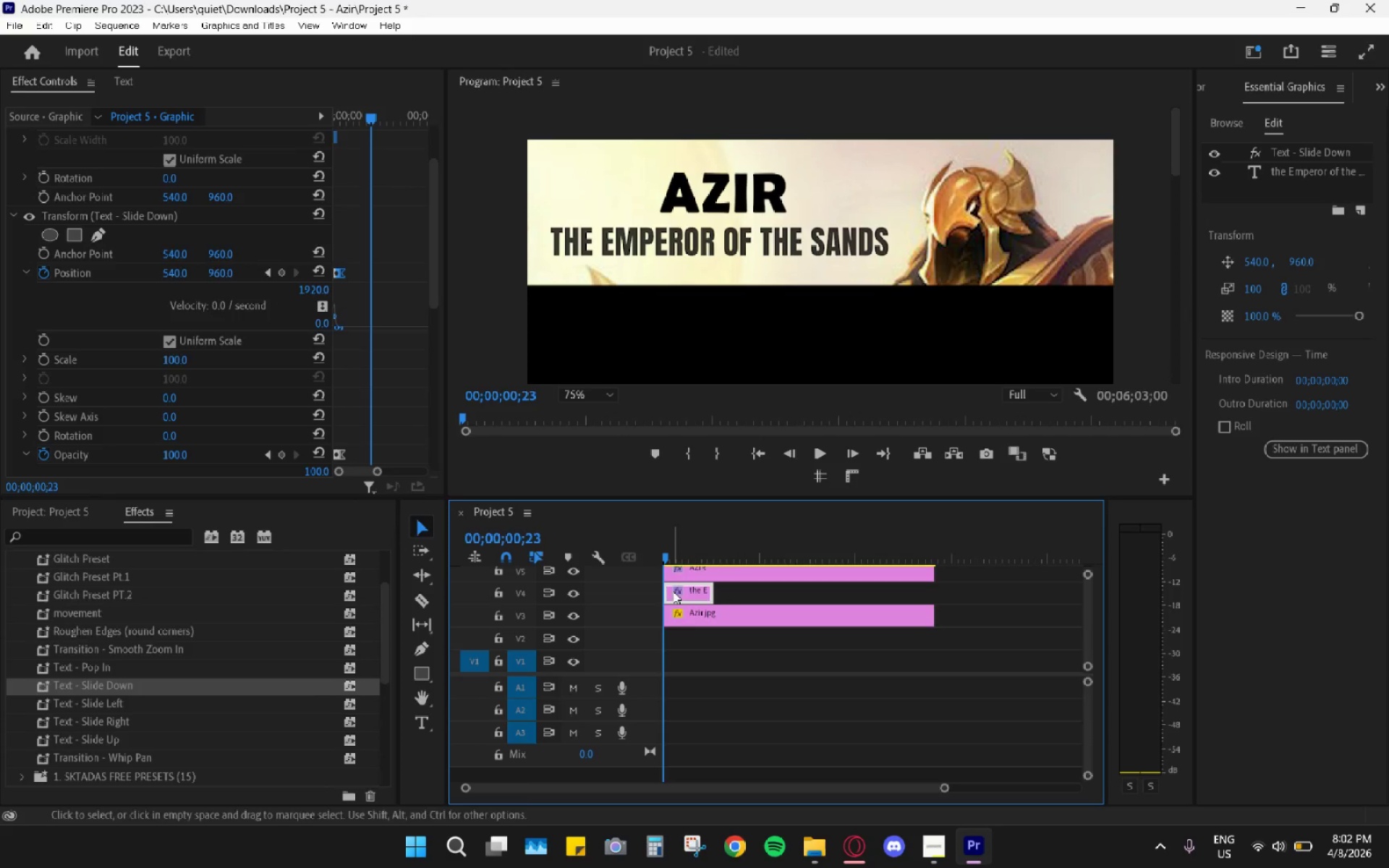 
key(Control+Z)
 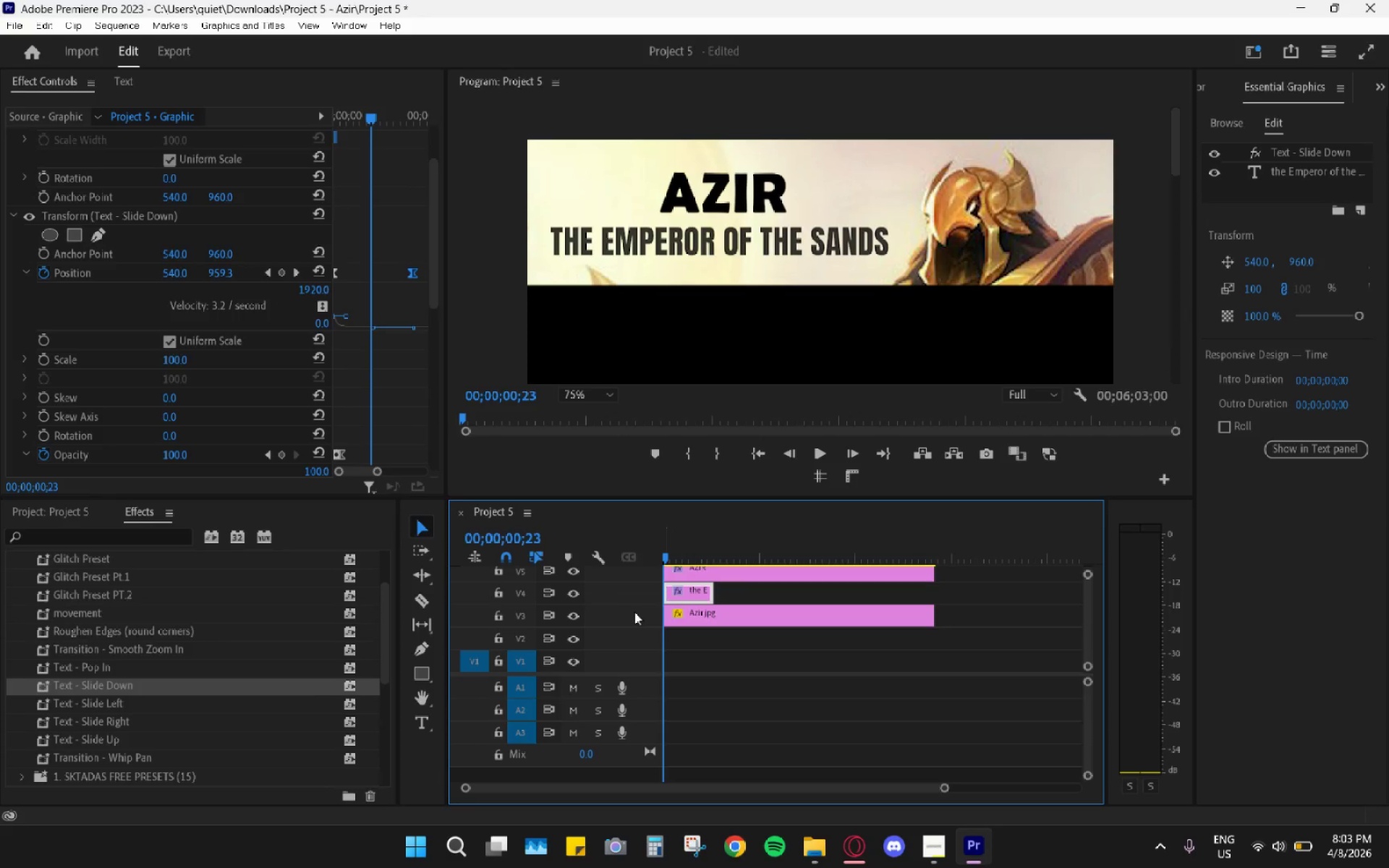 
left_click_drag(start_coordinate=[692, 540], to_coordinate=[628, 548])
 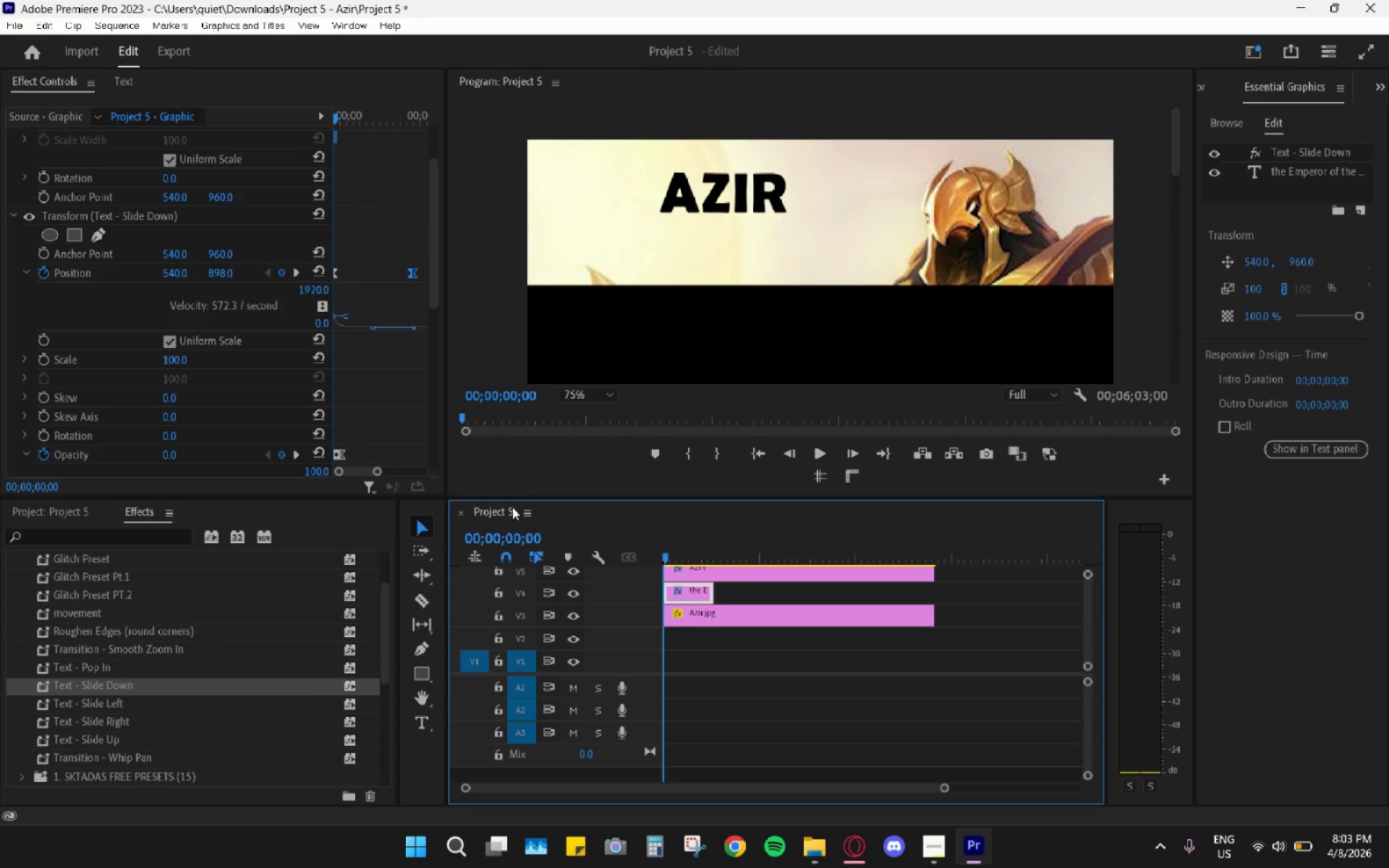 
key(ArrowRight)
 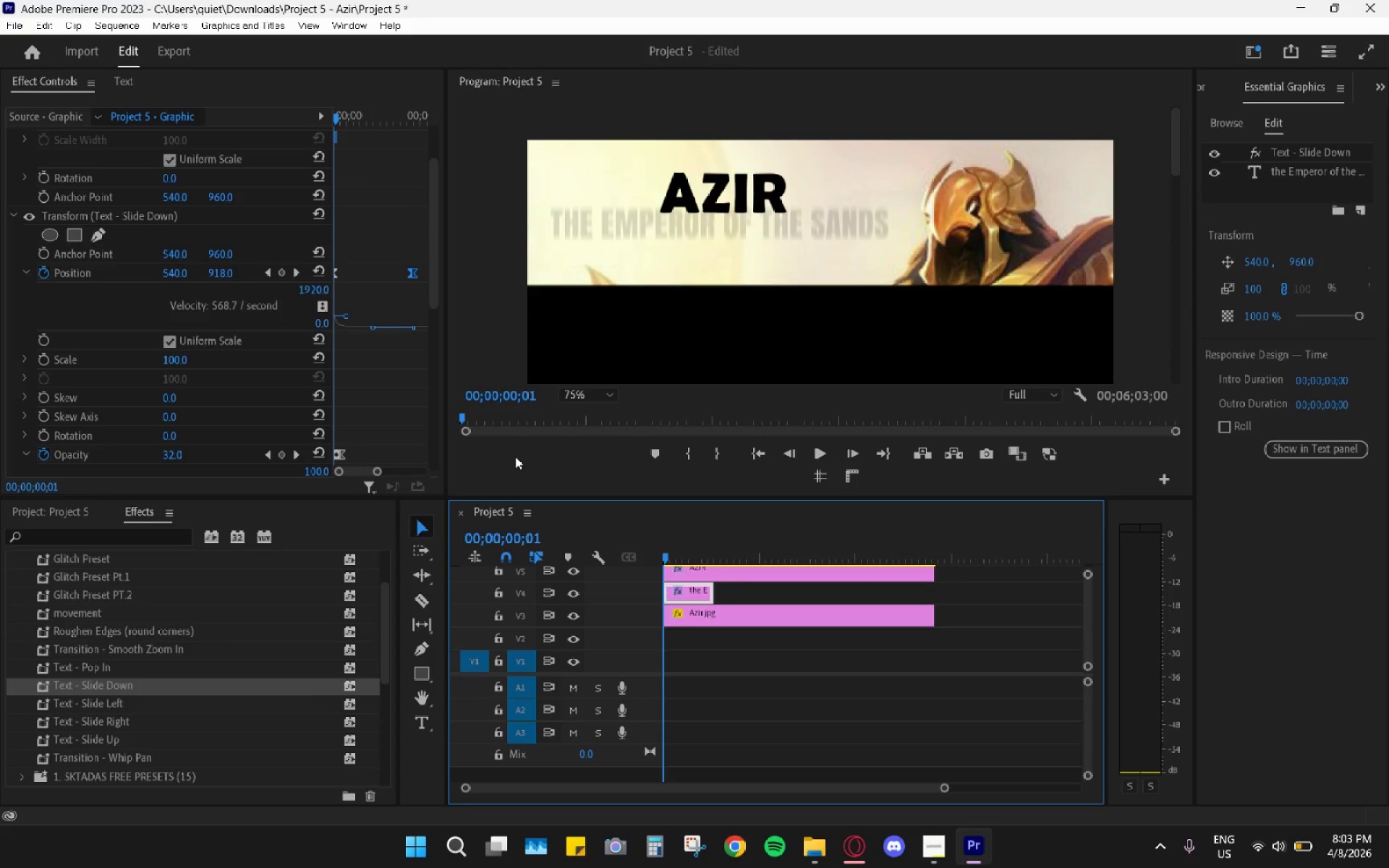 
key(ArrowRight)
 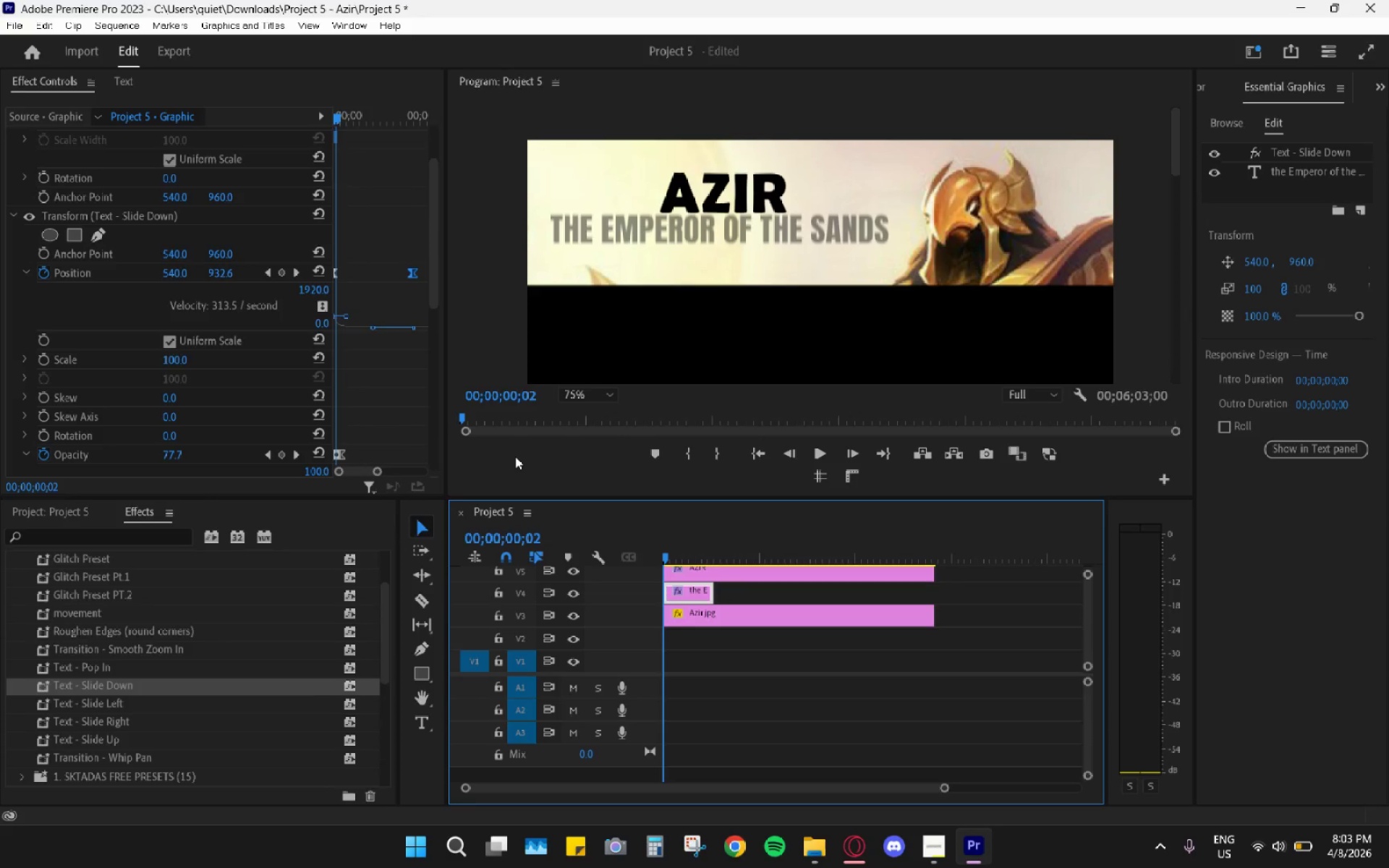 
key(ArrowRight)
 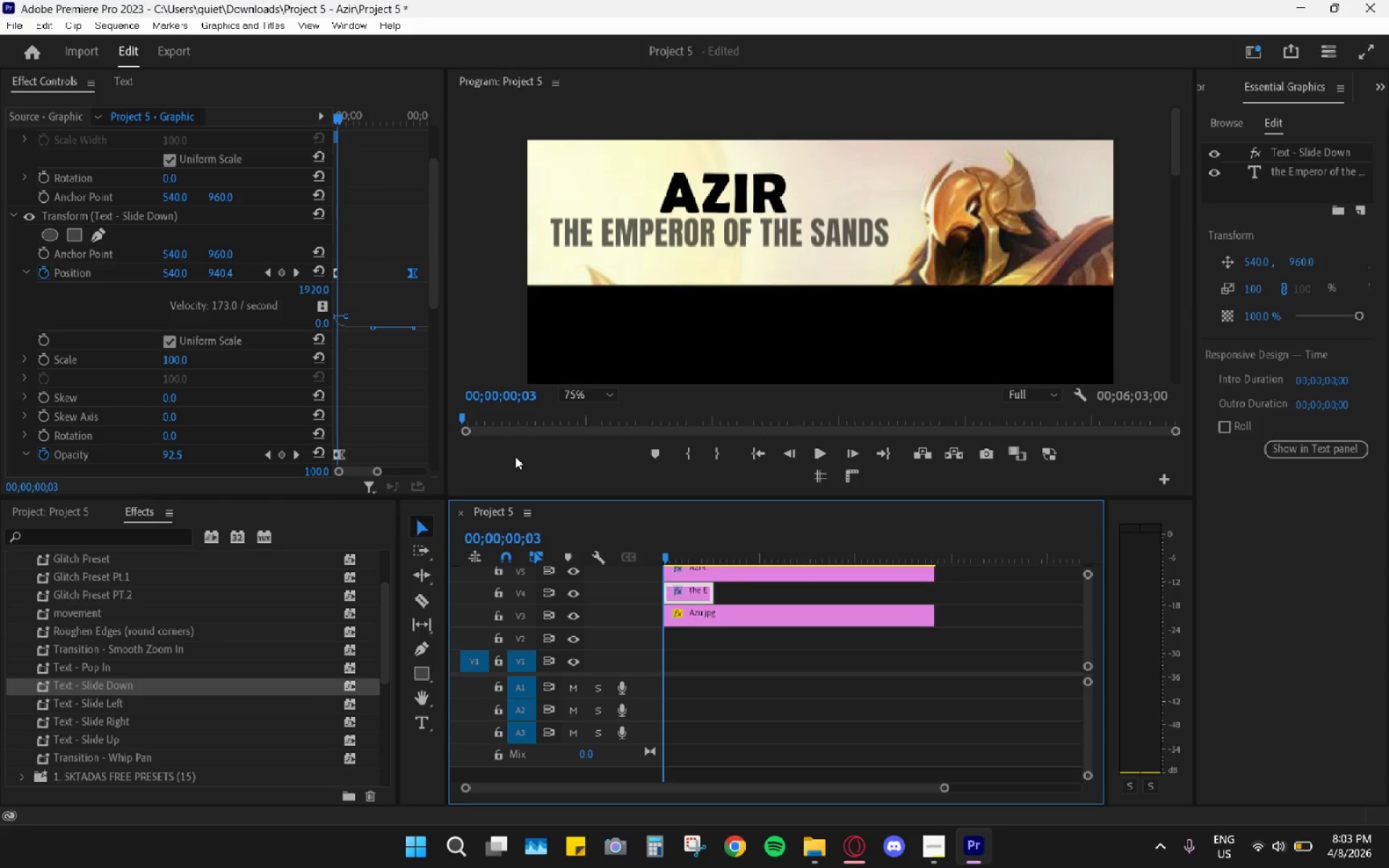 
key(ArrowRight)
 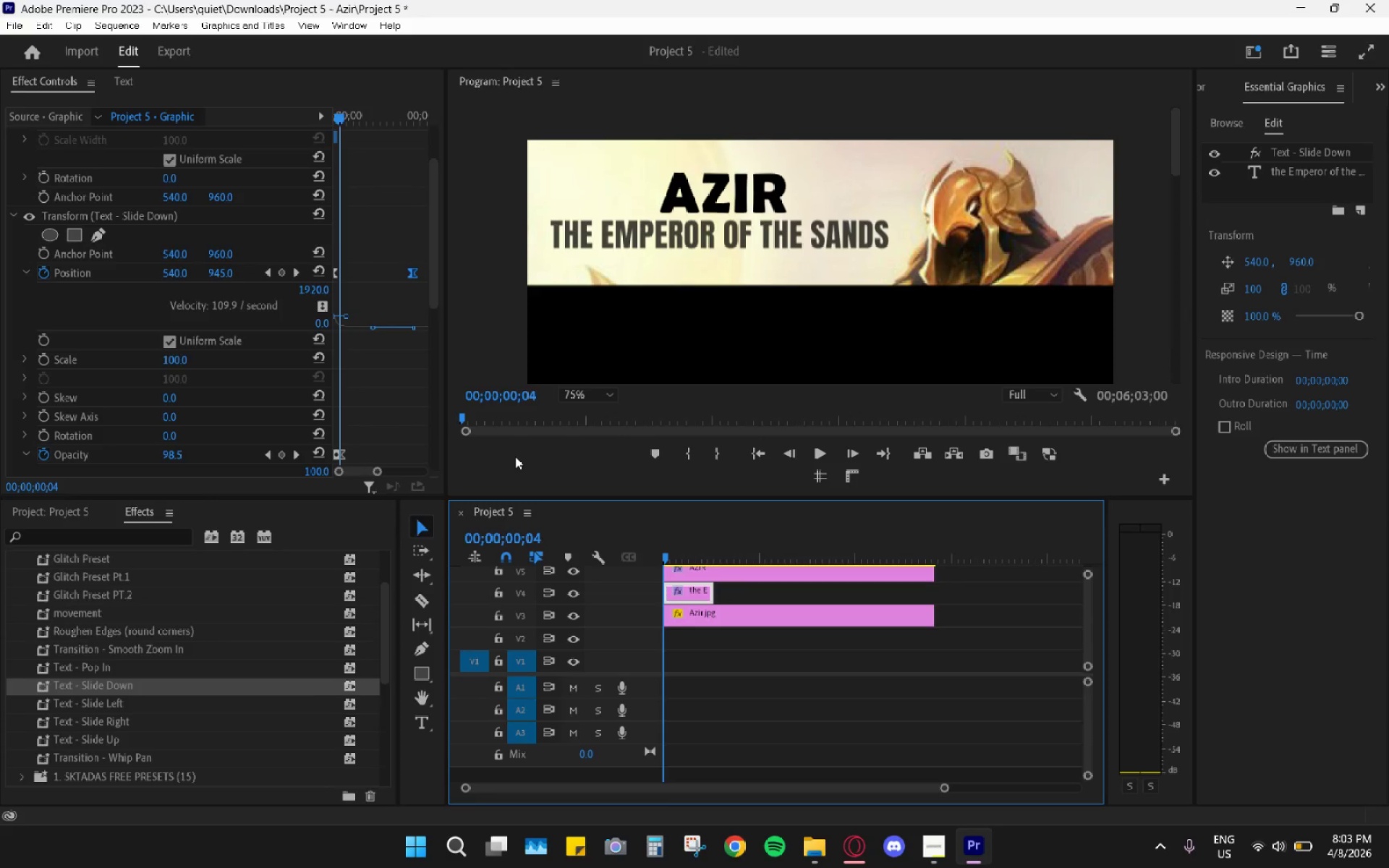 
key(ArrowRight)
 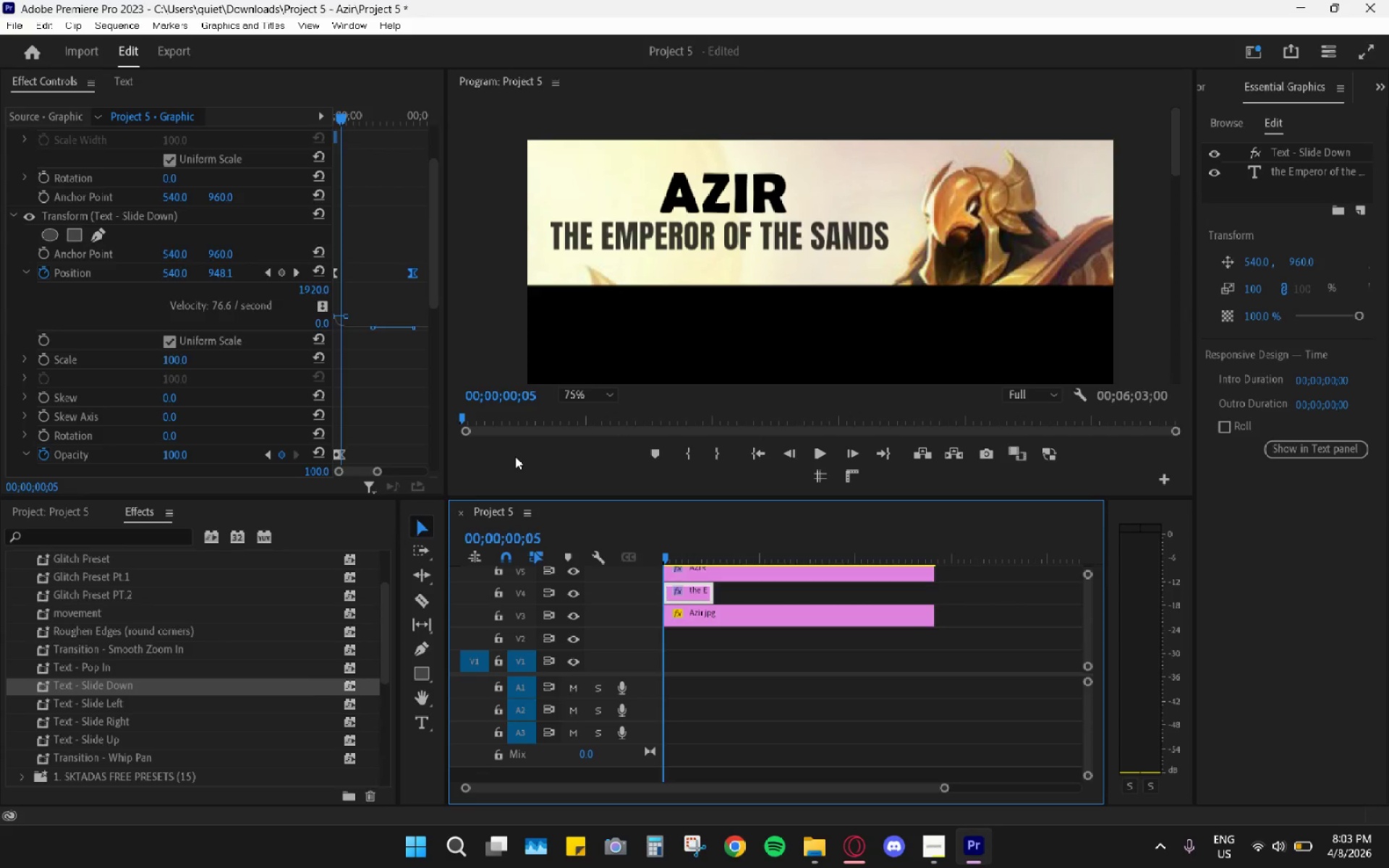 
key(ArrowRight)
 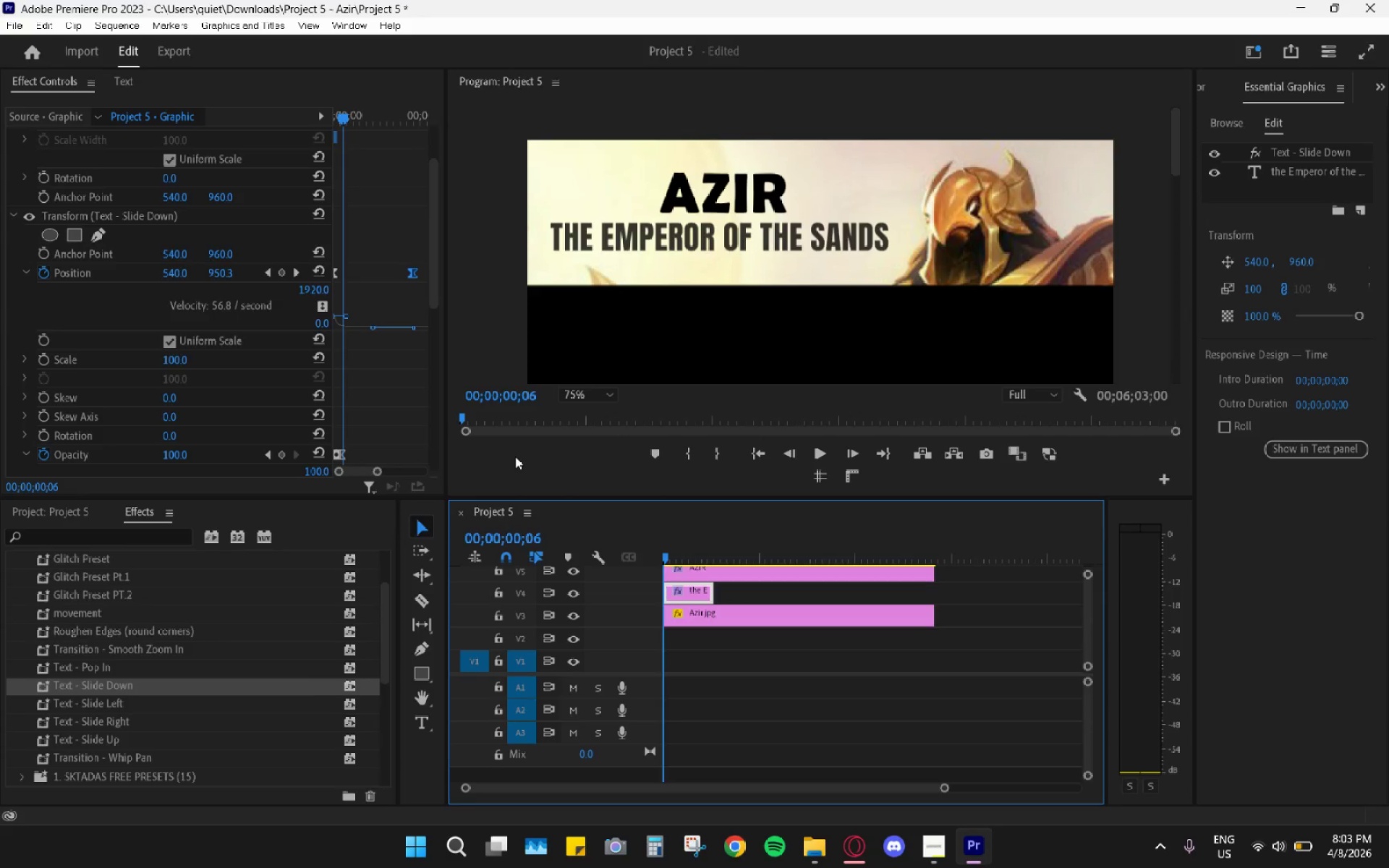 
key(ArrowRight)
 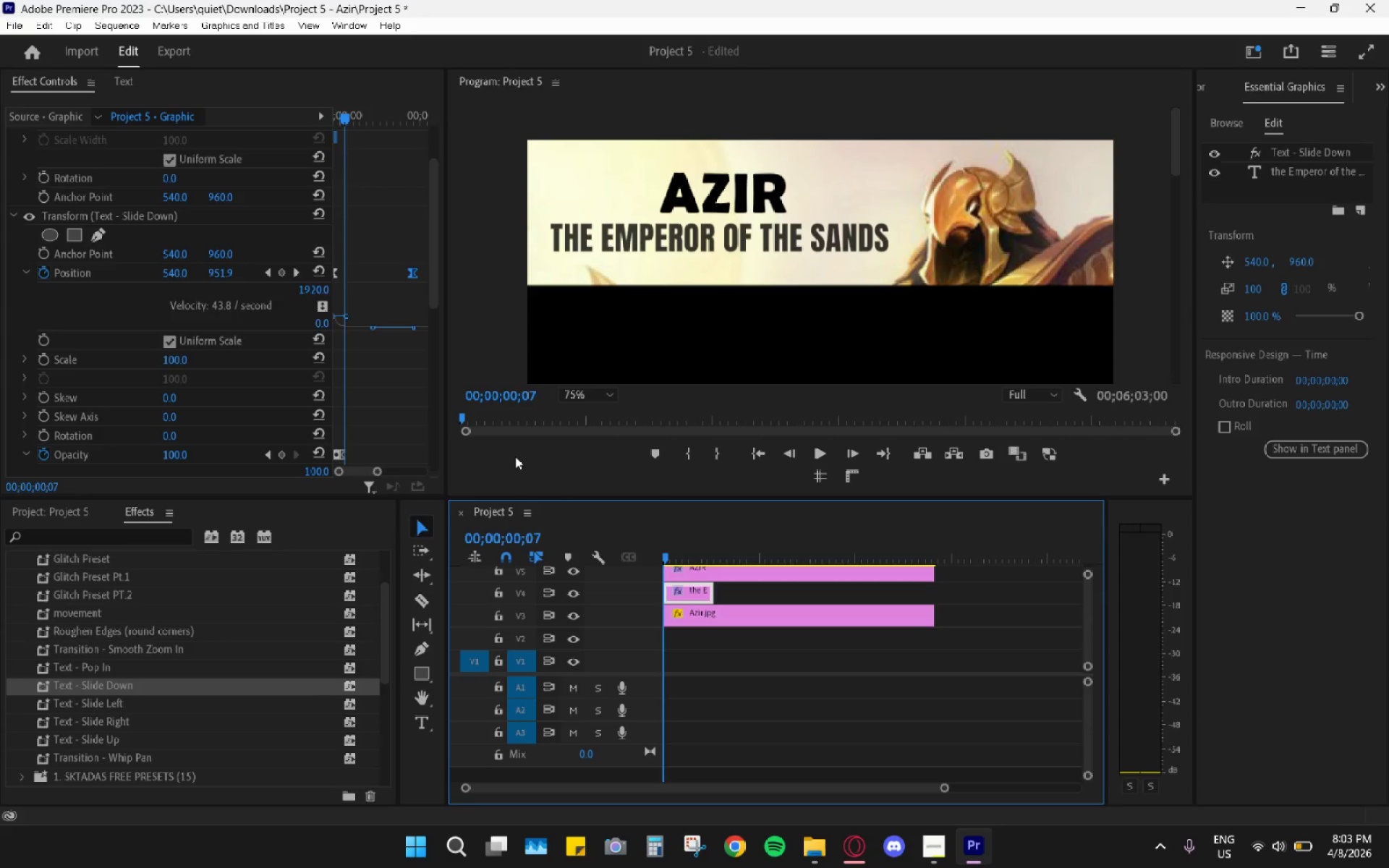 
key(ArrowRight)
 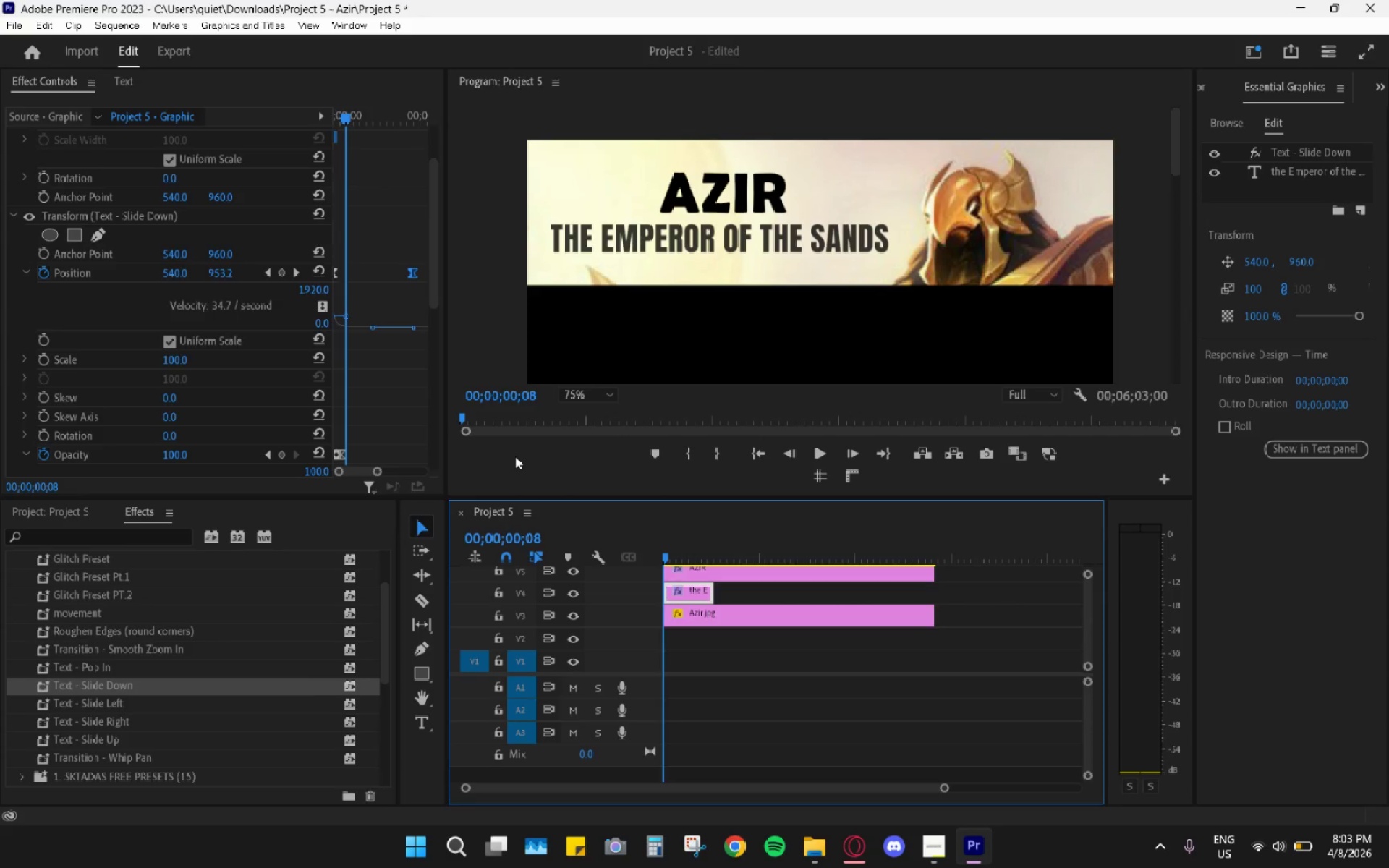 
key(ArrowRight)
 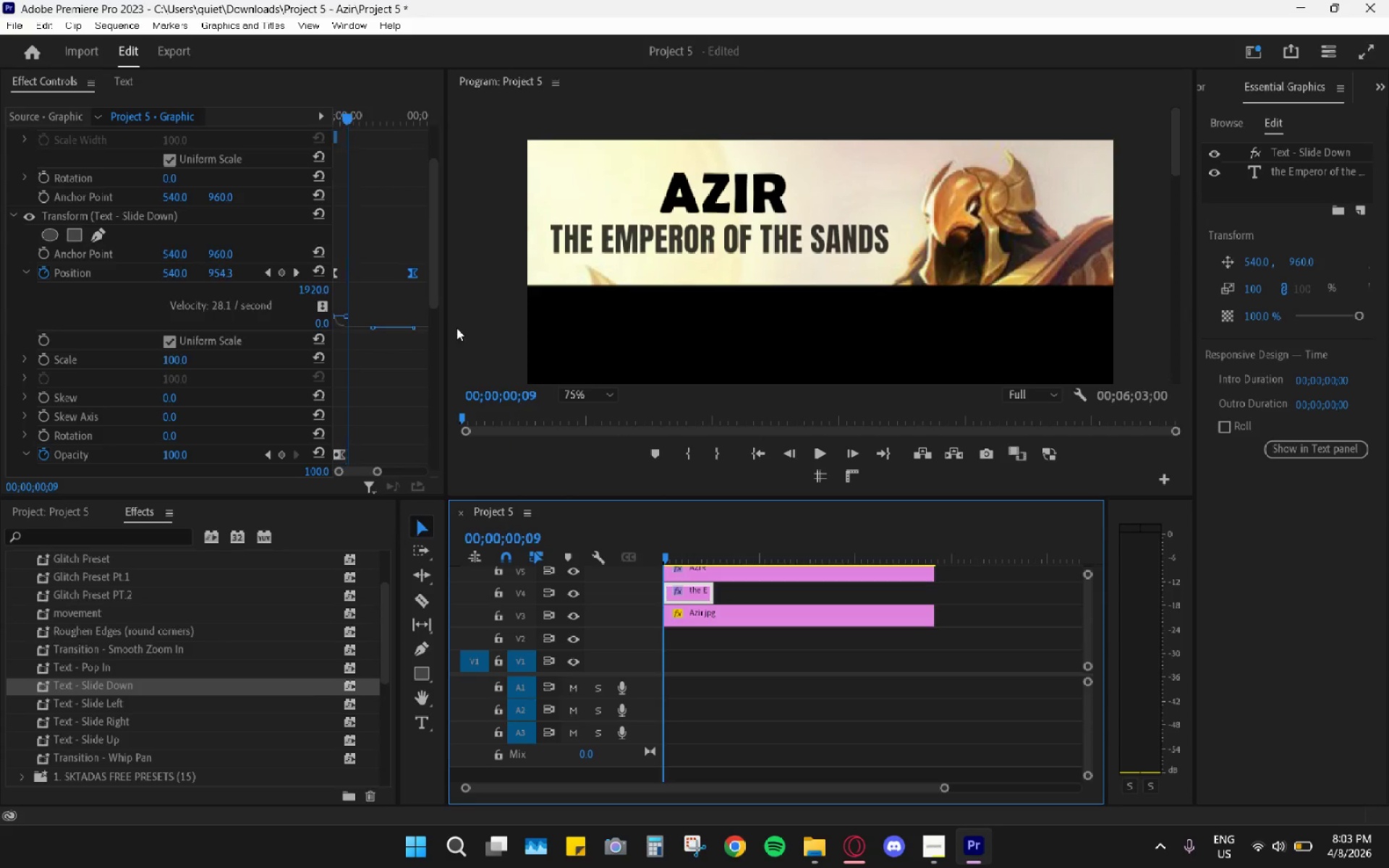 
key(ArrowRight)
 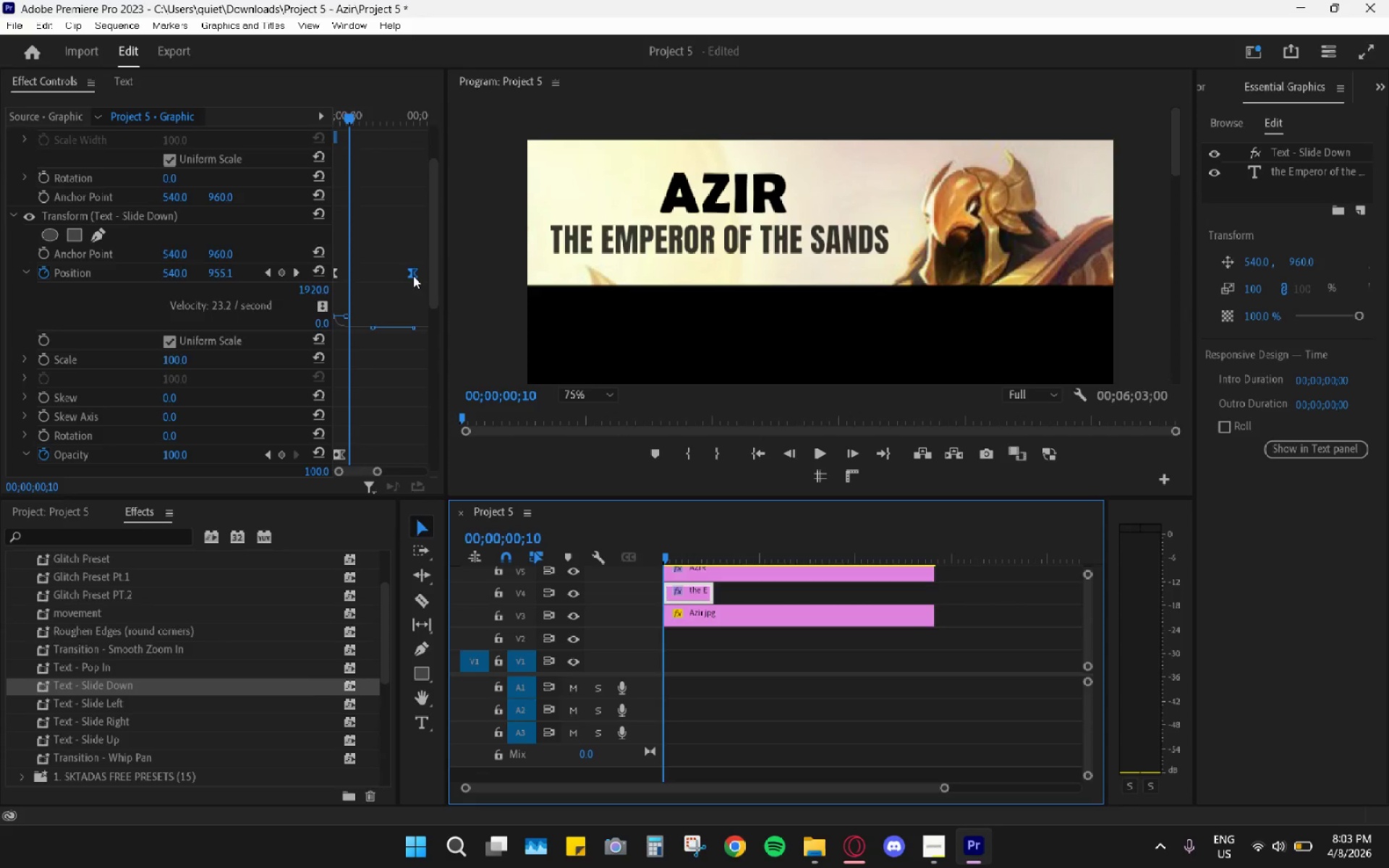 
left_click_drag(start_coordinate=[413, 276], to_coordinate=[350, 271])
 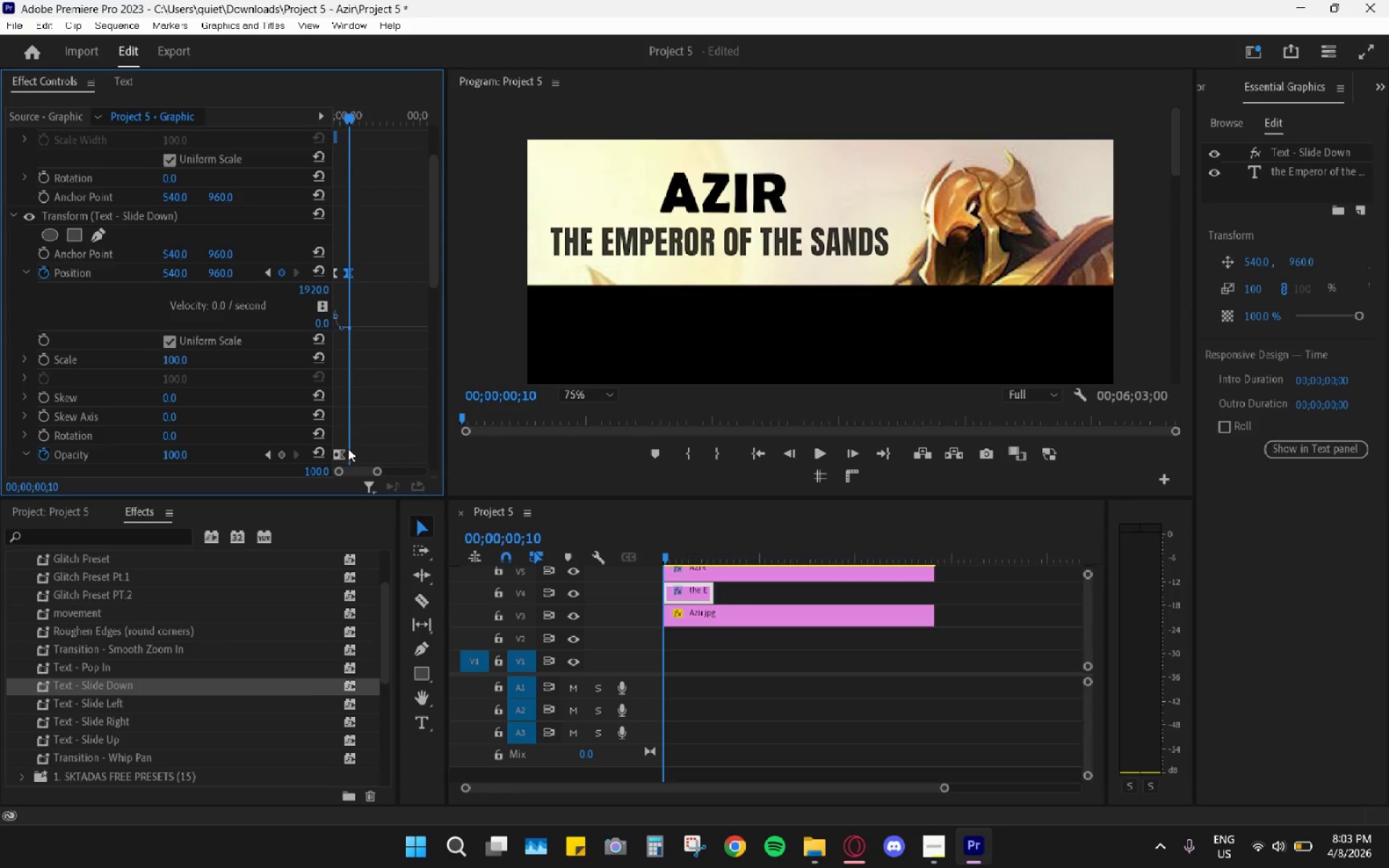 
left_click_drag(start_coordinate=[344, 451], to_coordinate=[352, 451])
 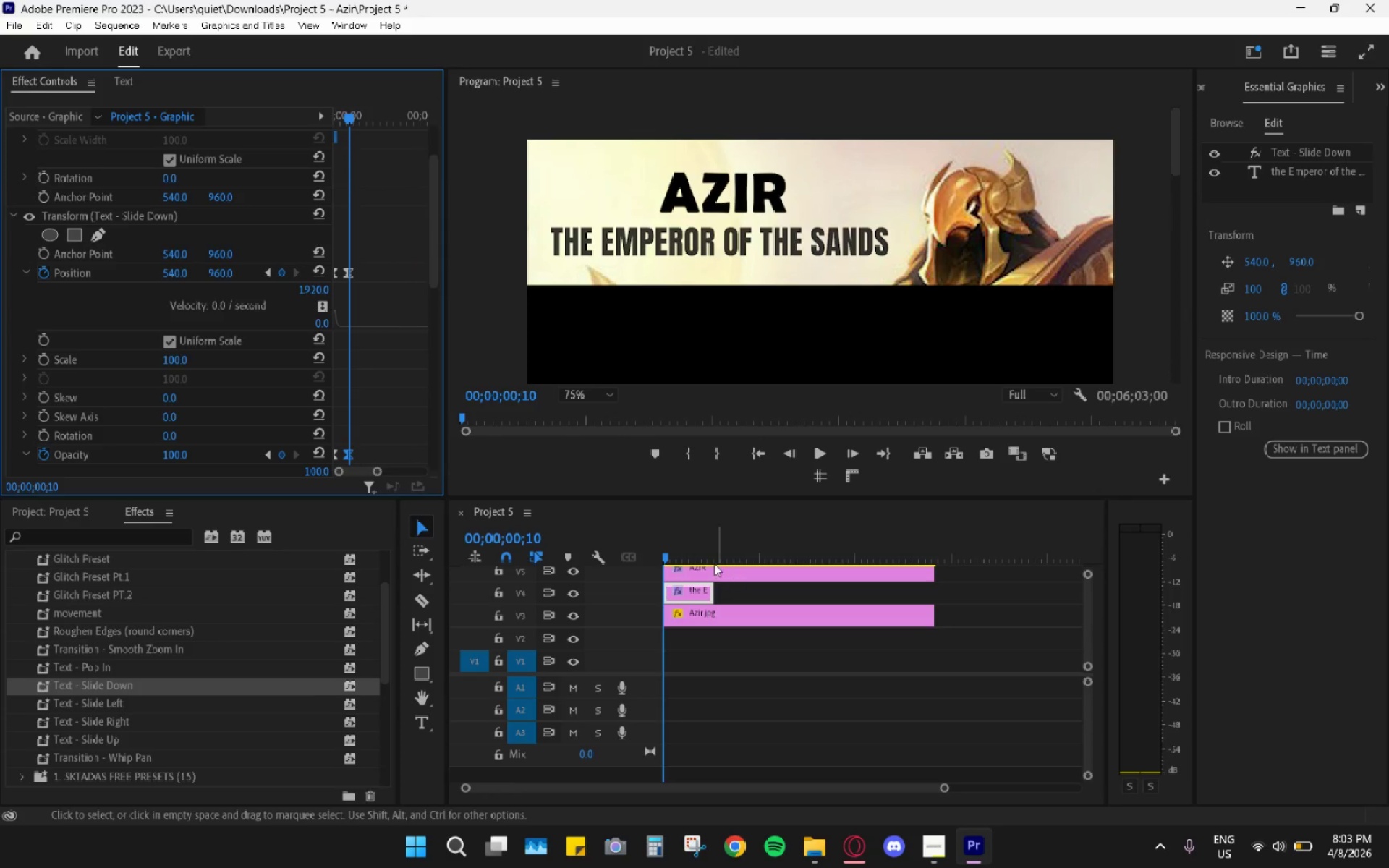 
left_click_drag(start_coordinate=[687, 542], to_coordinate=[647, 540])
 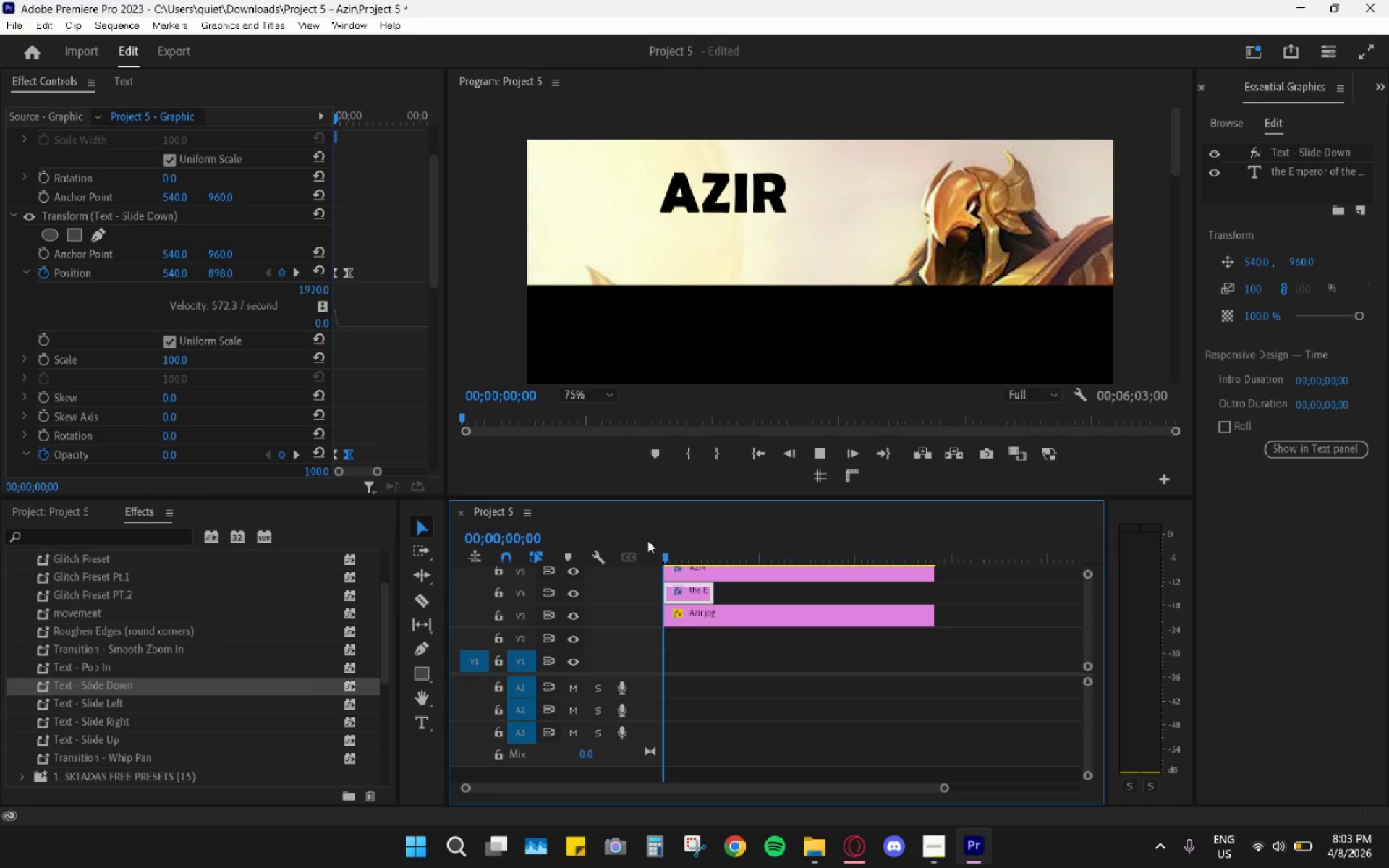 
key(Space)
 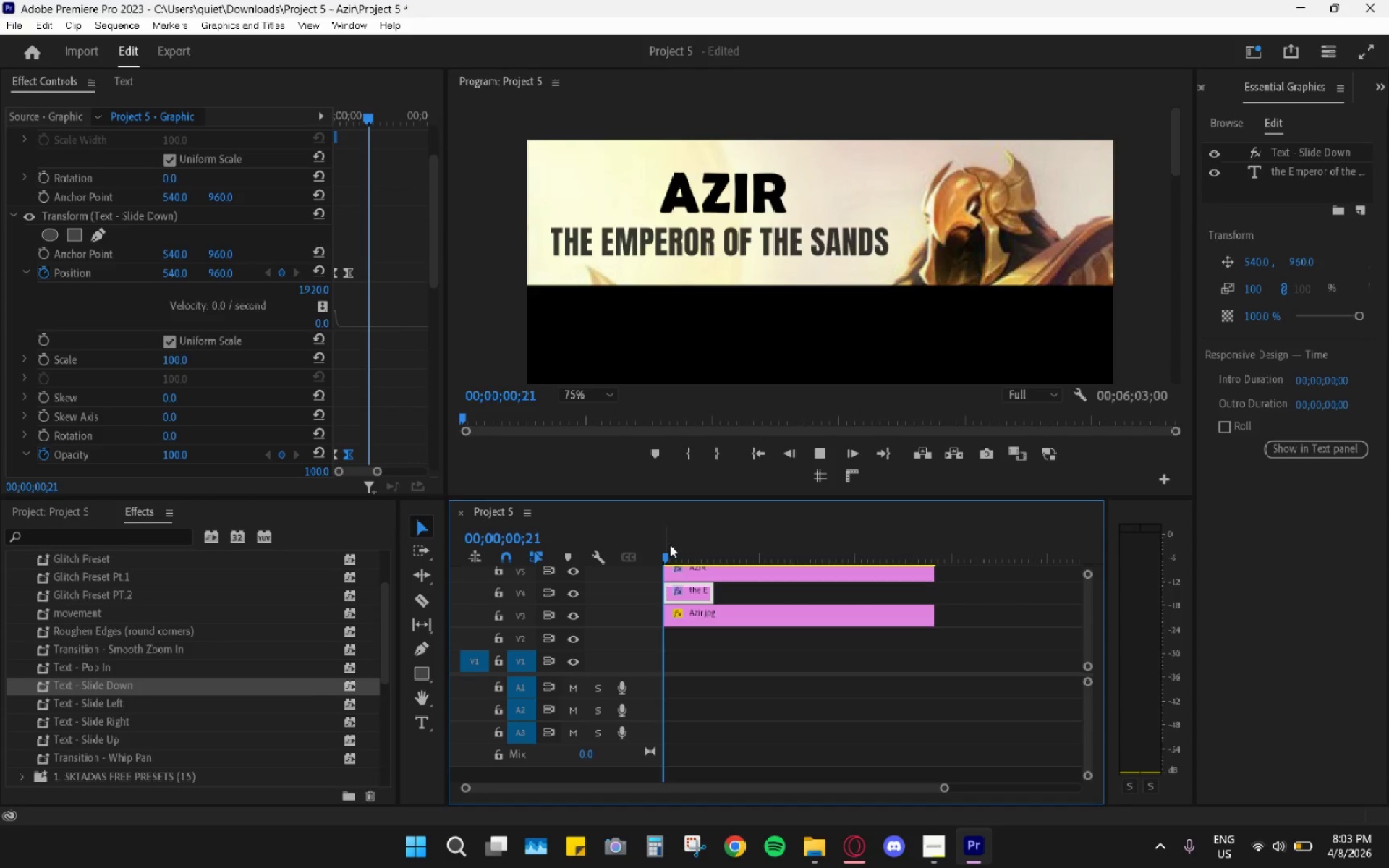 
left_click_drag(start_coordinate=[699, 540], to_coordinate=[657, 539])
 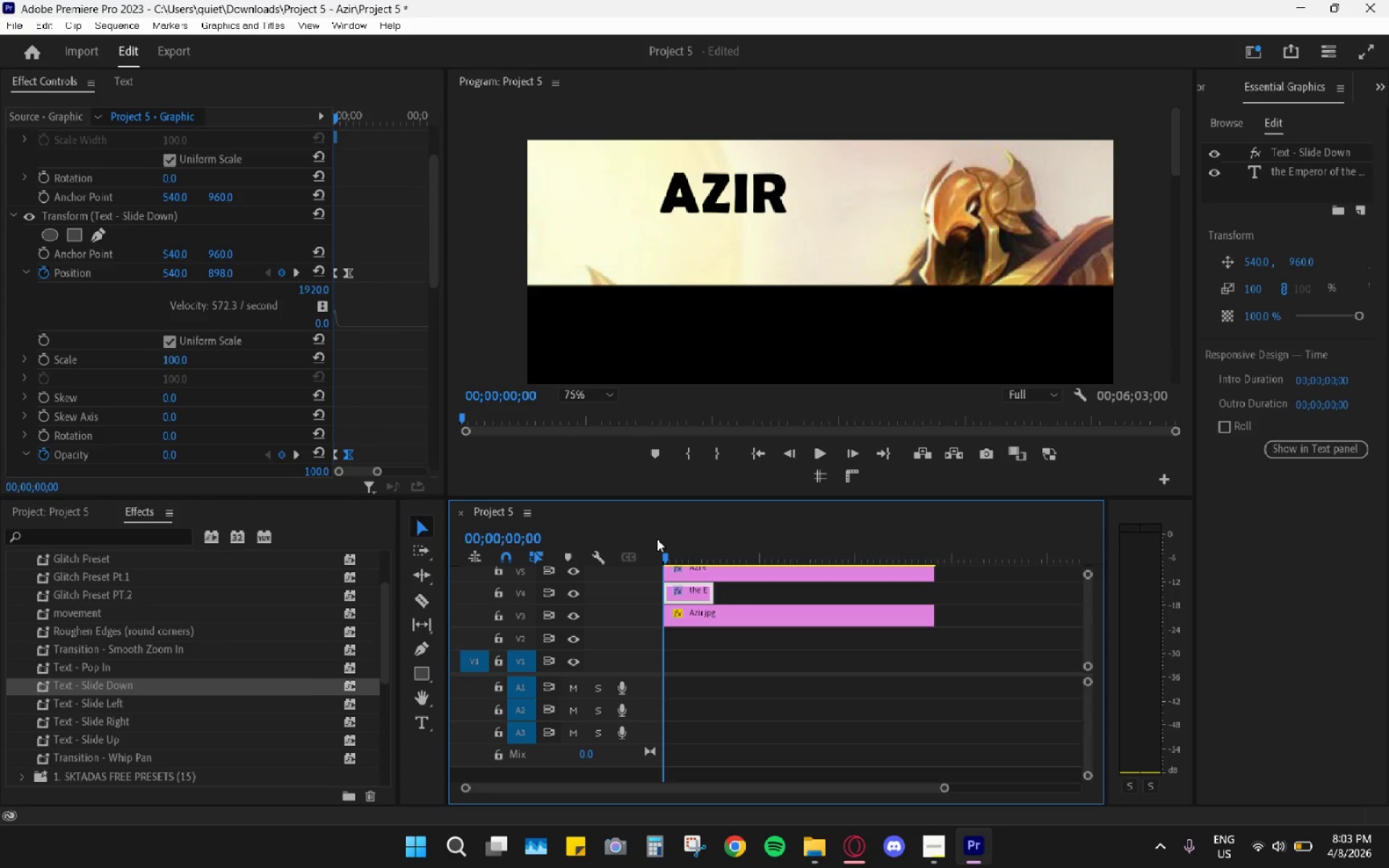 
key(Space)
 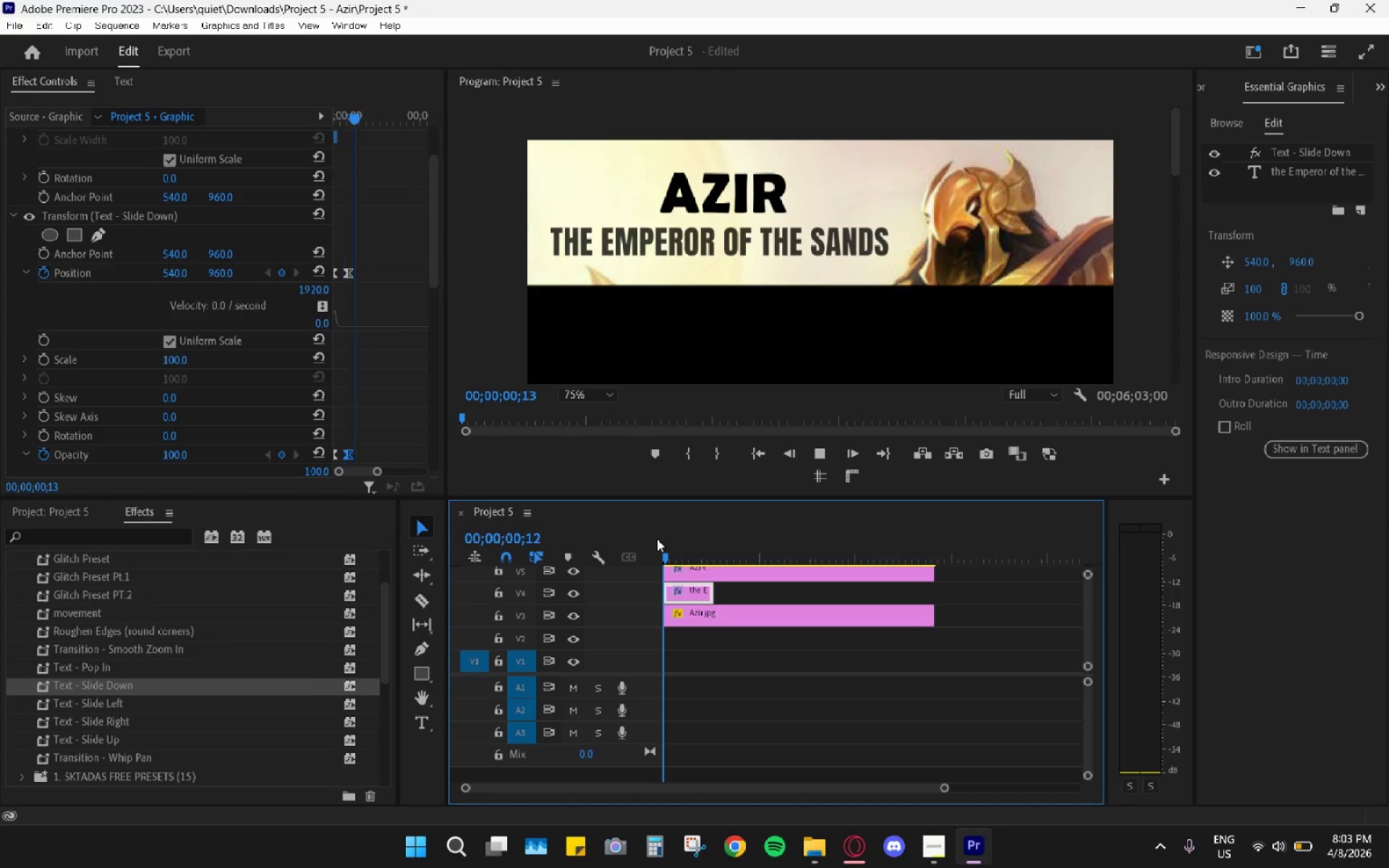 
key(Space)
 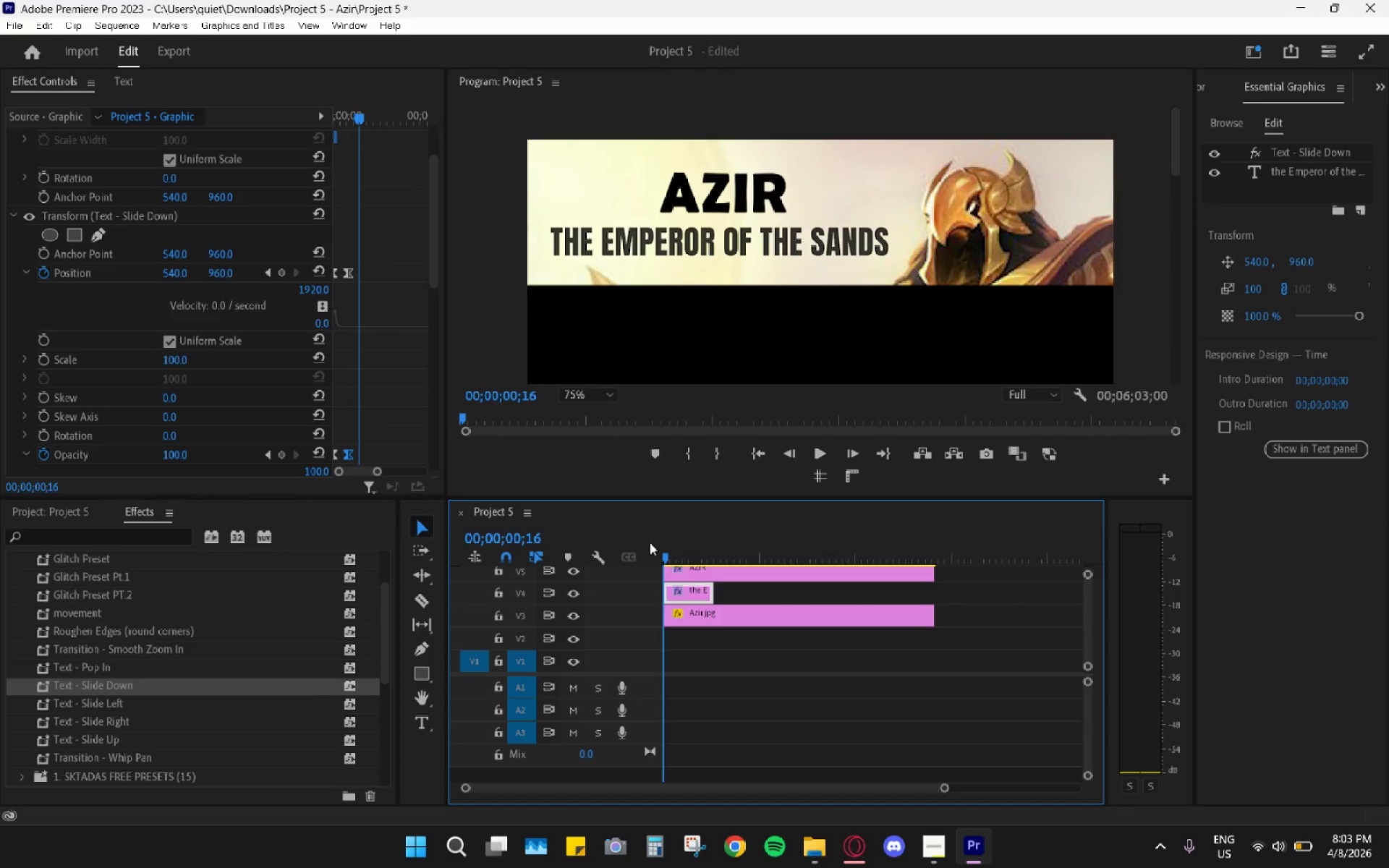 
key(Control+Z)
 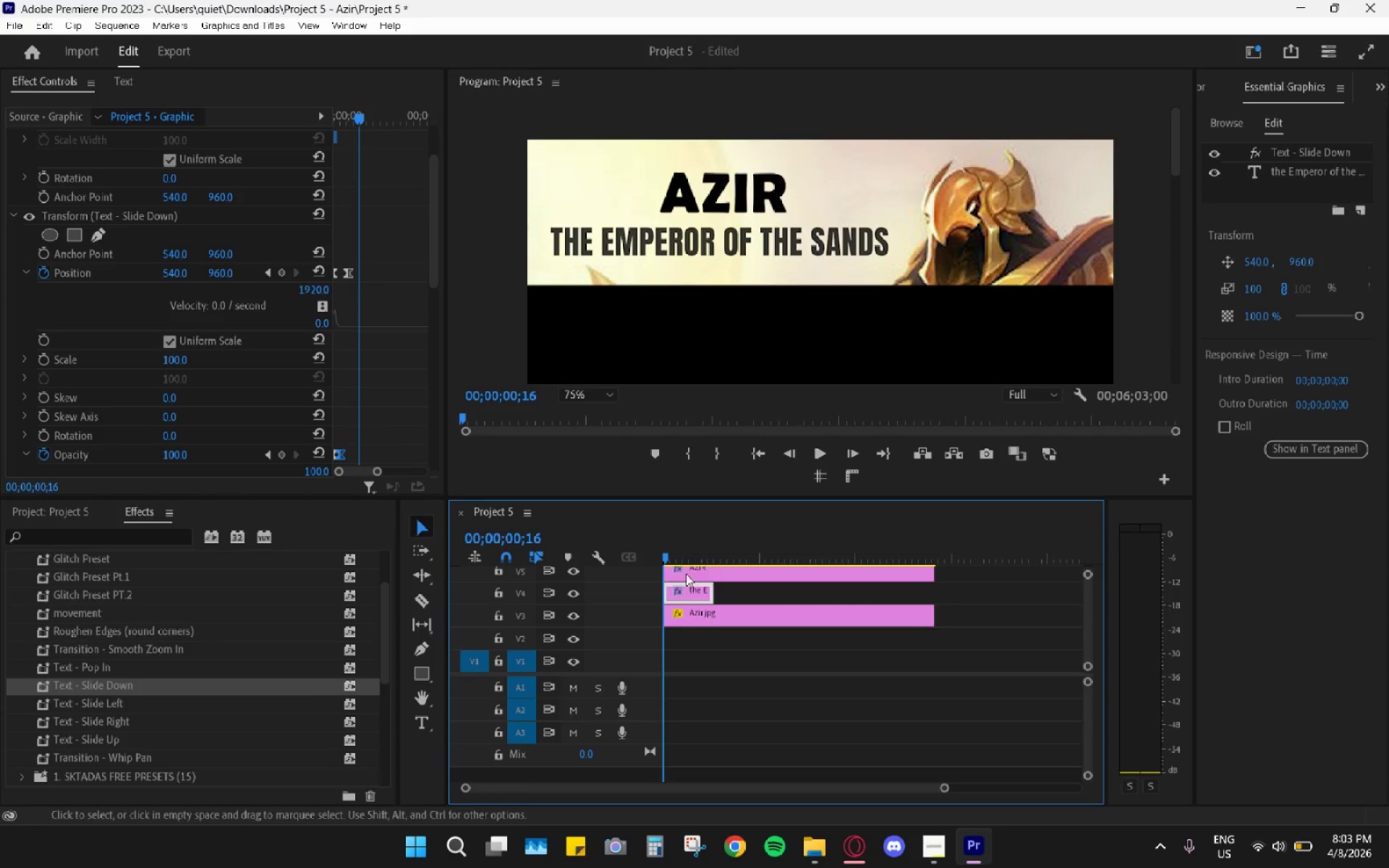 
key(Control+Z)
 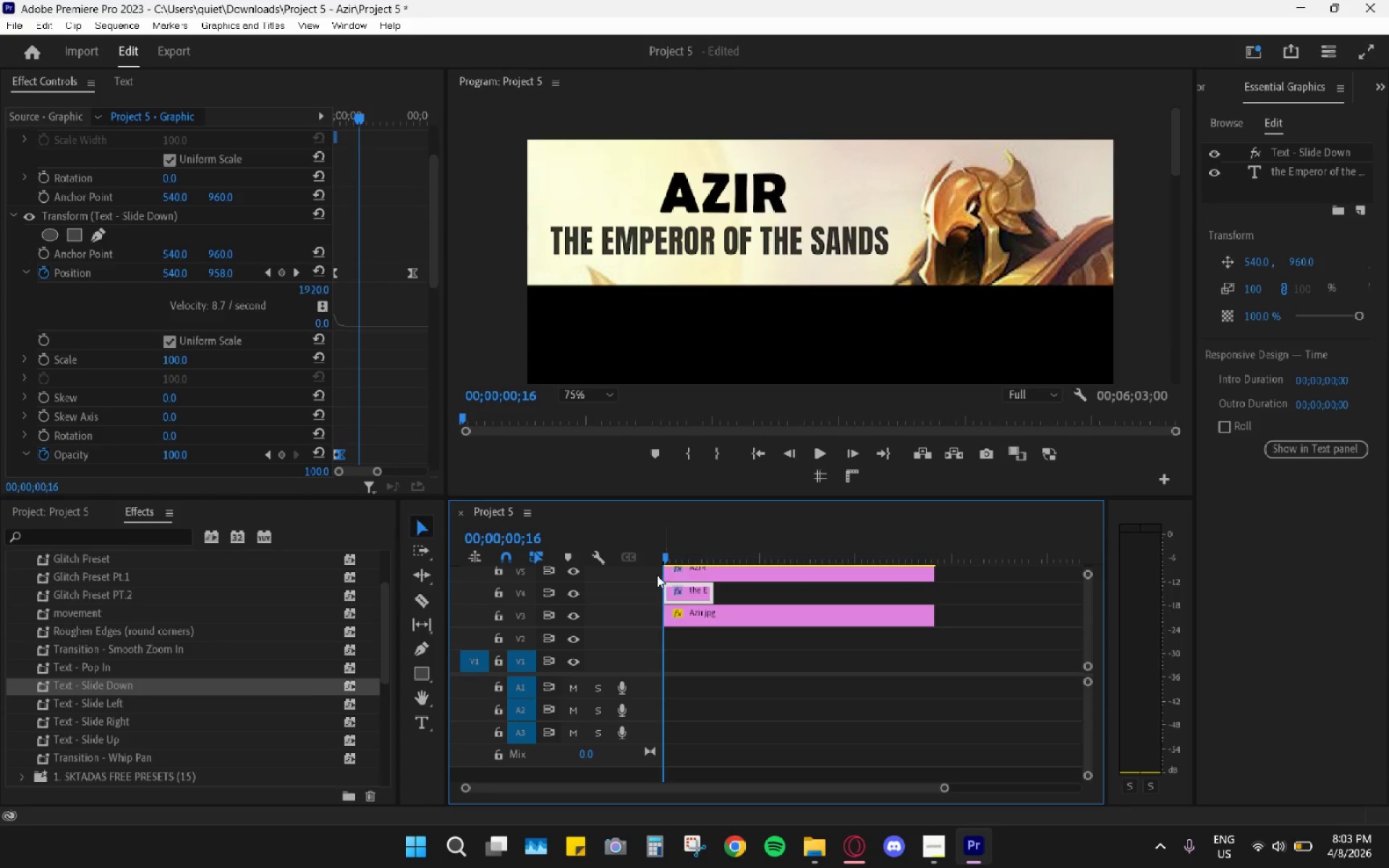 
key(Control+Z)
 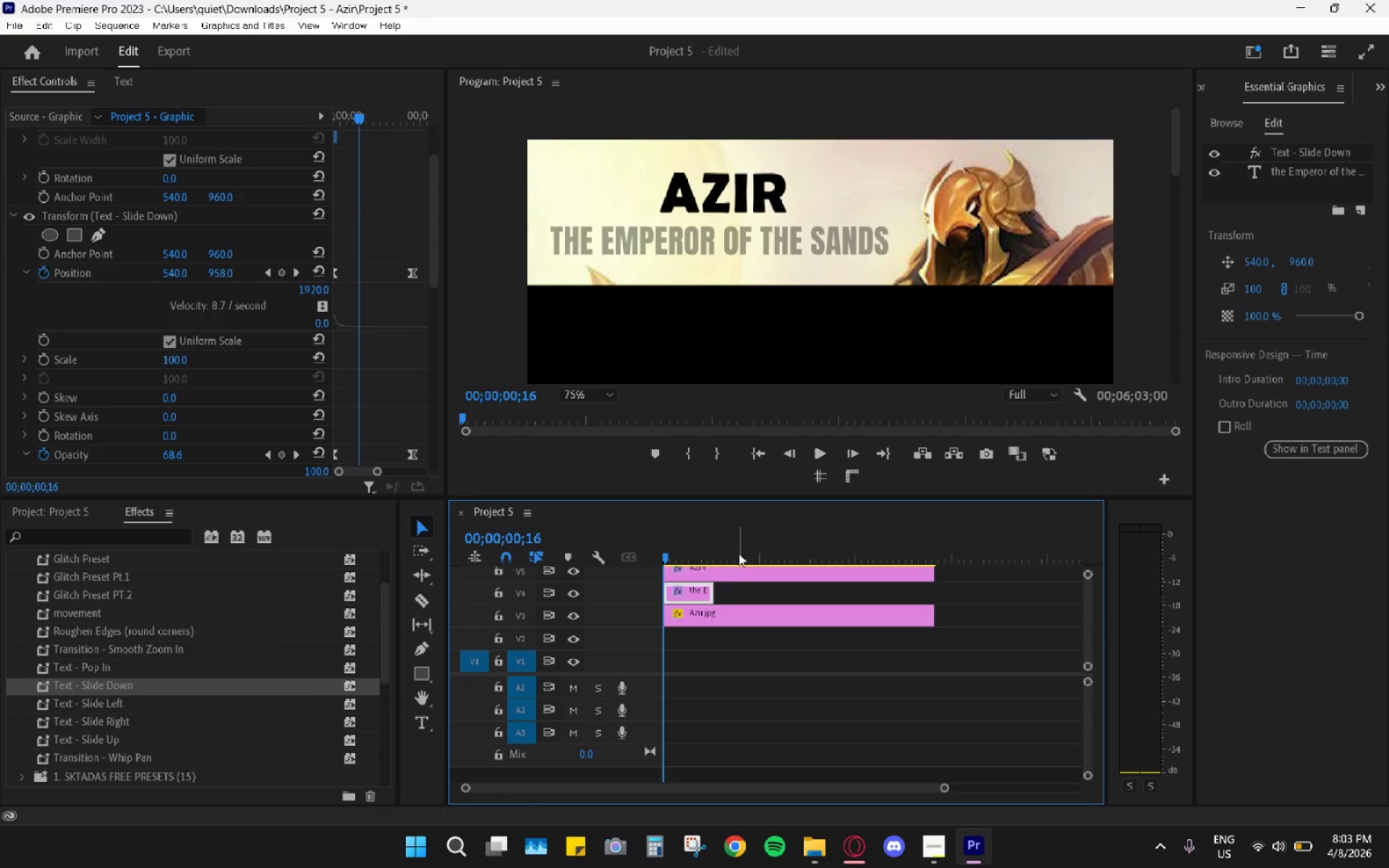 
left_click_drag(start_coordinate=[700, 554], to_coordinate=[651, 551])
 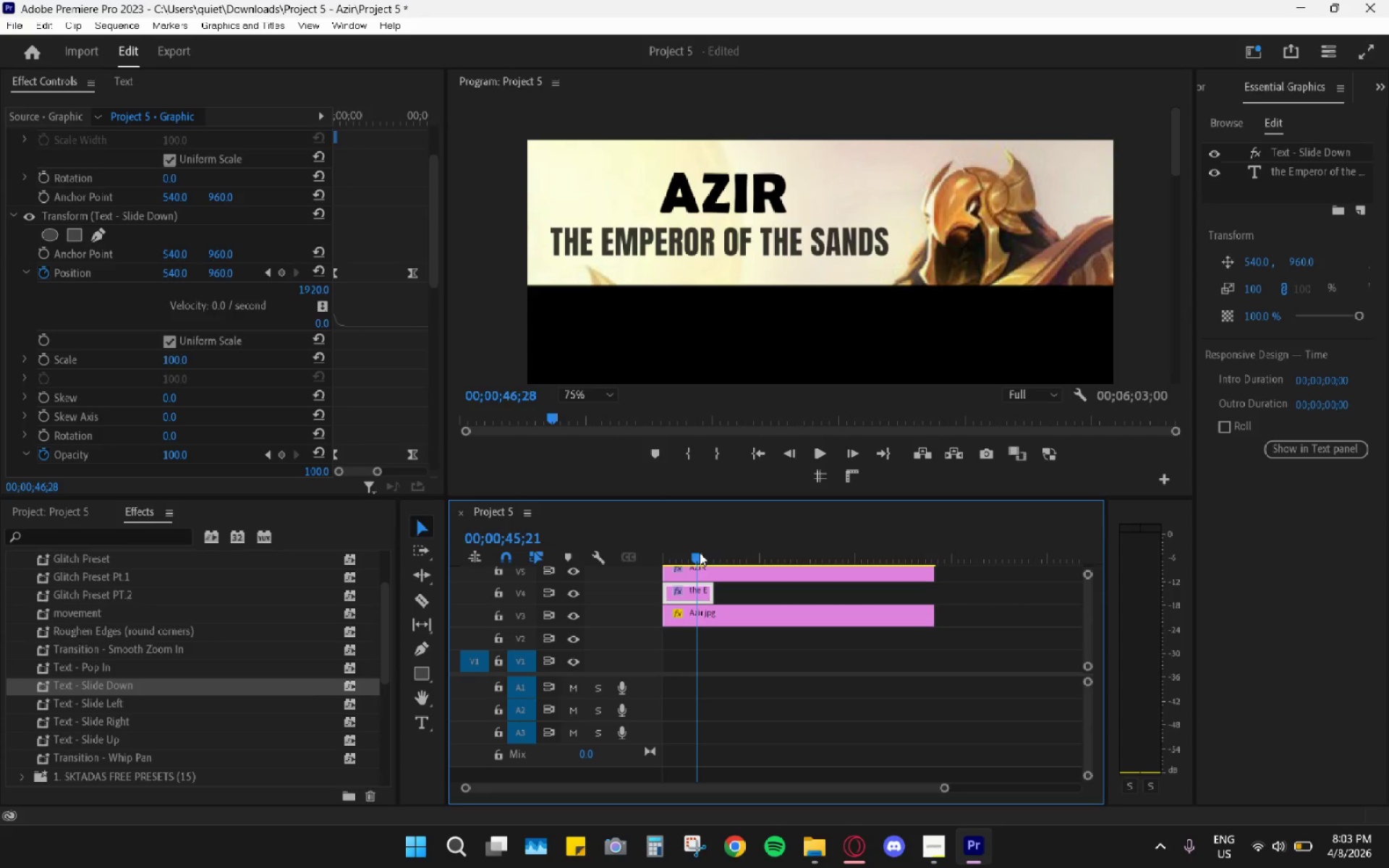 
key(Space)
 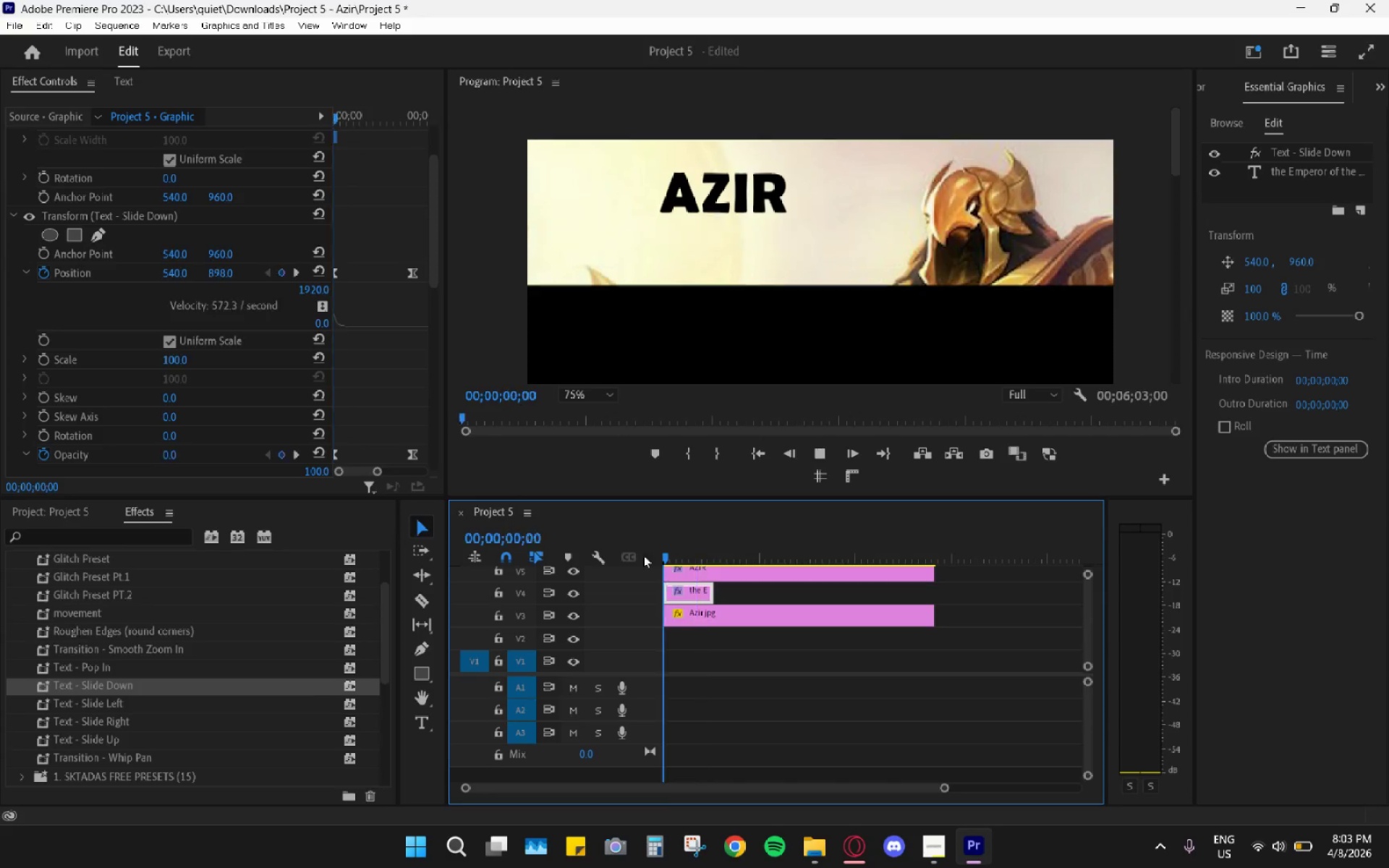 
mouse_move([653, 558])
 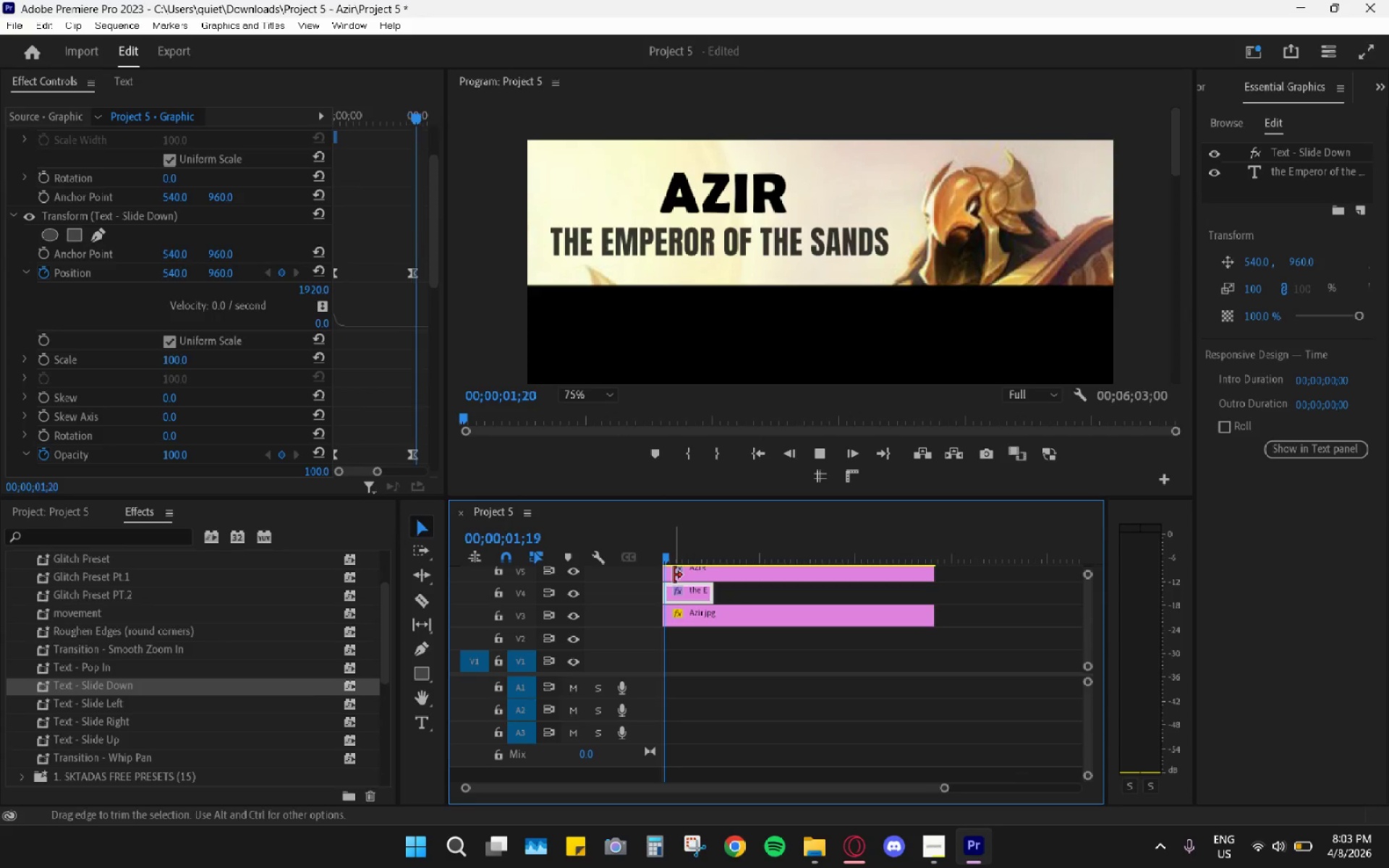 
key(Space)
 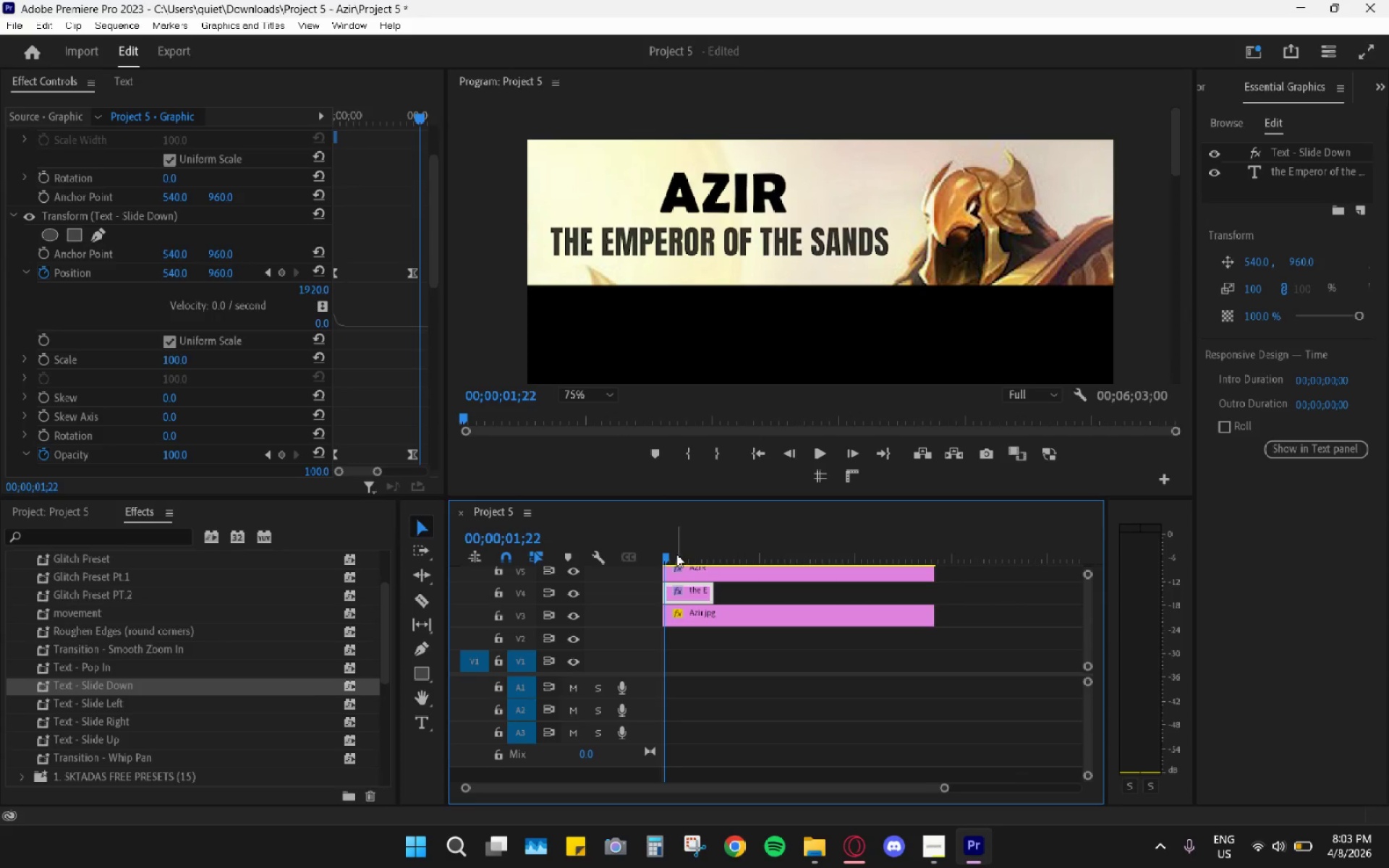 
left_click_drag(start_coordinate=[666, 548], to_coordinate=[640, 540])
 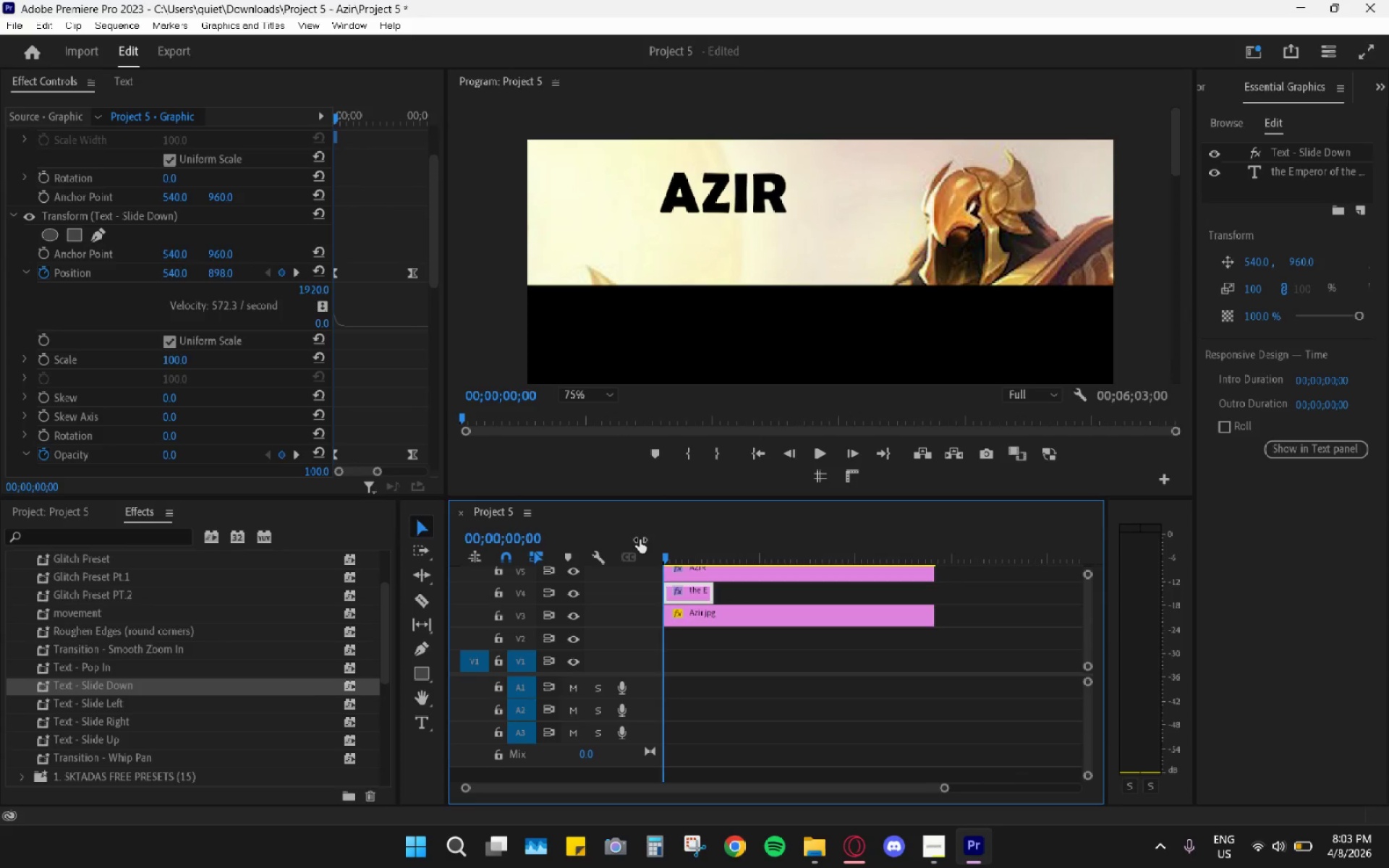 
key(Space)
 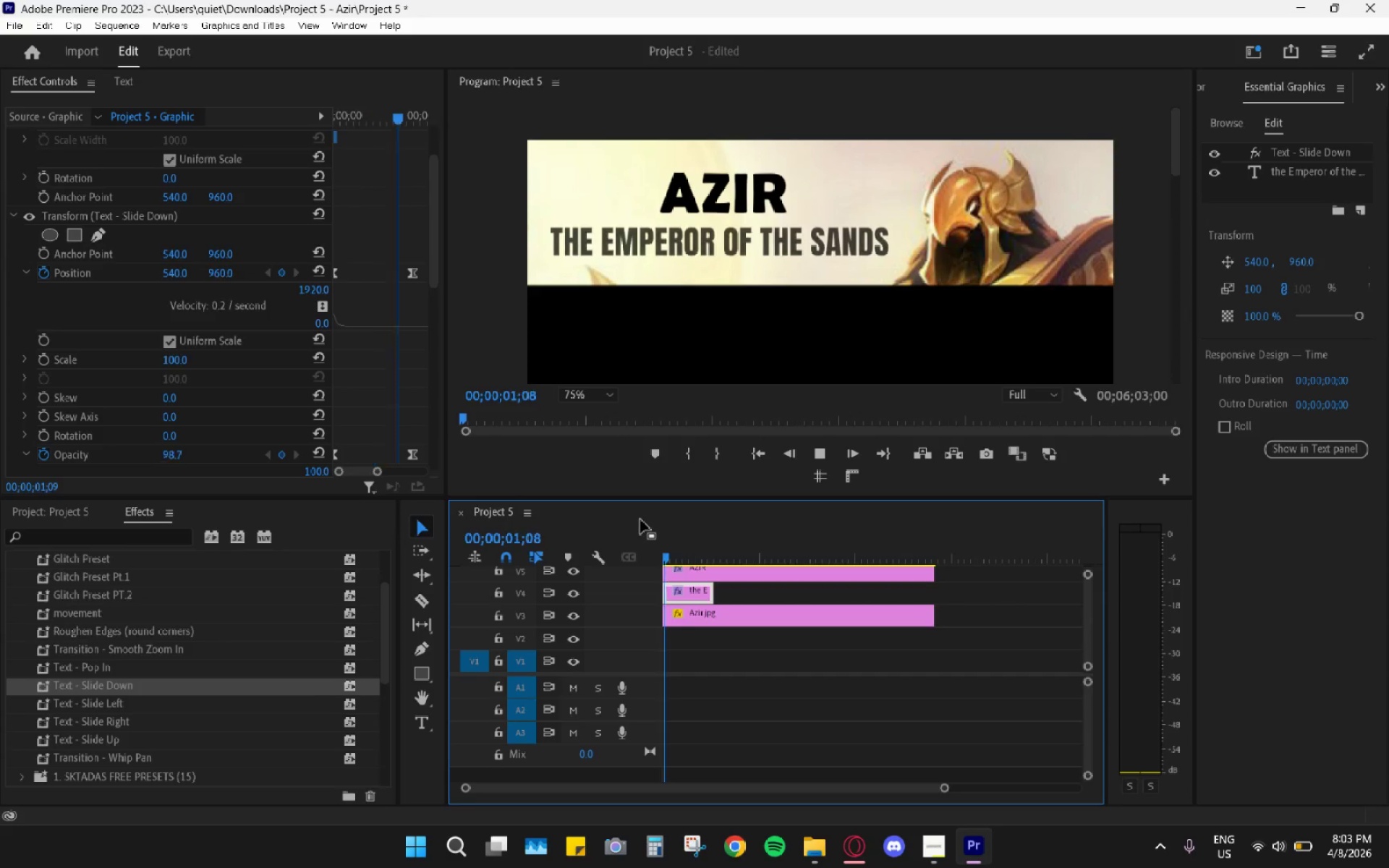 
key(Space)
 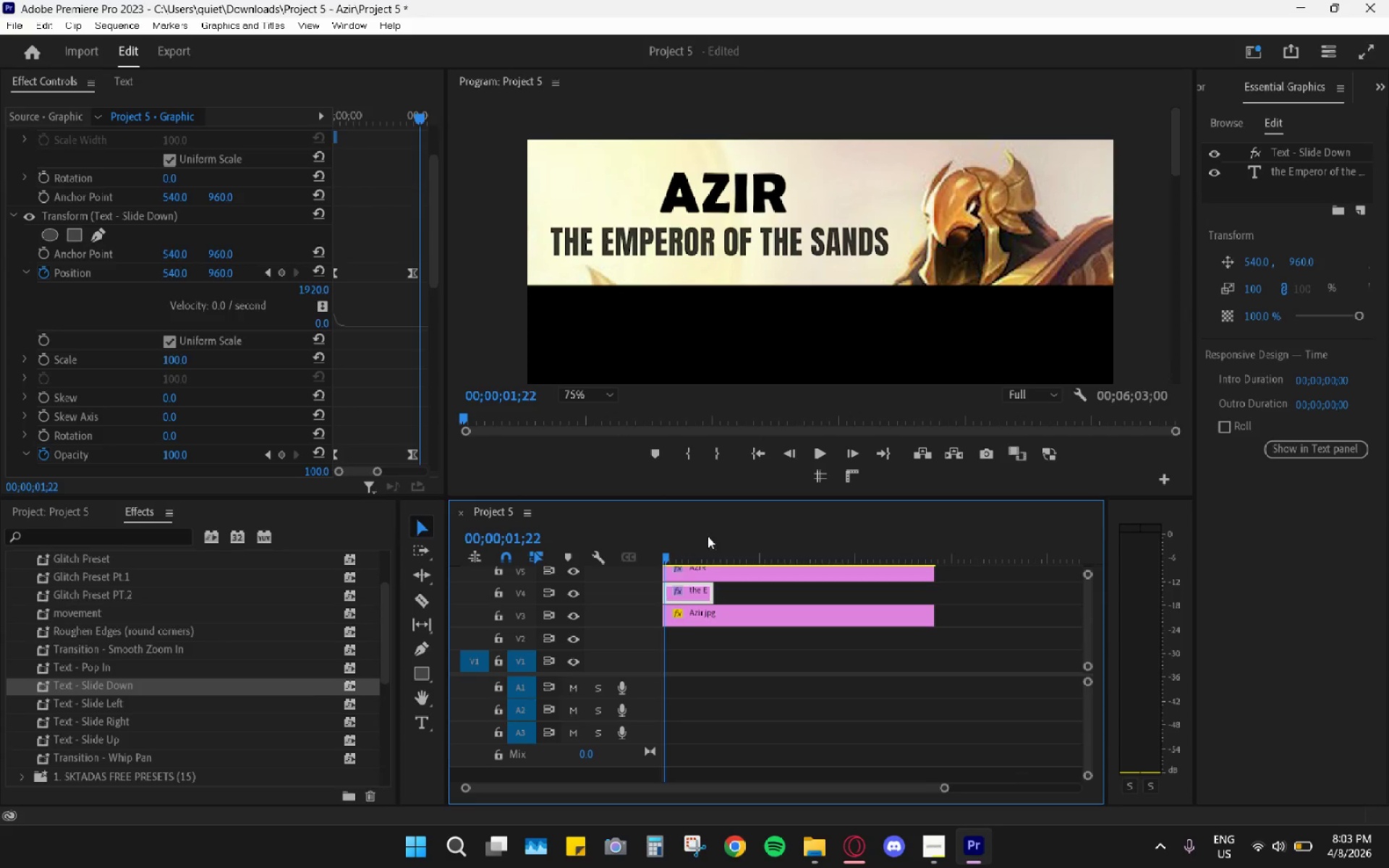 
left_click_drag(start_coordinate=[703, 539], to_coordinate=[622, 546])
 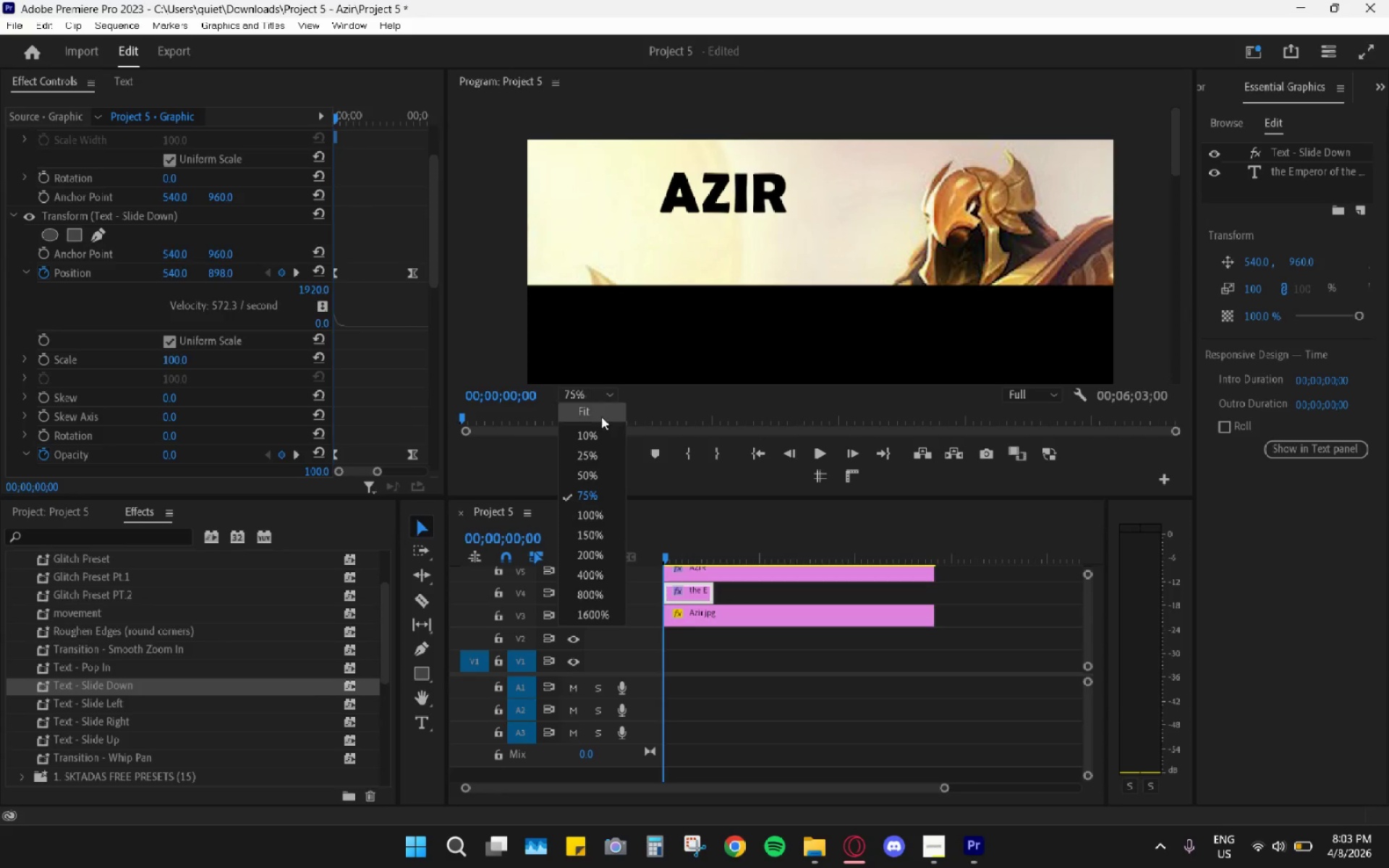 
double_click([603, 421])
 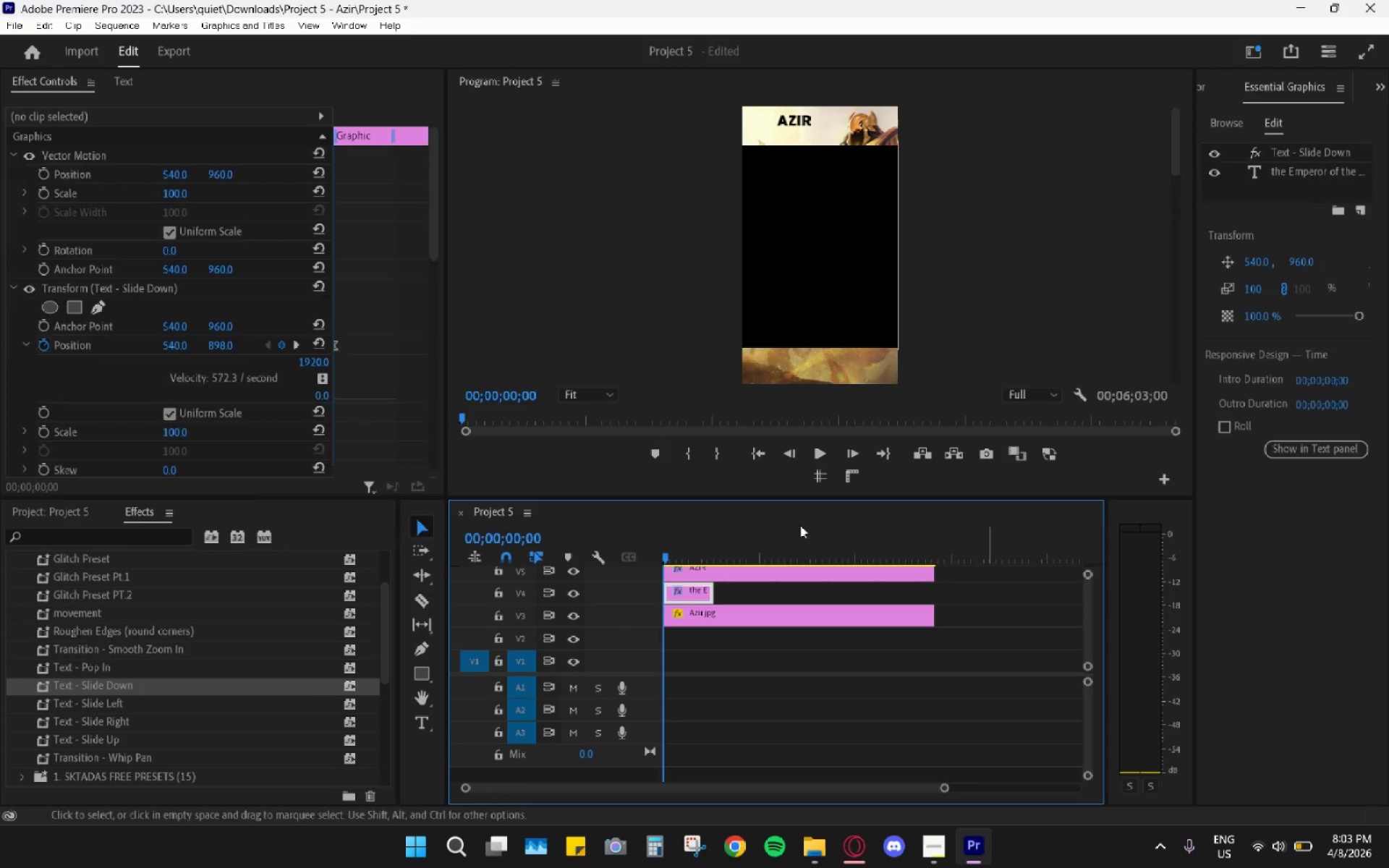 
left_click_drag(start_coordinate=[709, 535], to_coordinate=[553, 539])
 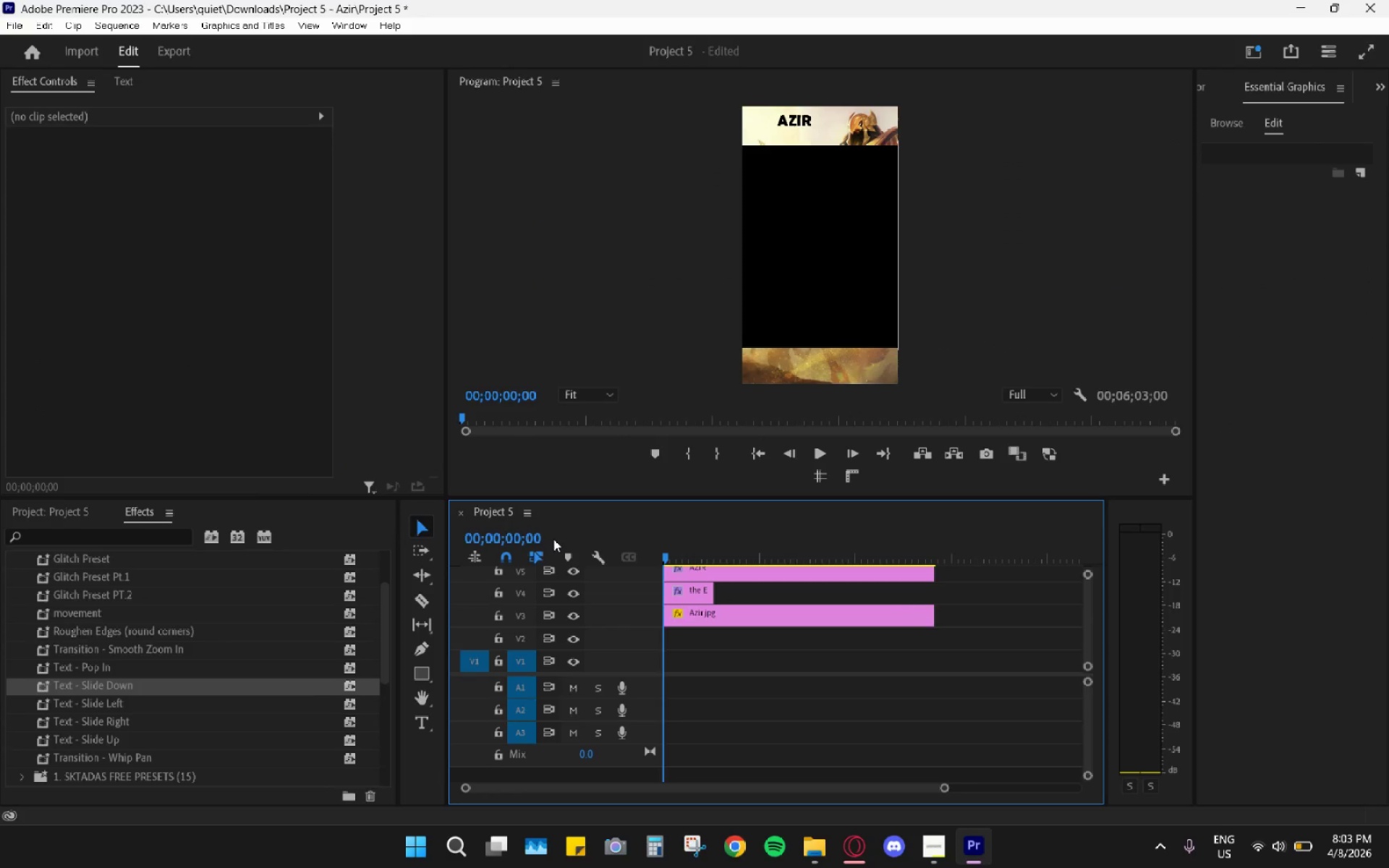 
key(Space)
 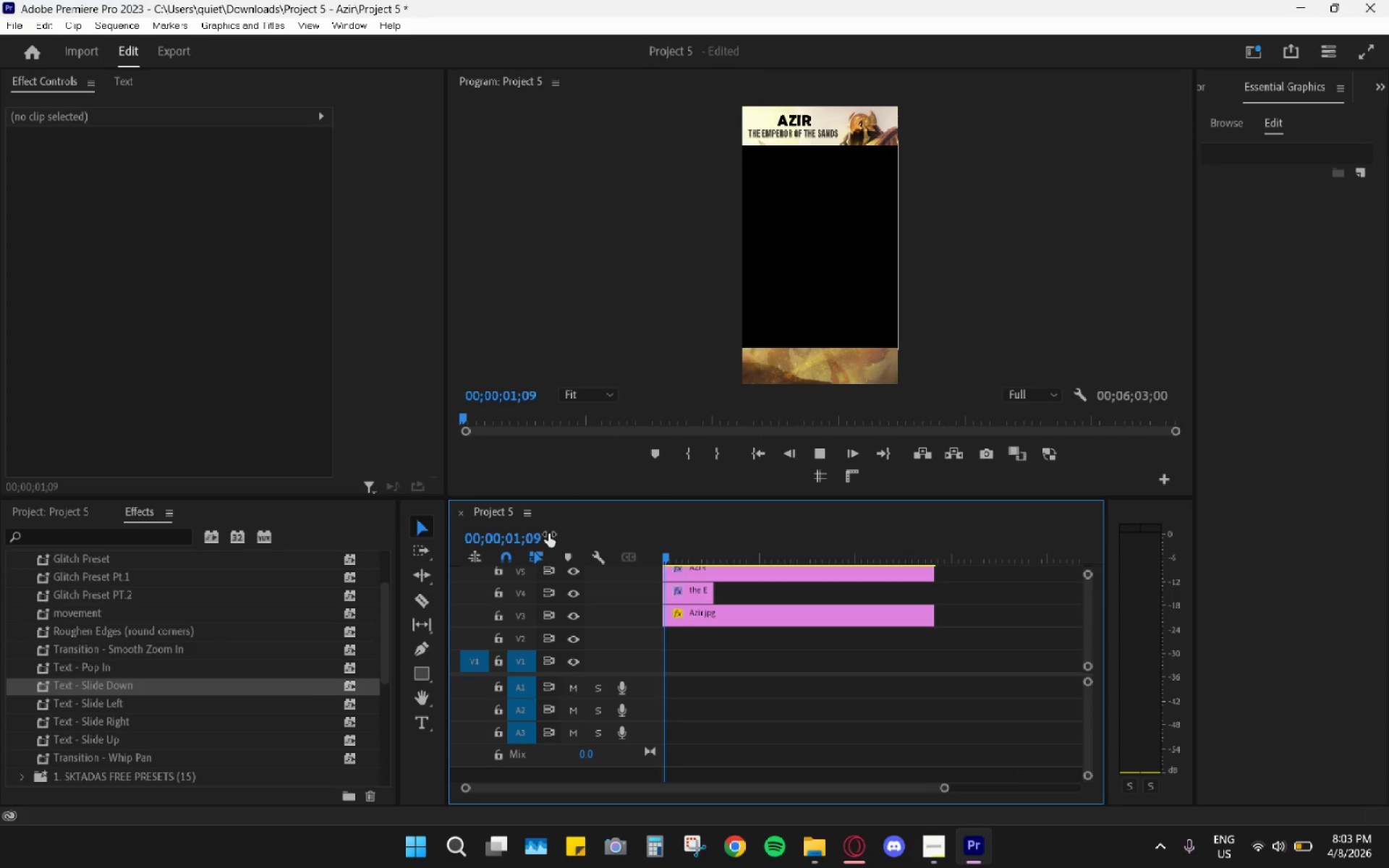 
key(Space)
 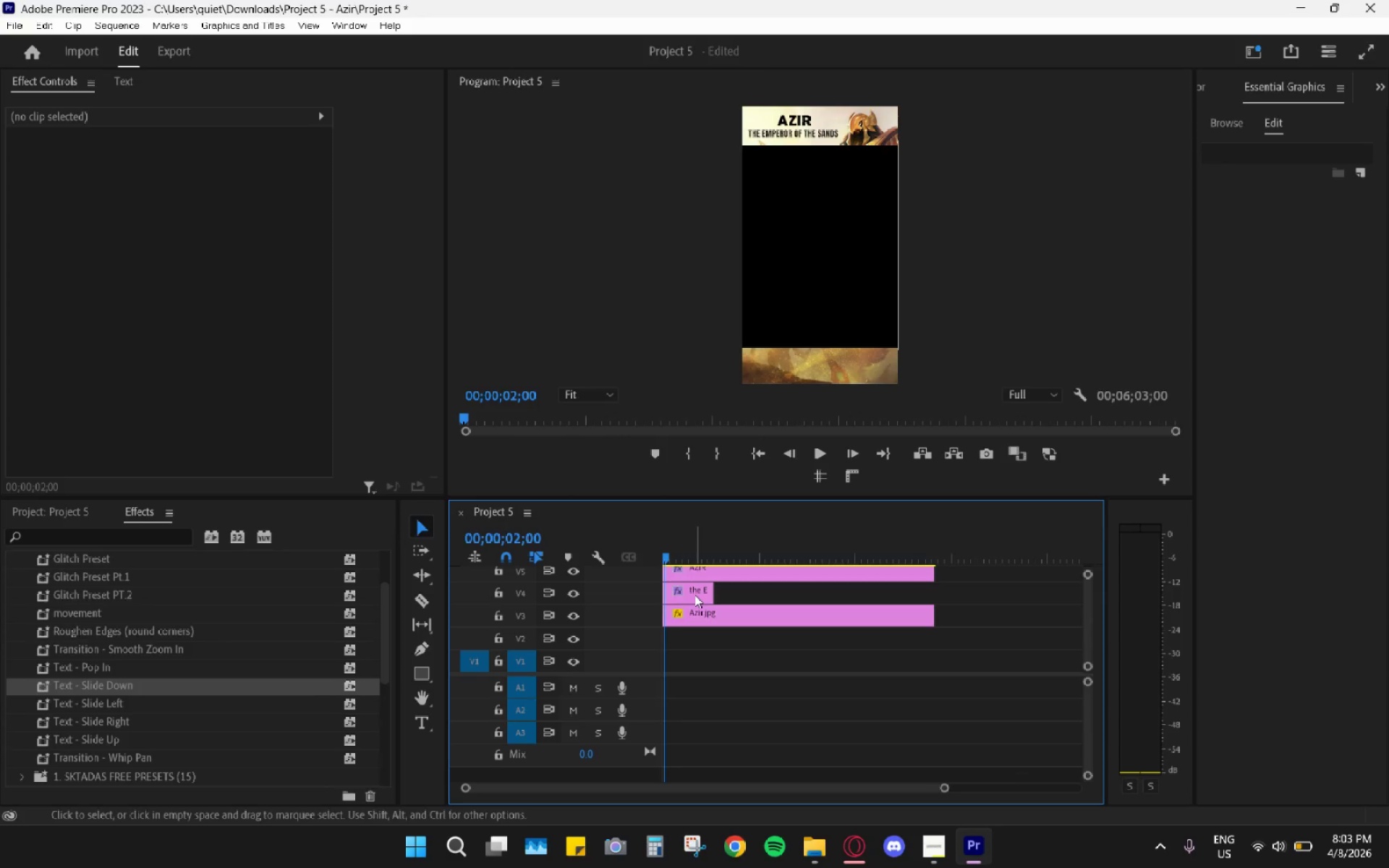 
left_click_drag(start_coordinate=[689, 547], to_coordinate=[654, 558])
 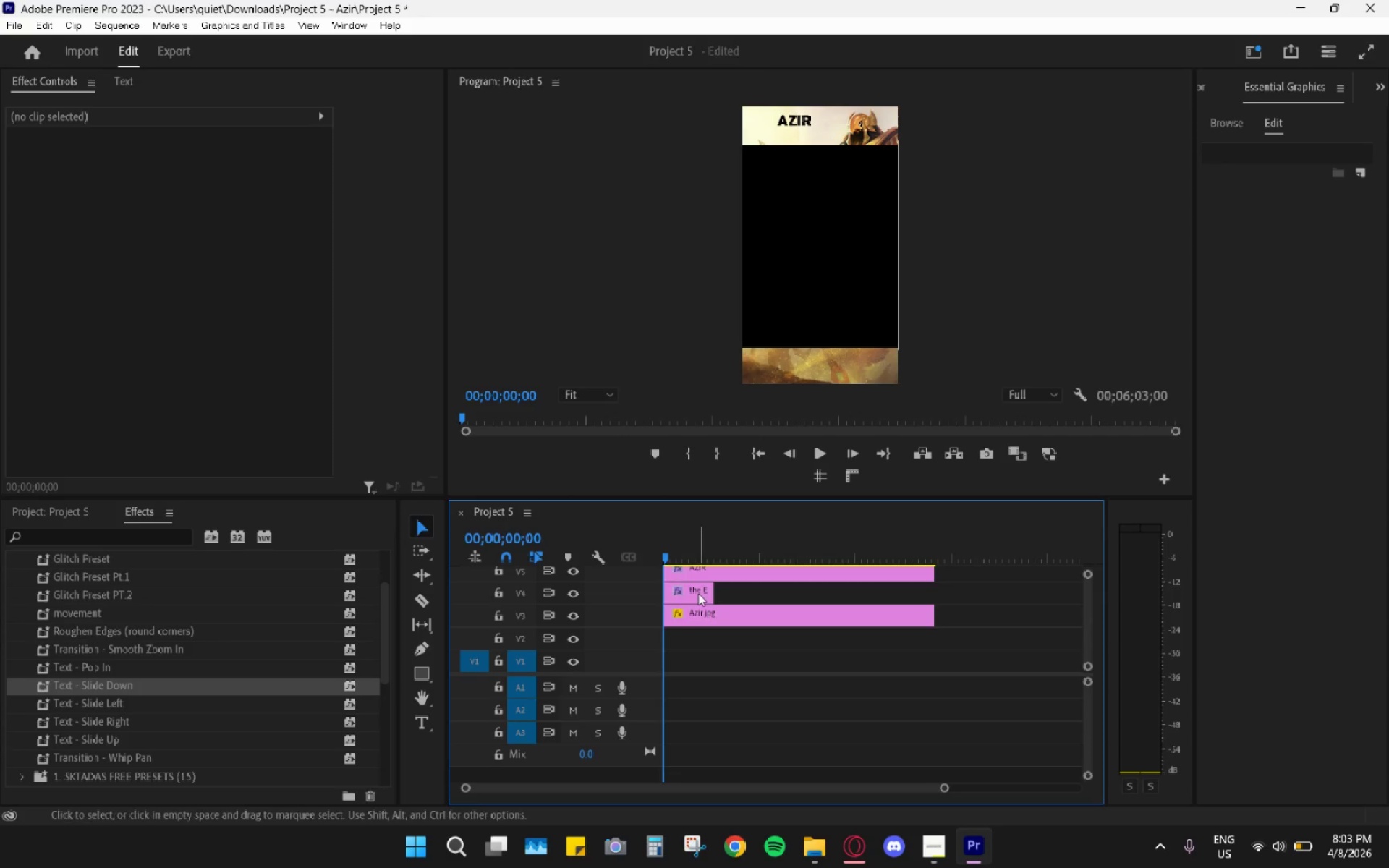 
left_click([698, 593])
 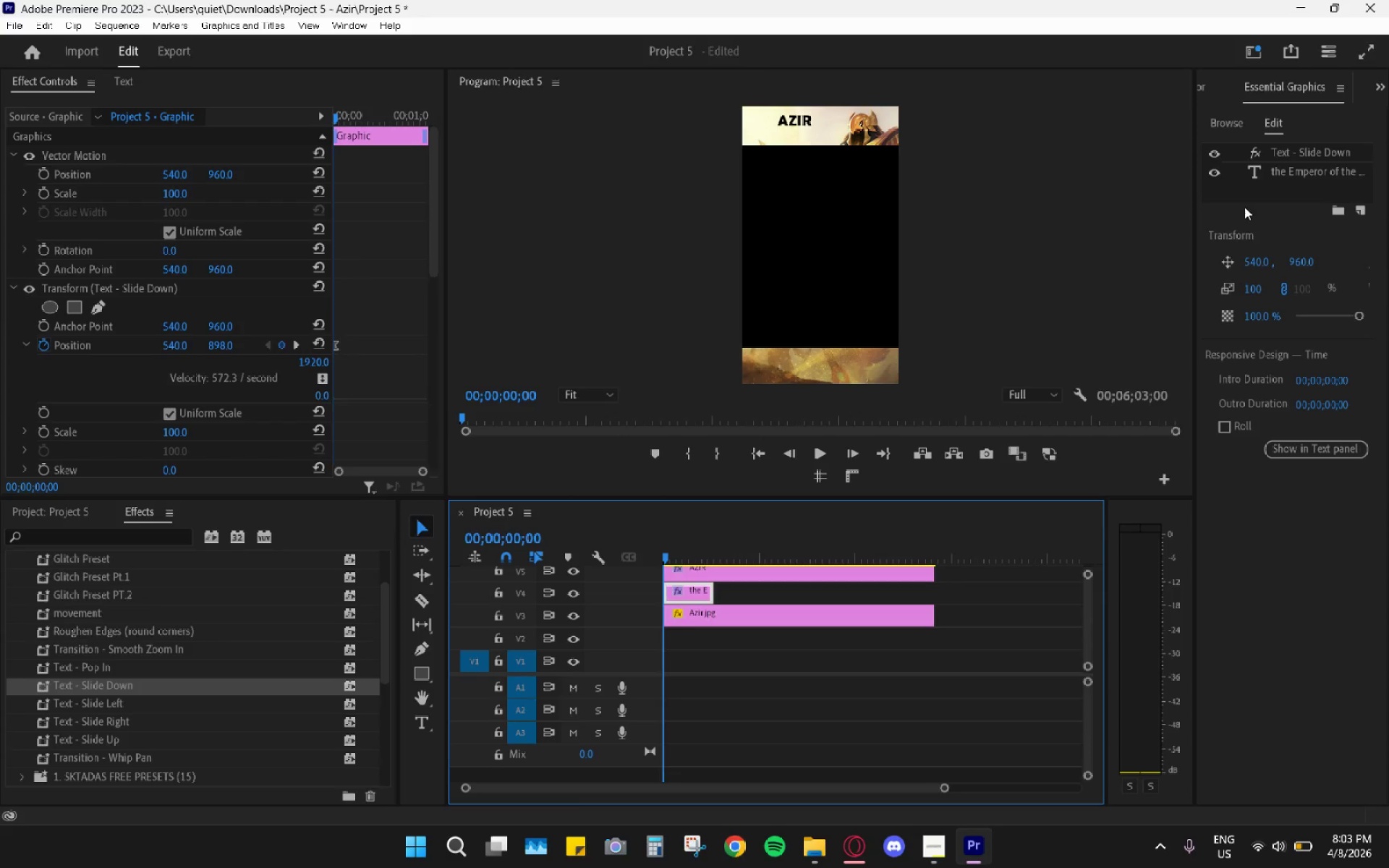 
key(Space)
 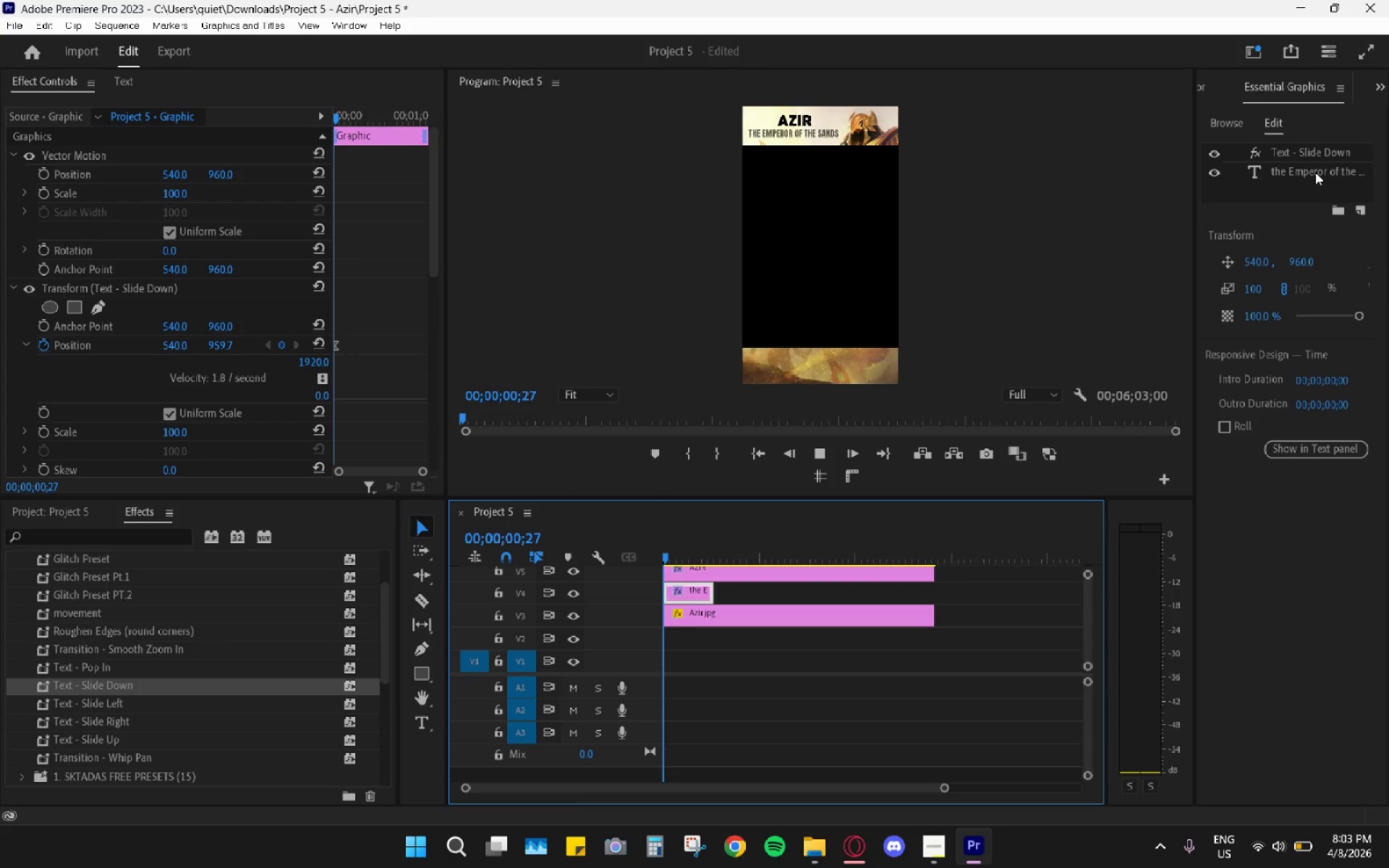 
key(Space)
 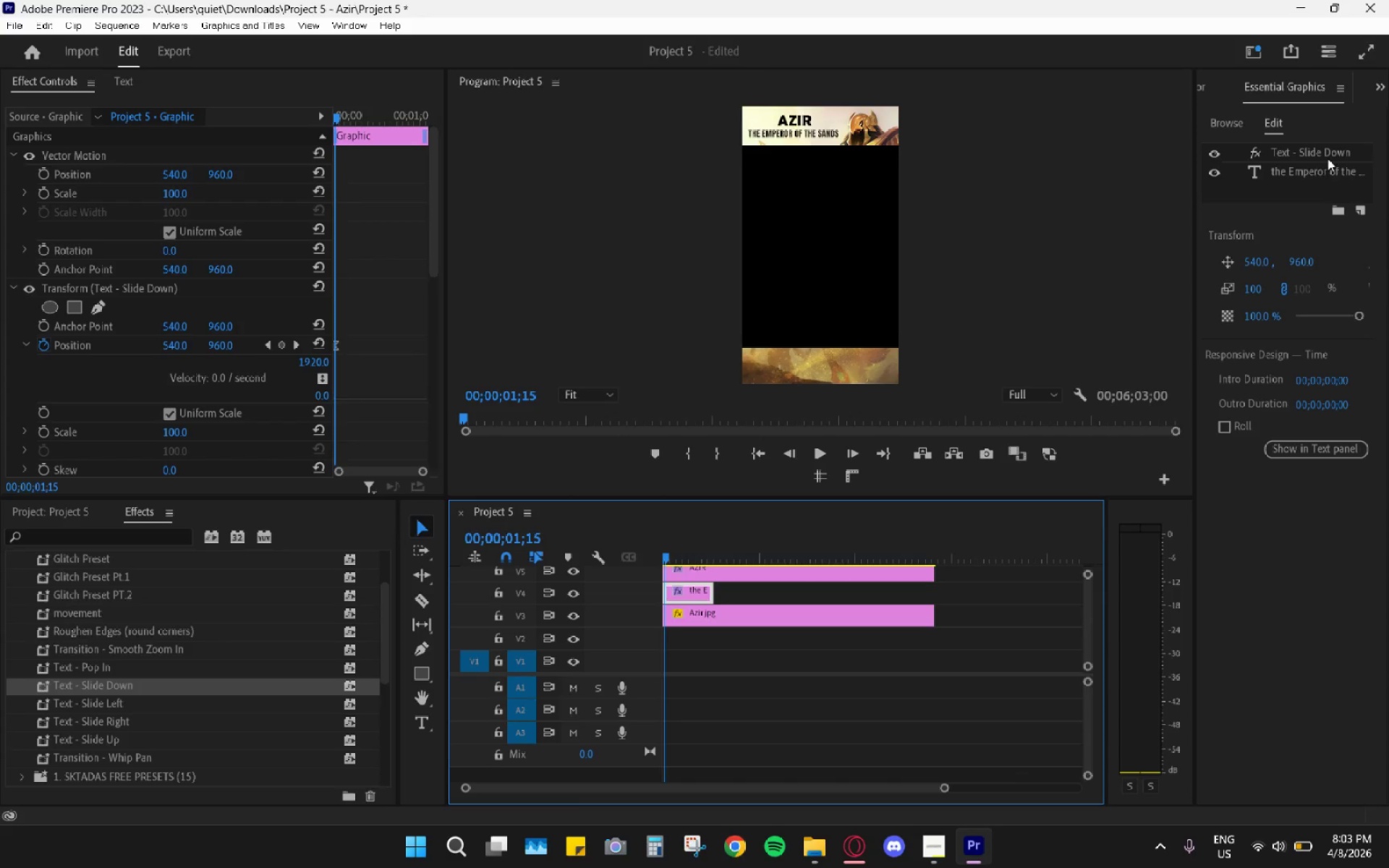 
left_click([1329, 155])
 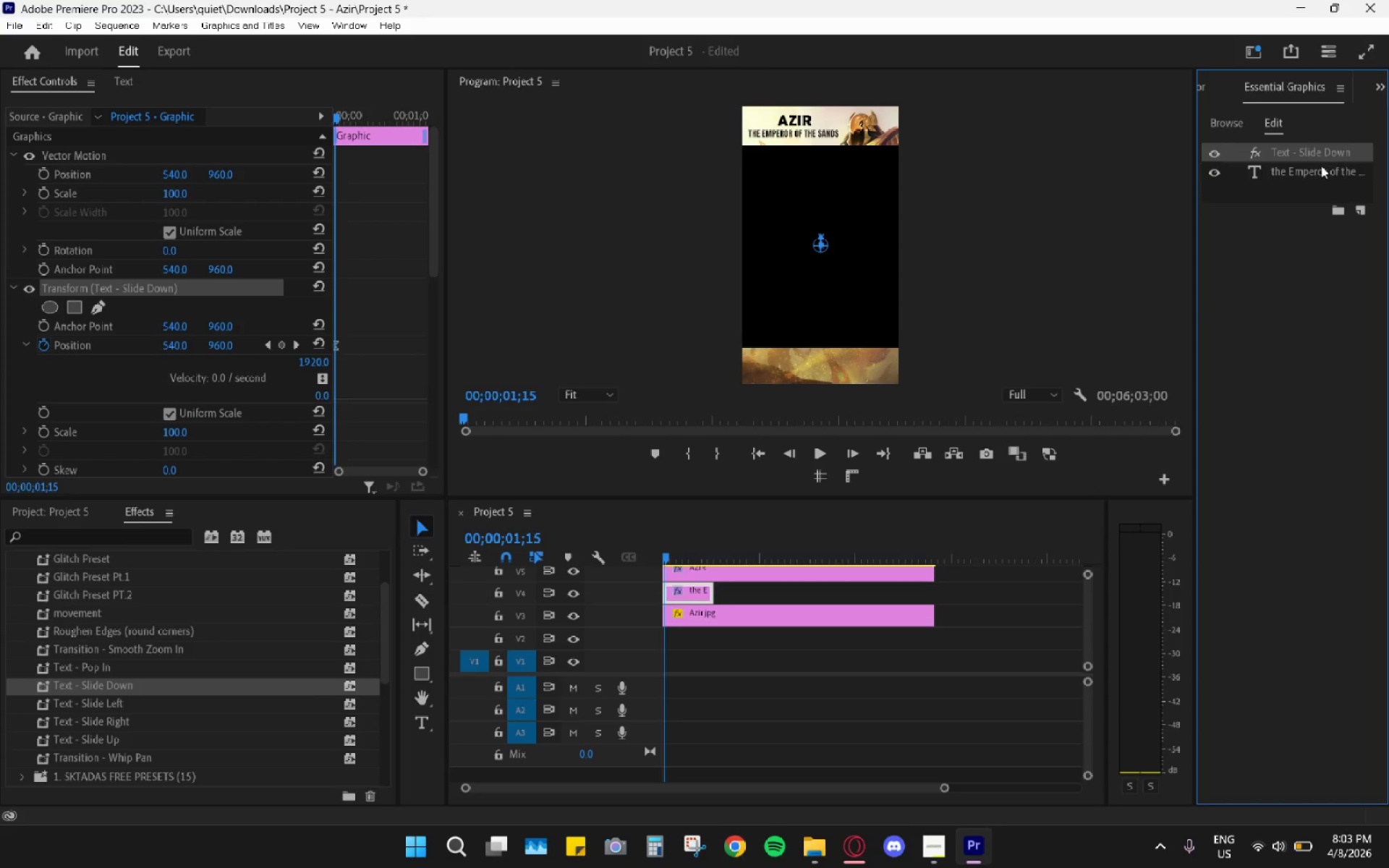 
left_click([1321, 166])
 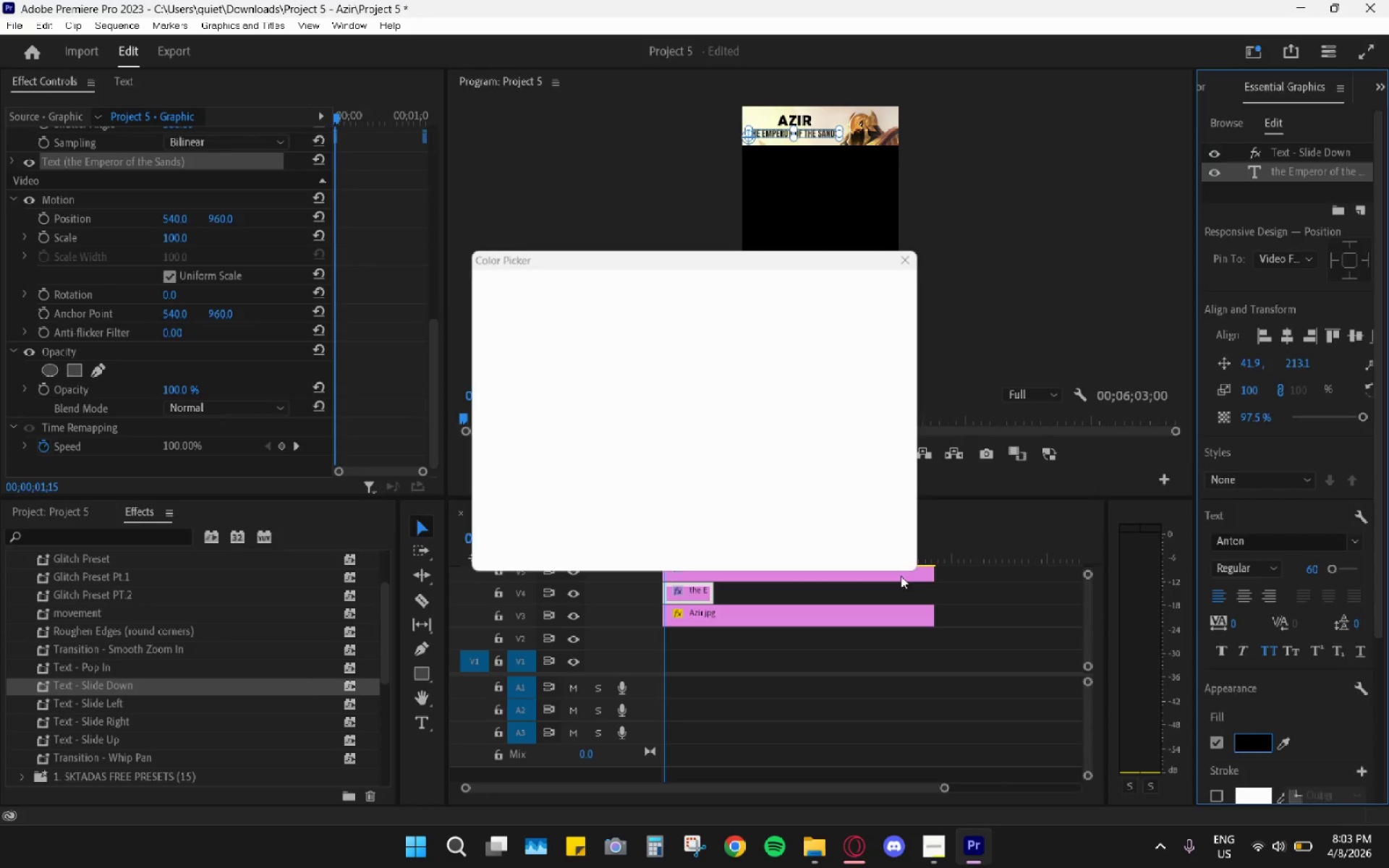 
left_click_drag(start_coordinate=[719, 352], to_coordinate=[730, 351])
 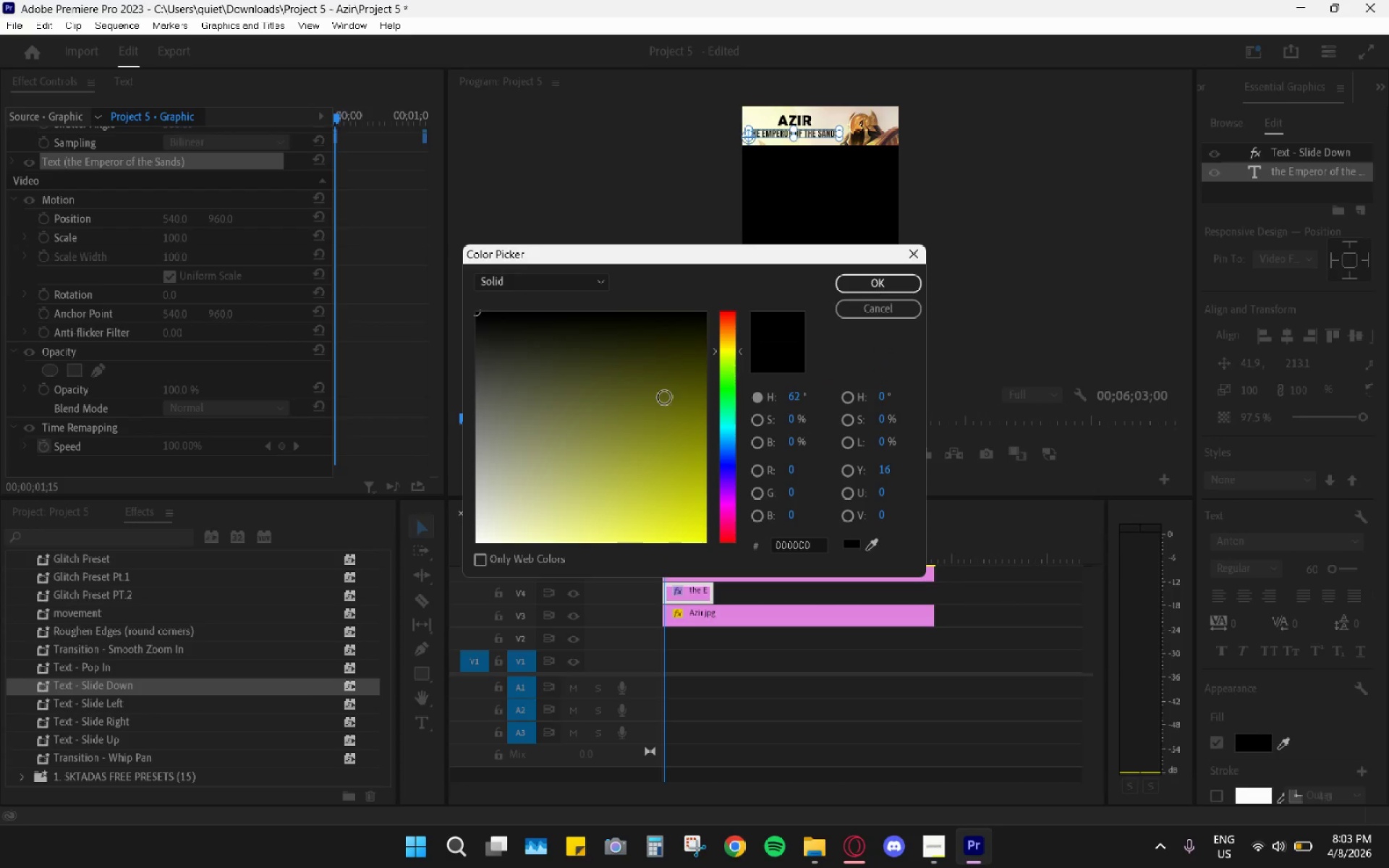 
left_click_drag(start_coordinate=[664, 399], to_coordinate=[681, 492])
 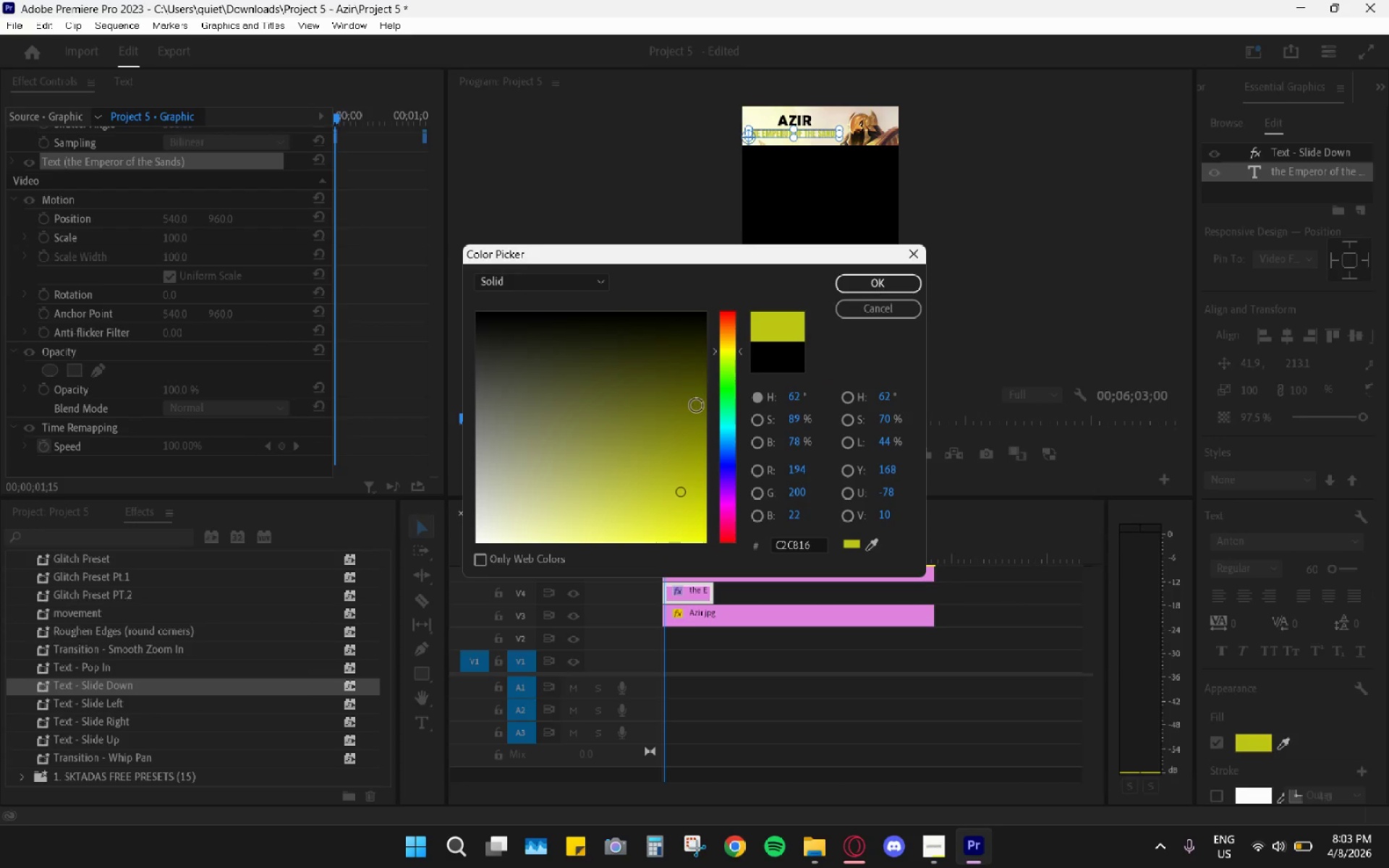 
left_click_drag(start_coordinate=[736, 339], to_coordinate=[734, 333])
 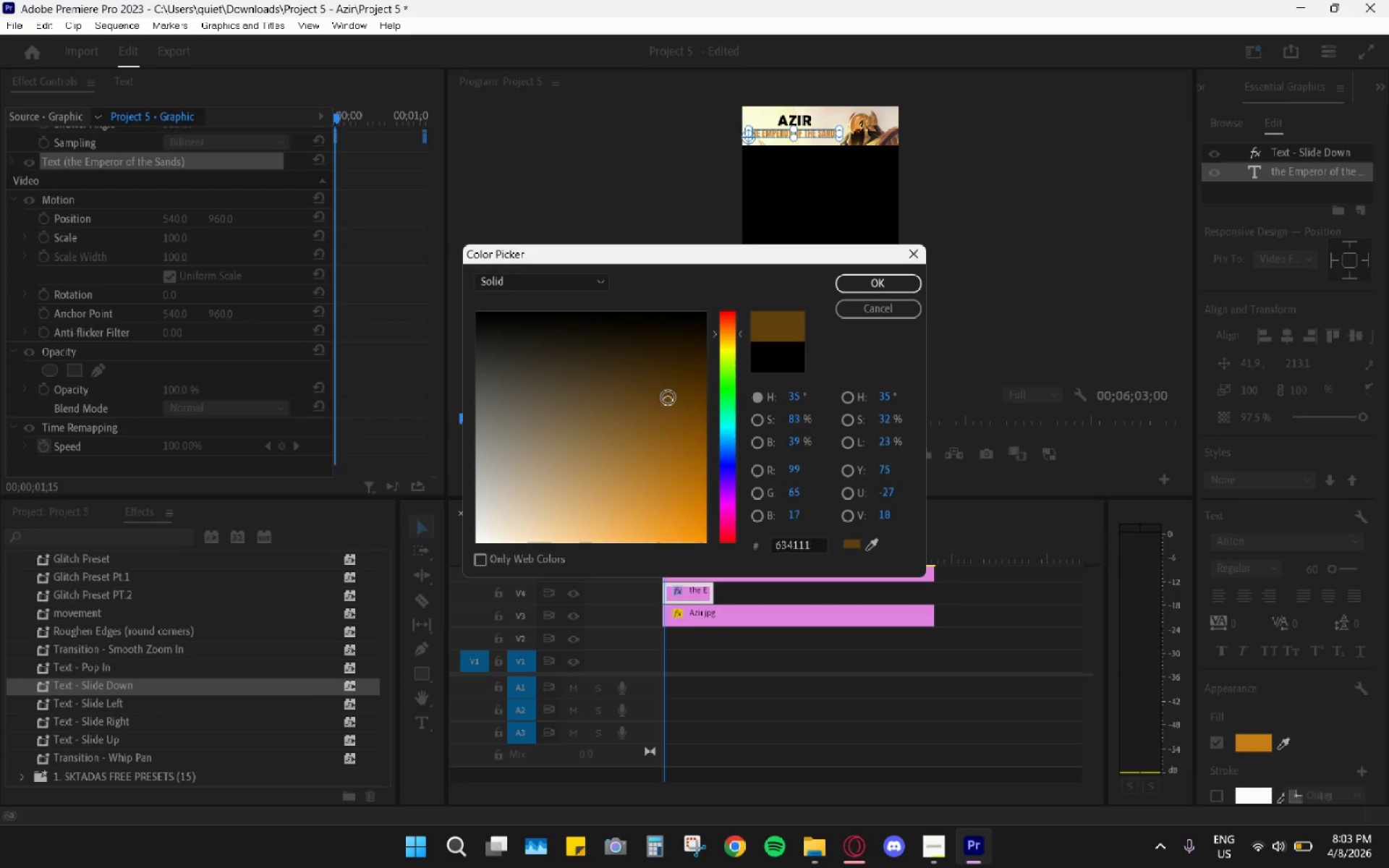 
left_click_drag(start_coordinate=[669, 396], to_coordinate=[715, 594])
 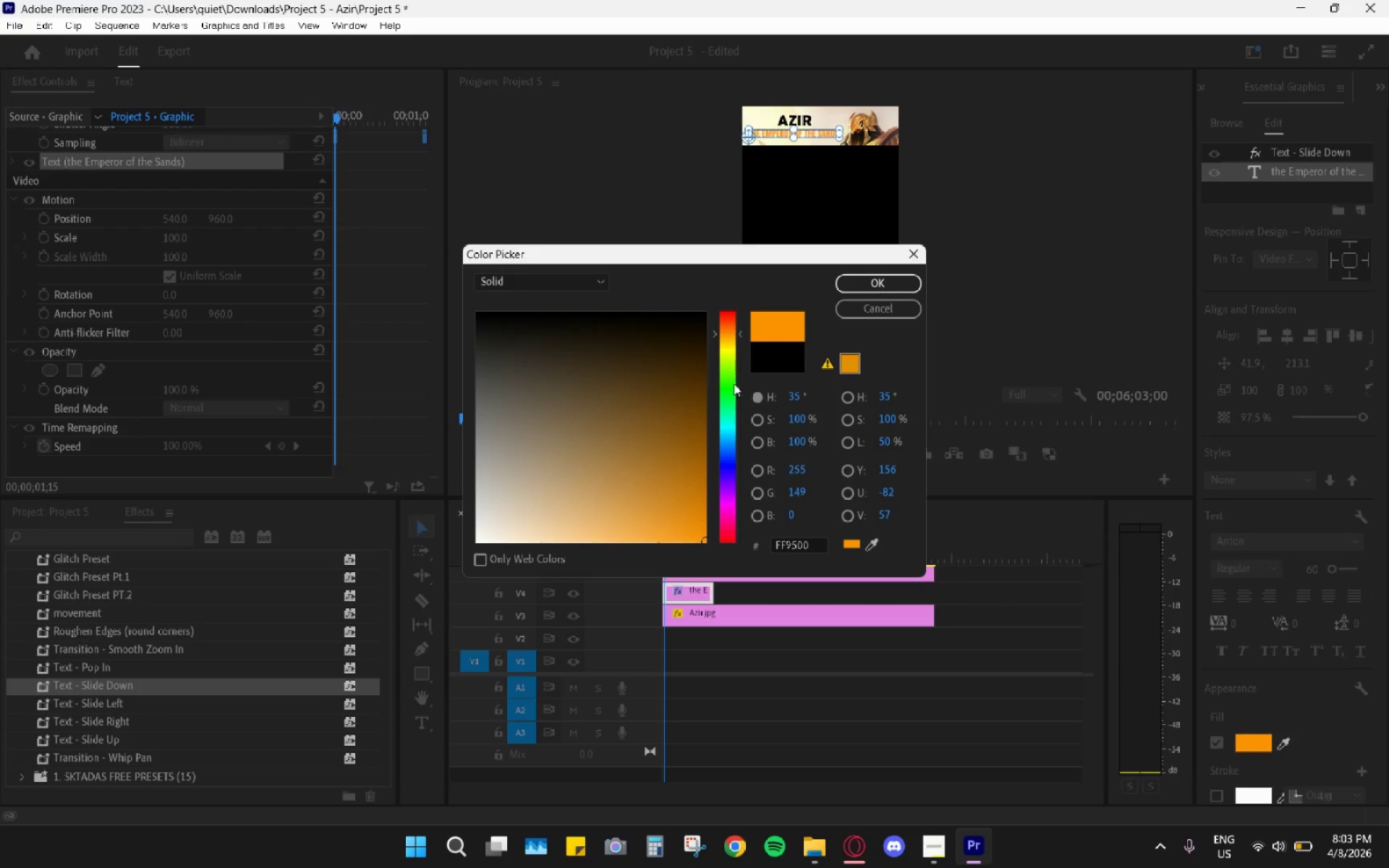 
left_click_drag(start_coordinate=[660, 347], to_coordinate=[696, 342])
 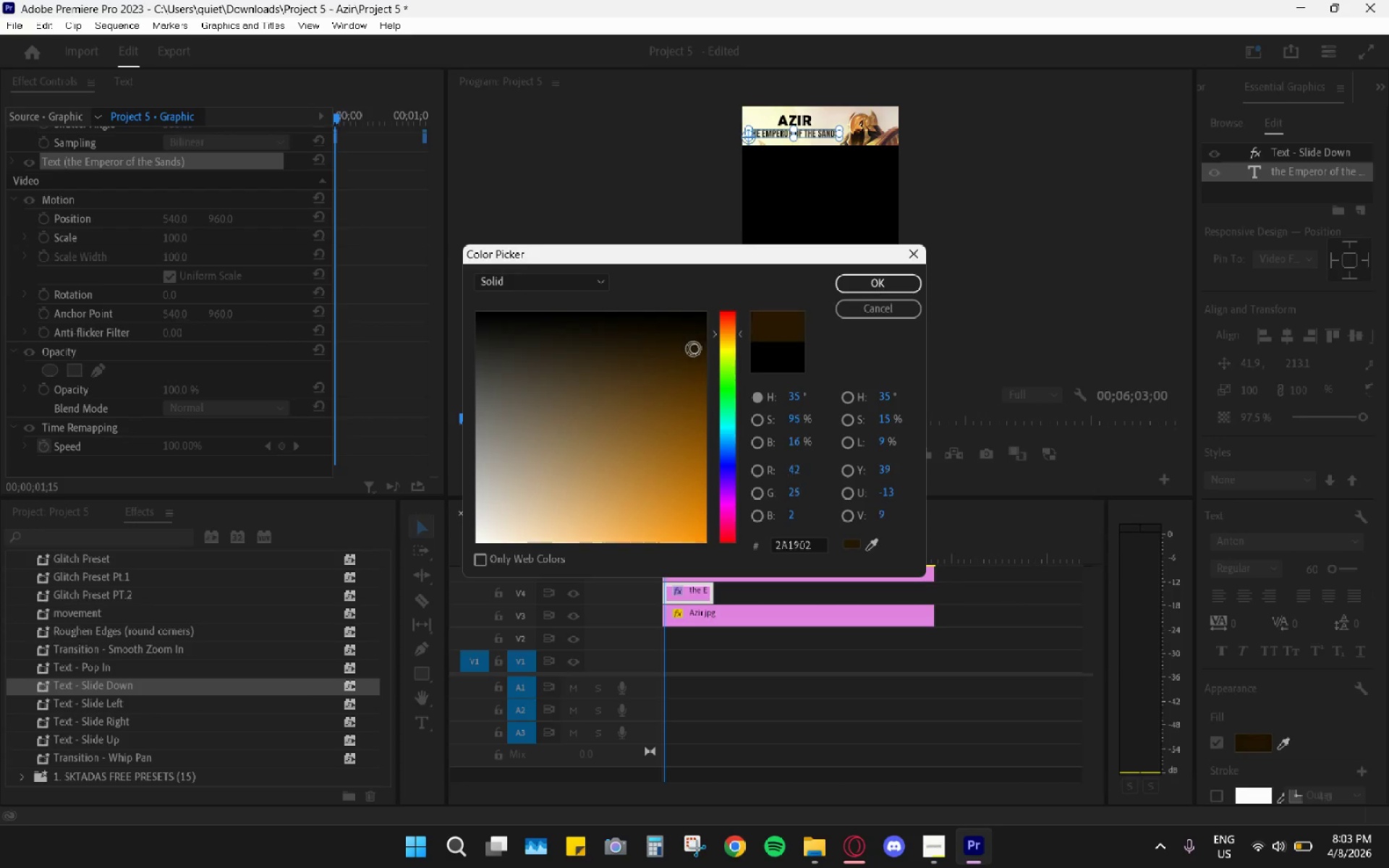 
left_click_drag(start_coordinate=[696, 344], to_coordinate=[672, 375])
 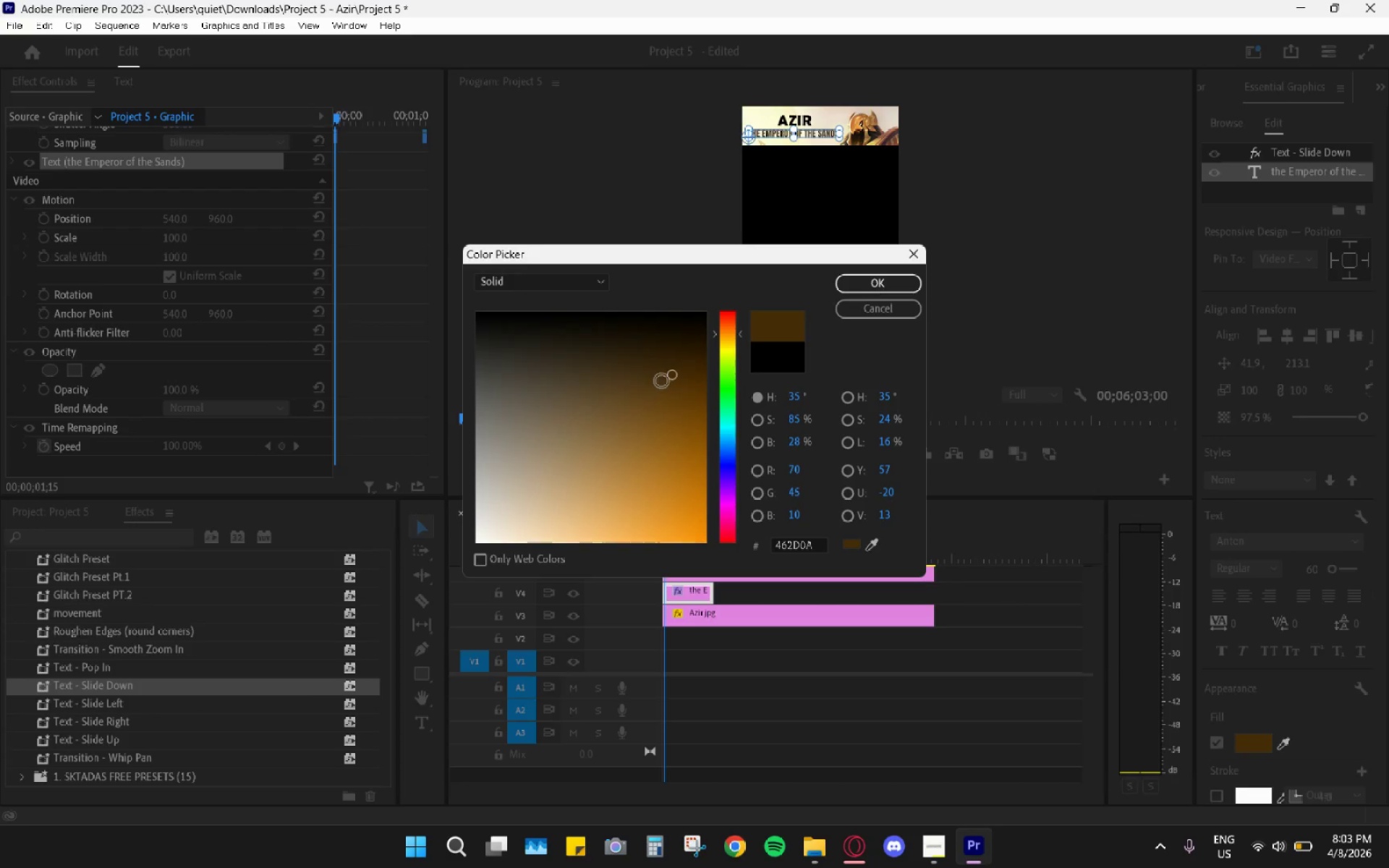 
left_click_drag(start_coordinate=[662, 381], to_coordinate=[651, 417])
 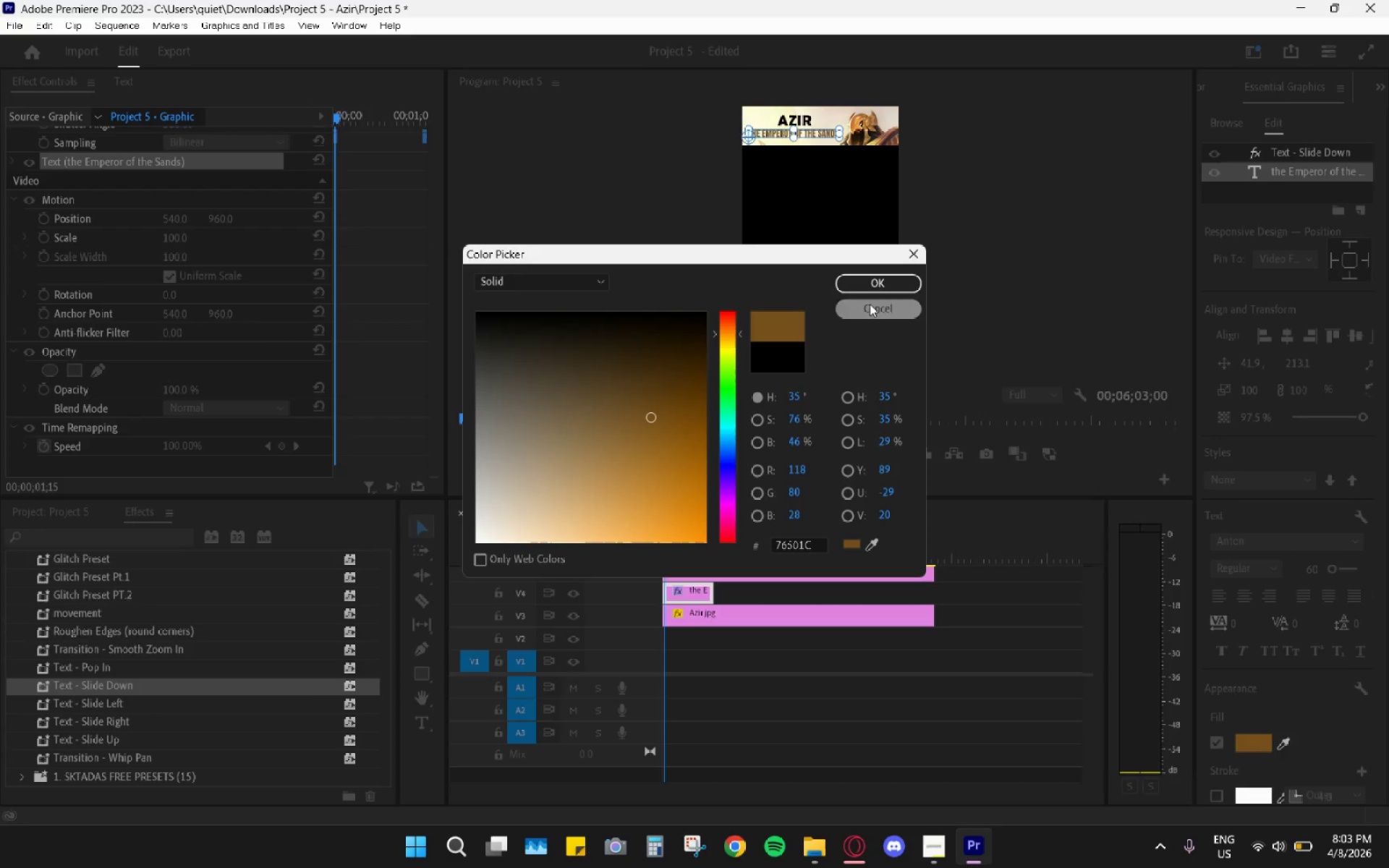 
left_click([880, 290])
 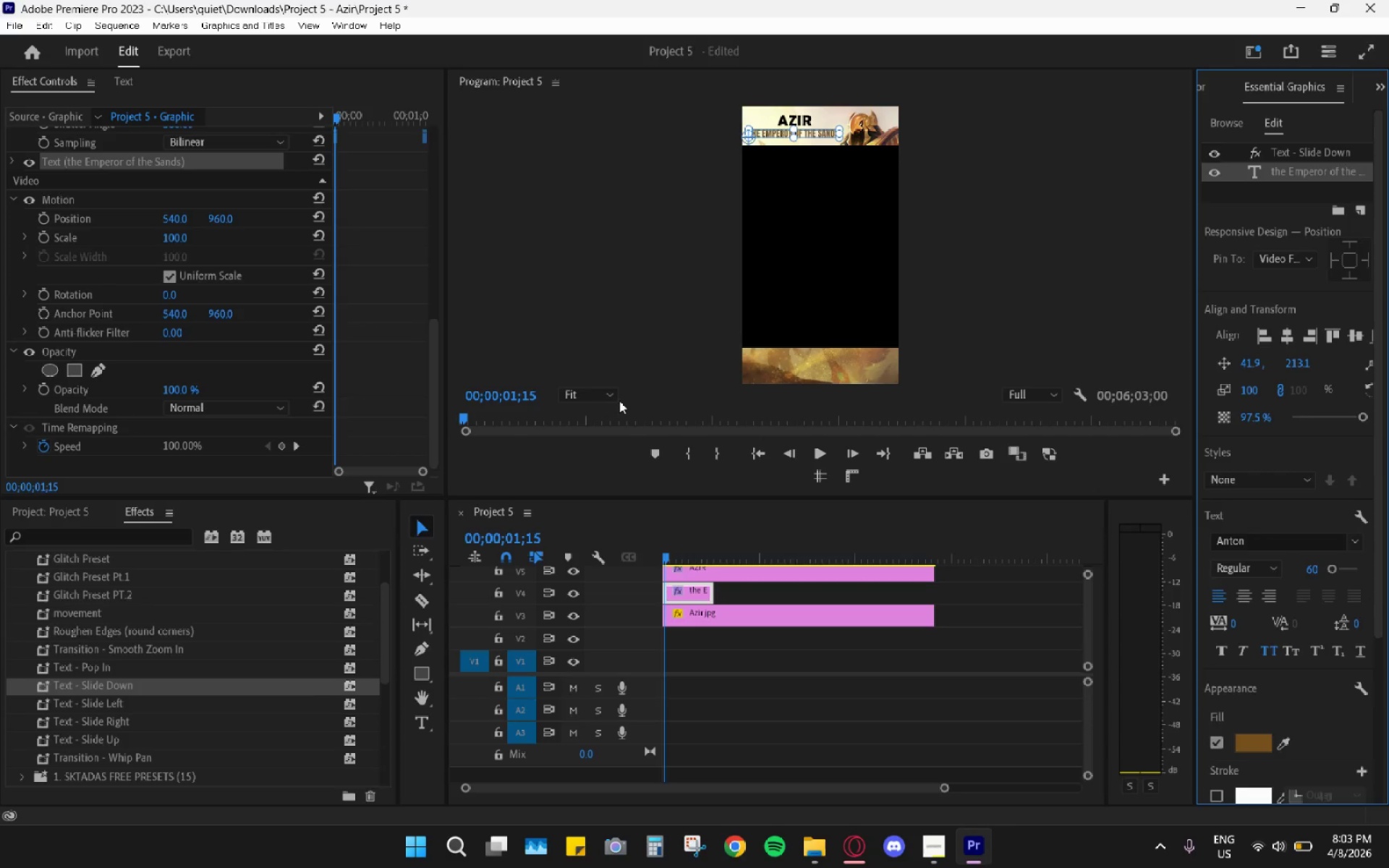 
left_click([603, 398])
 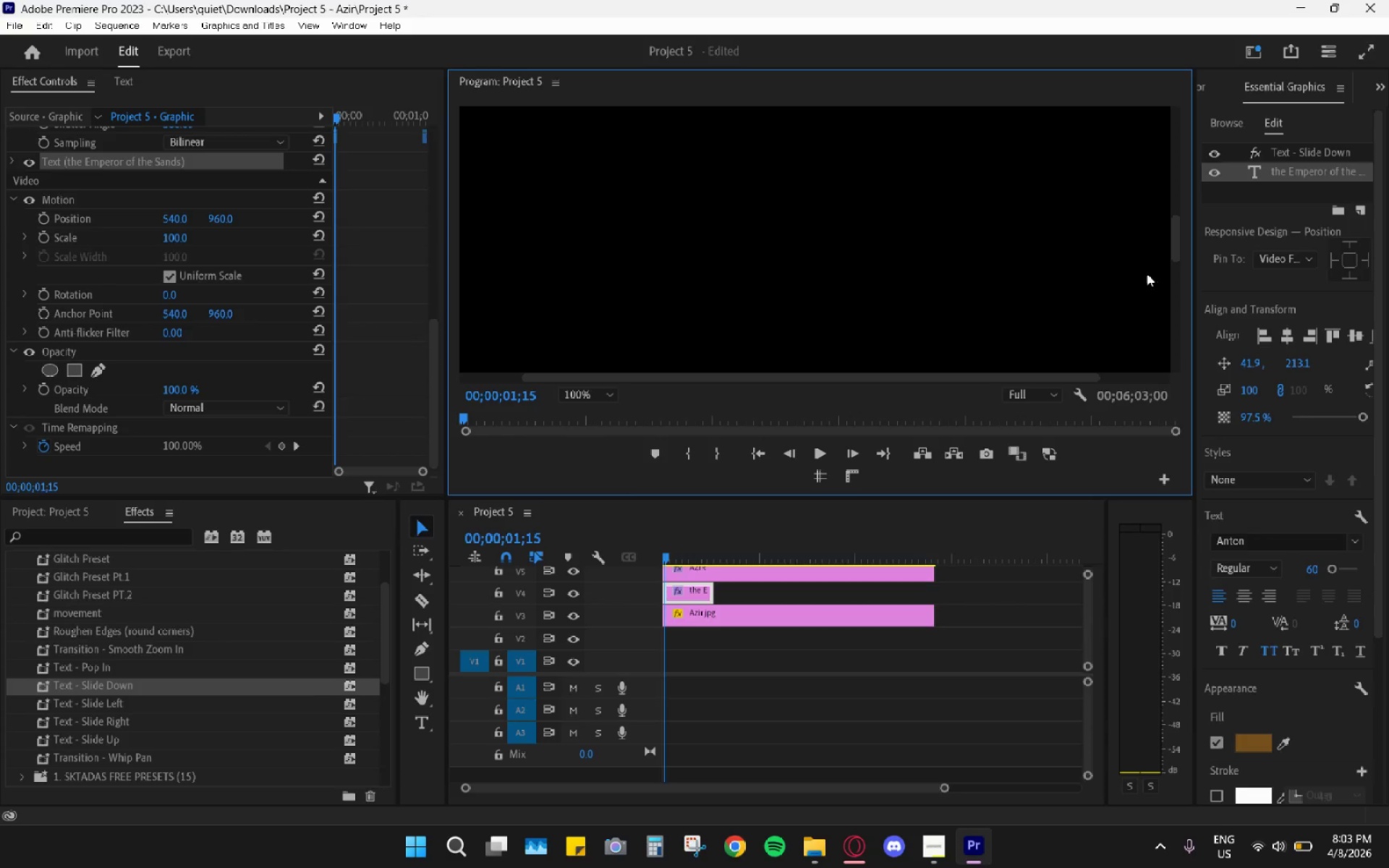 
left_click_drag(start_coordinate=[1176, 243], to_coordinate=[1191, 104])
 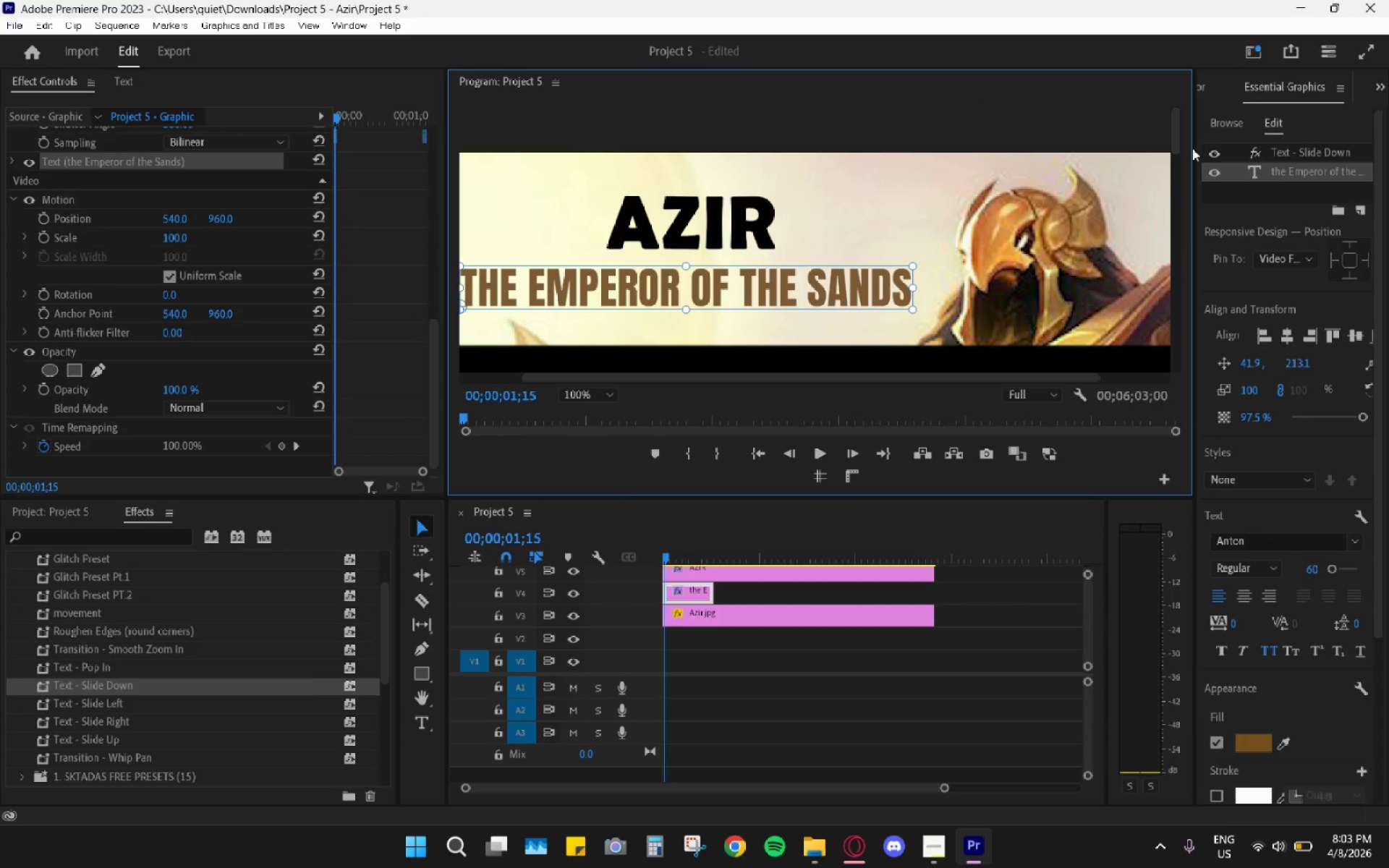 
left_click_drag(start_coordinate=[1178, 146], to_coordinate=[1178, 150])
 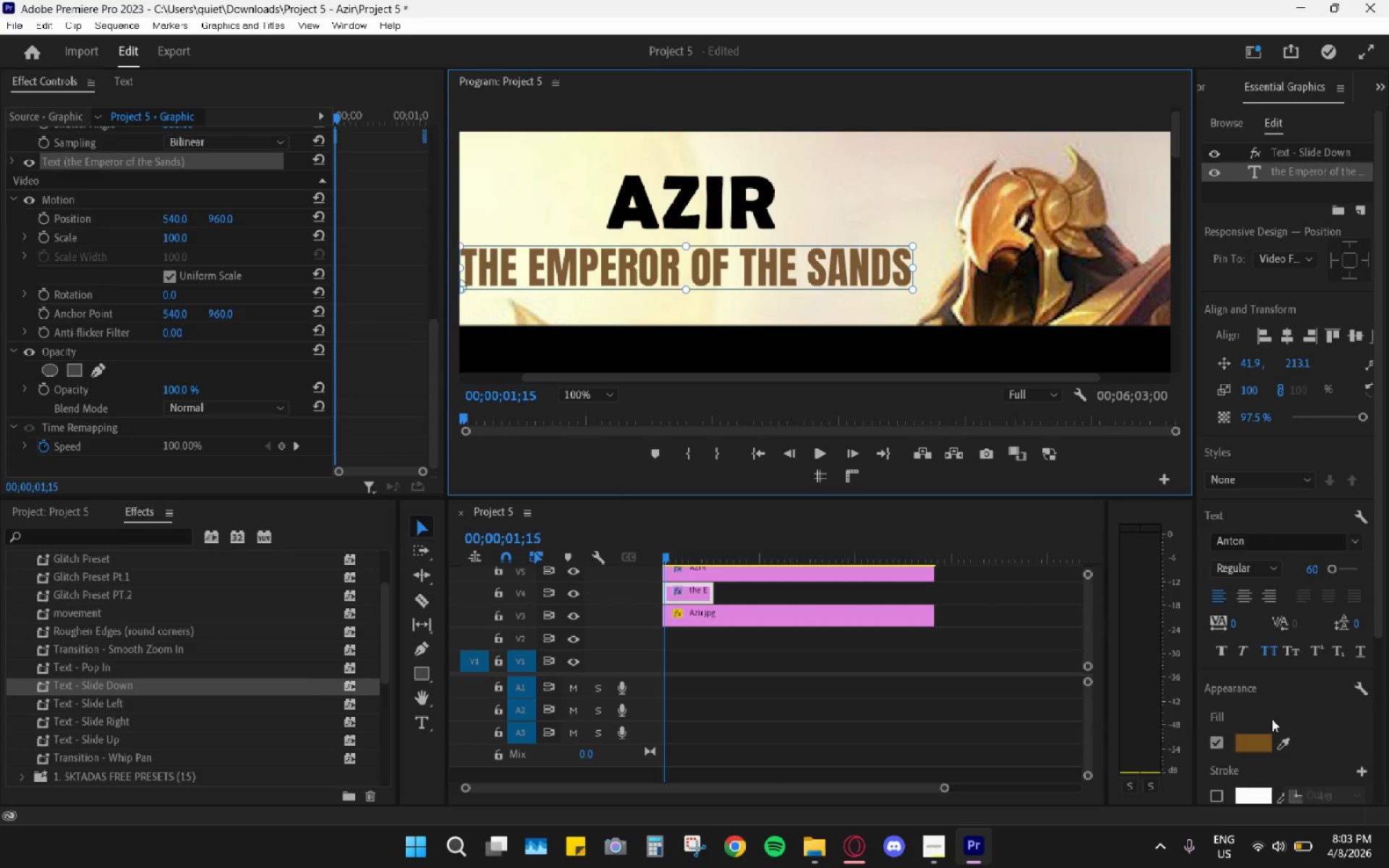 
scroll: coordinate [1265, 743], scroll_direction: down, amount: 3.0
 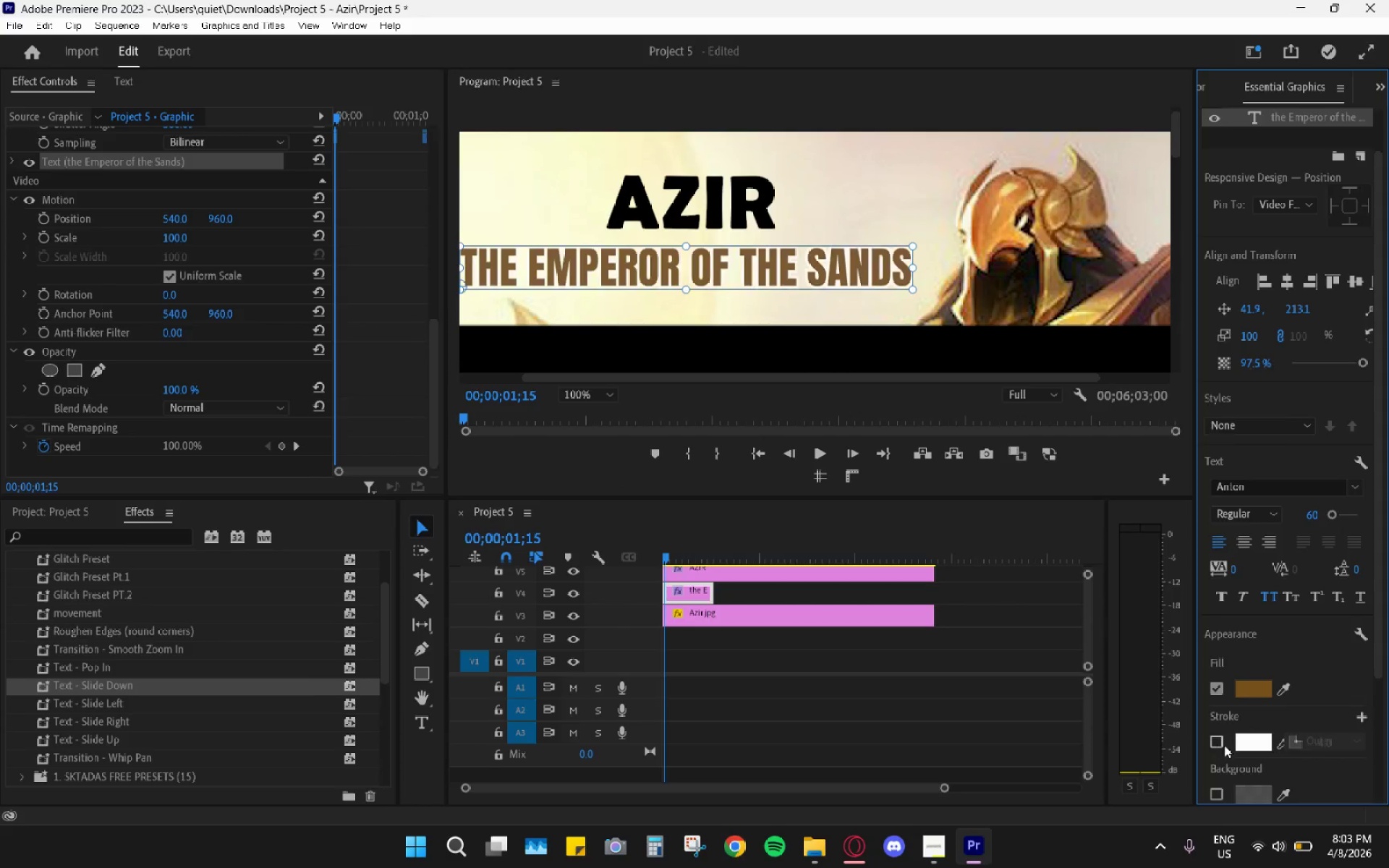 
left_click([1252, 742])
 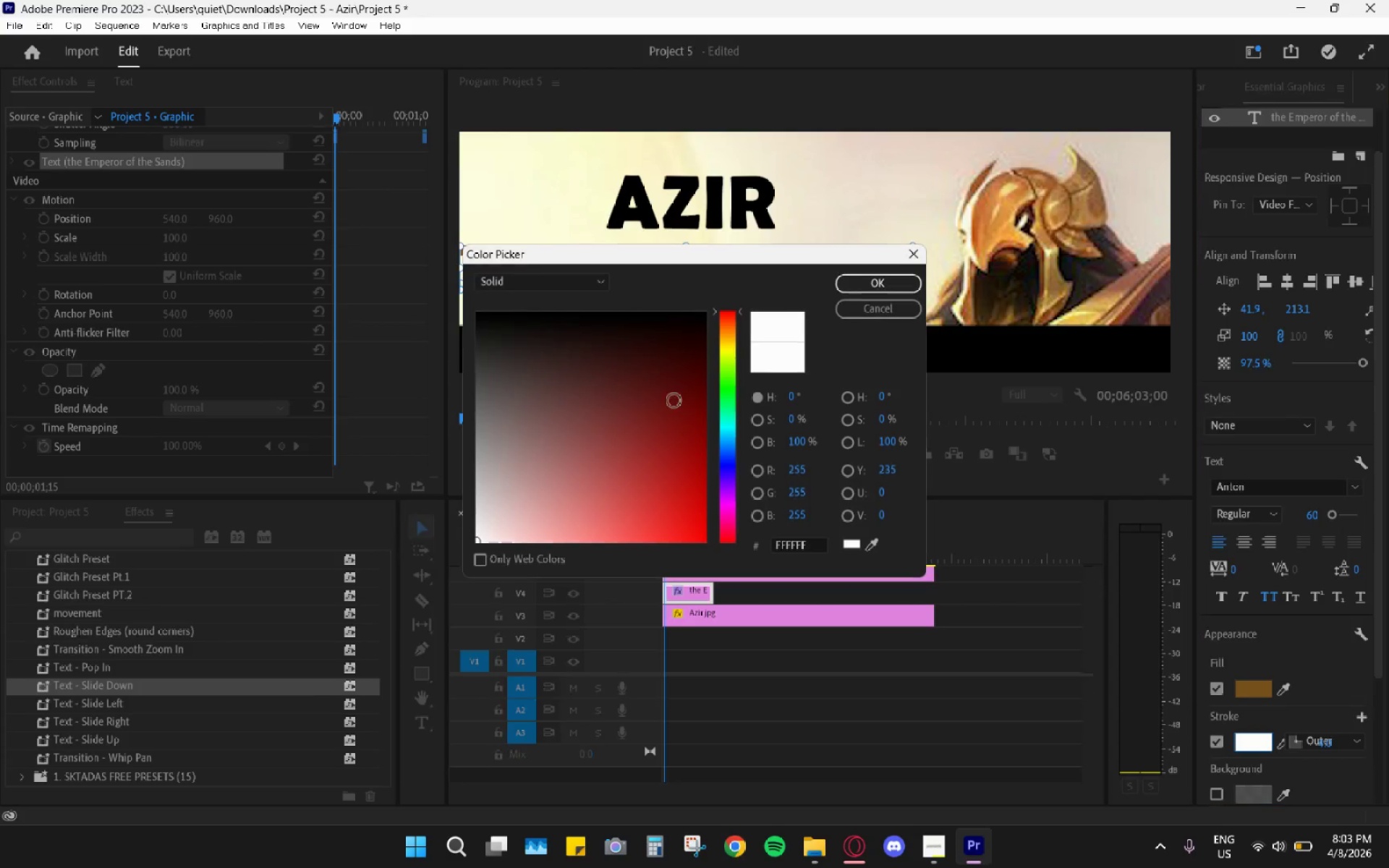 
left_click_drag(start_coordinate=[634, 401], to_coordinate=[837, 281])
 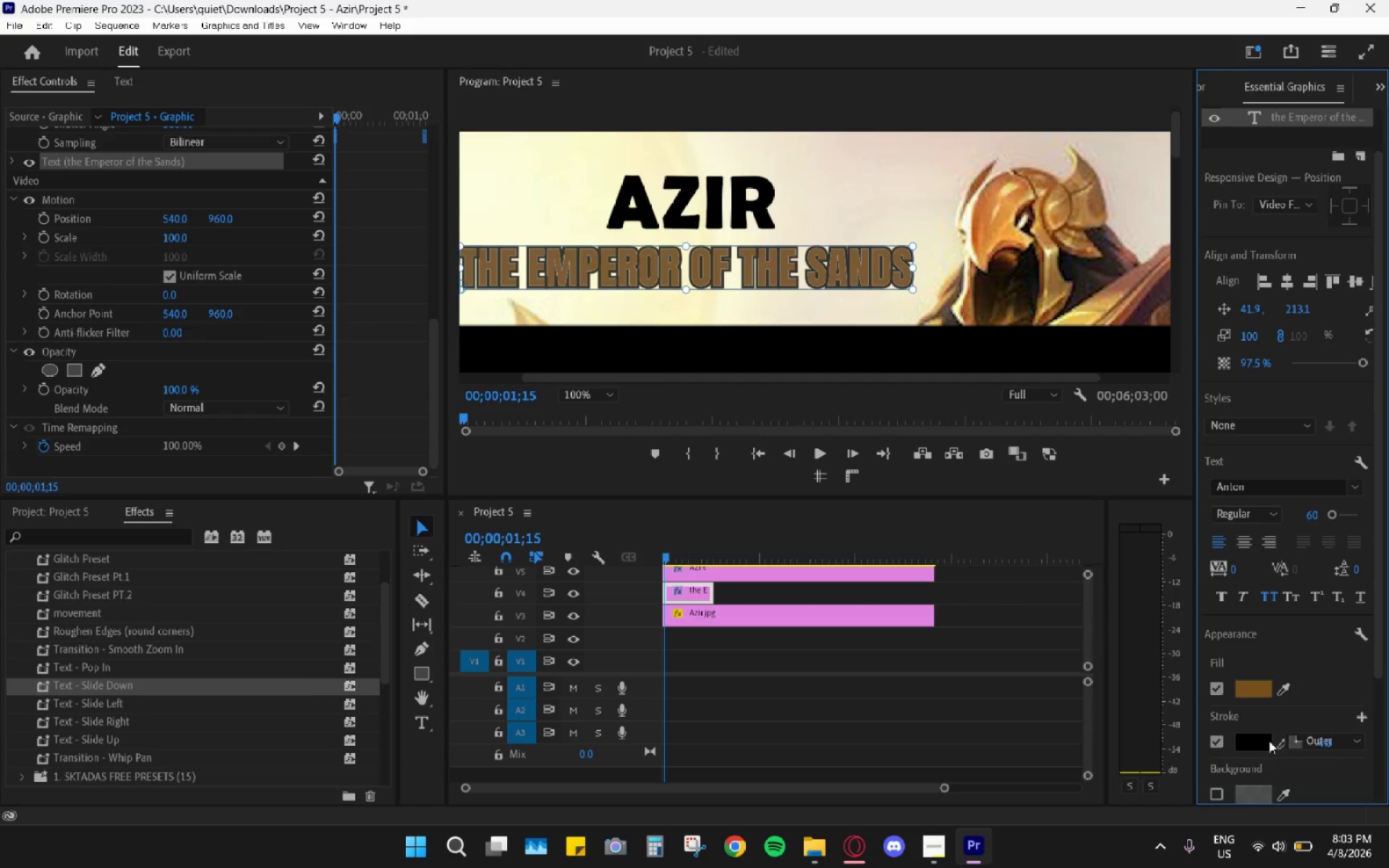 
left_click([1325, 748])
 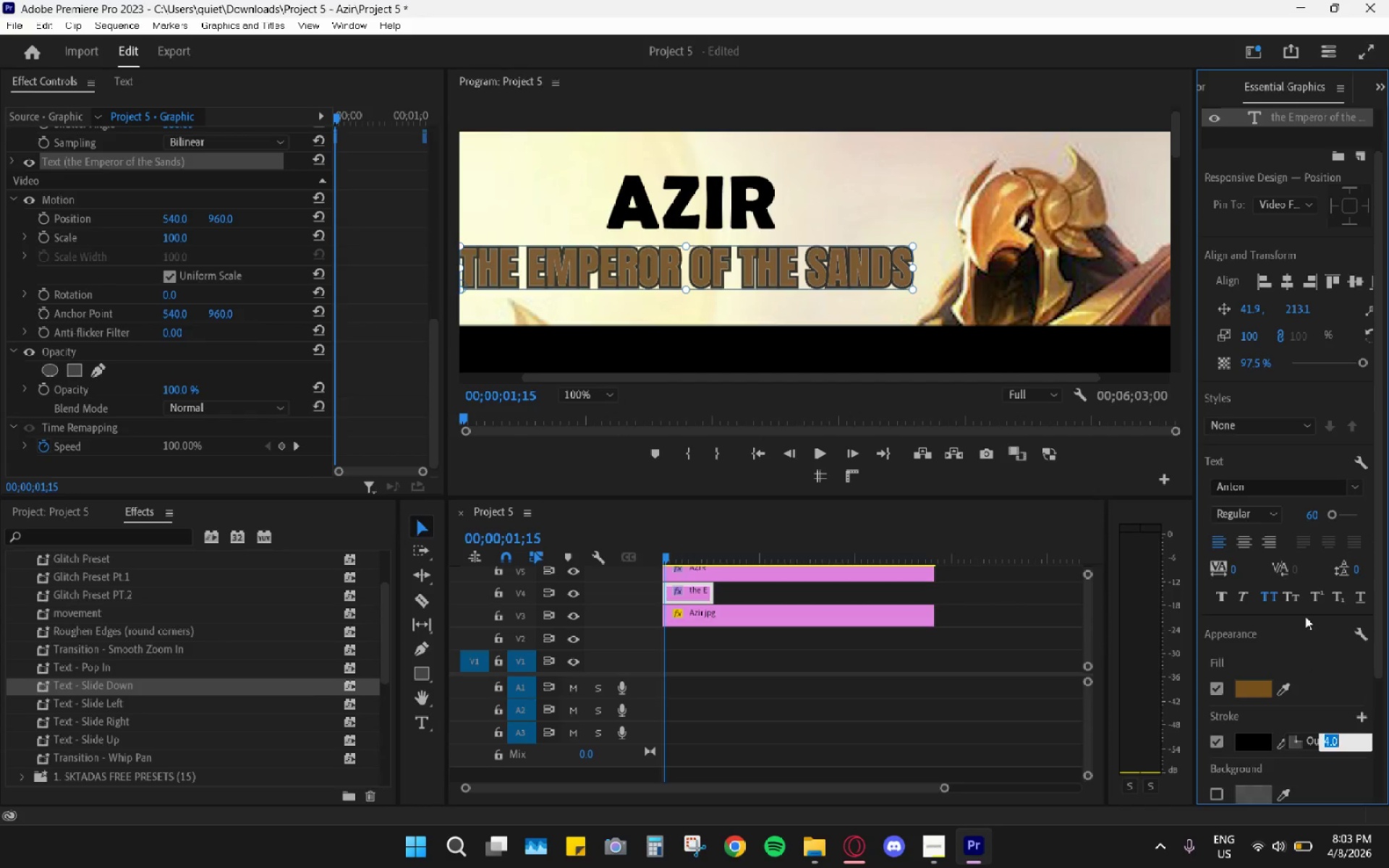 
key(Numpad1)
 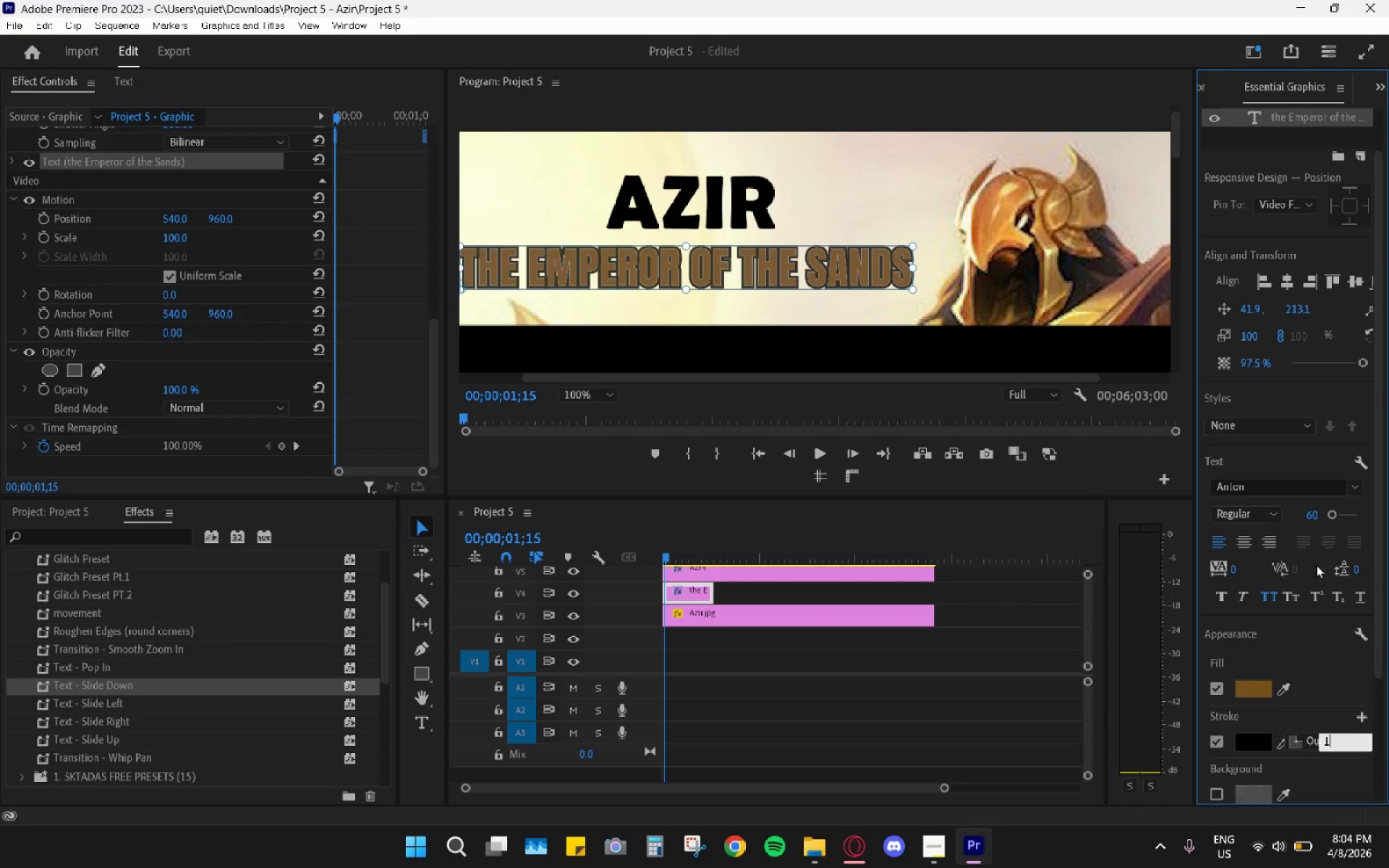 
key(Enter)
 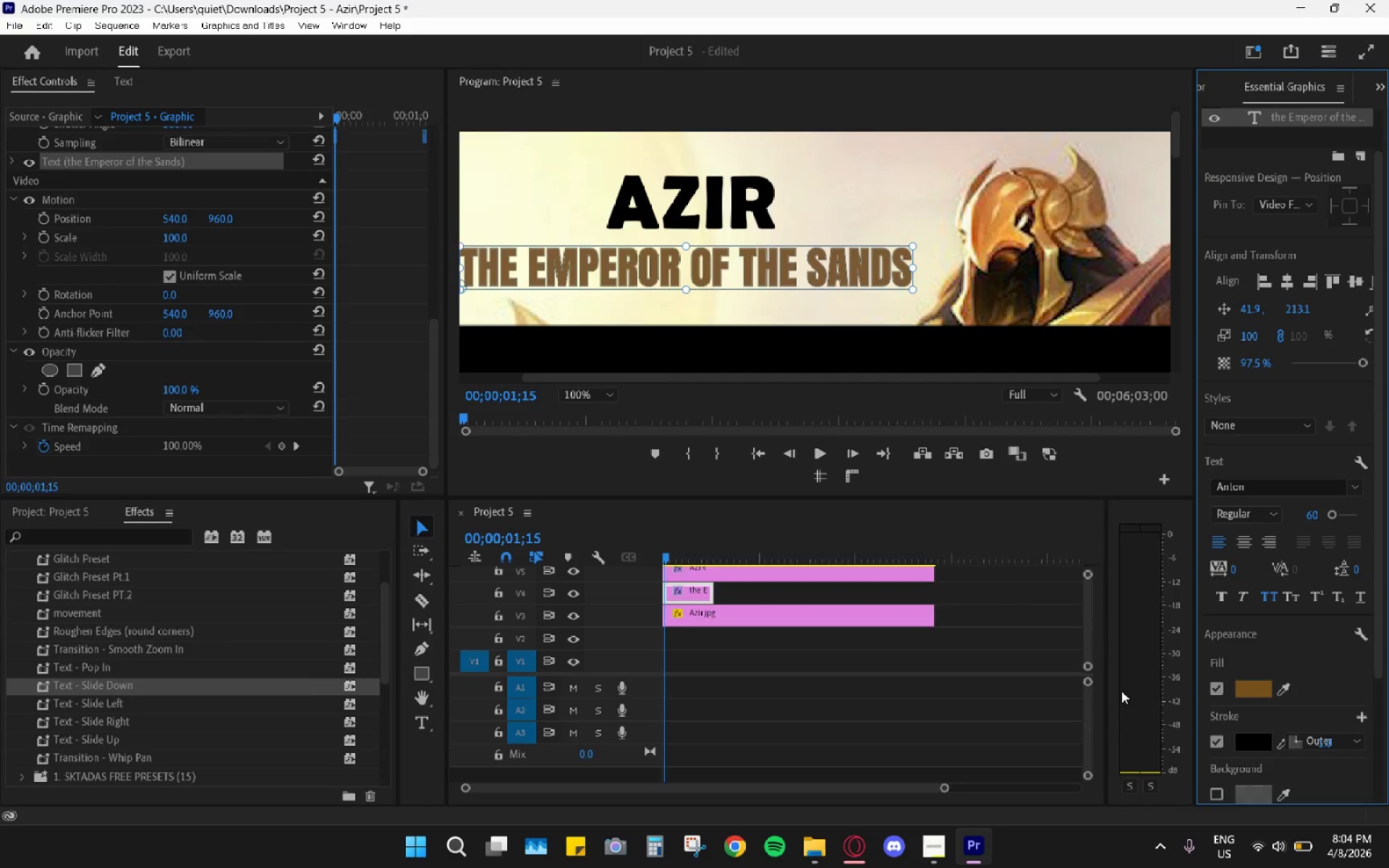 
scroll: coordinate [1300, 697], scroll_direction: down, amount: 7.0
 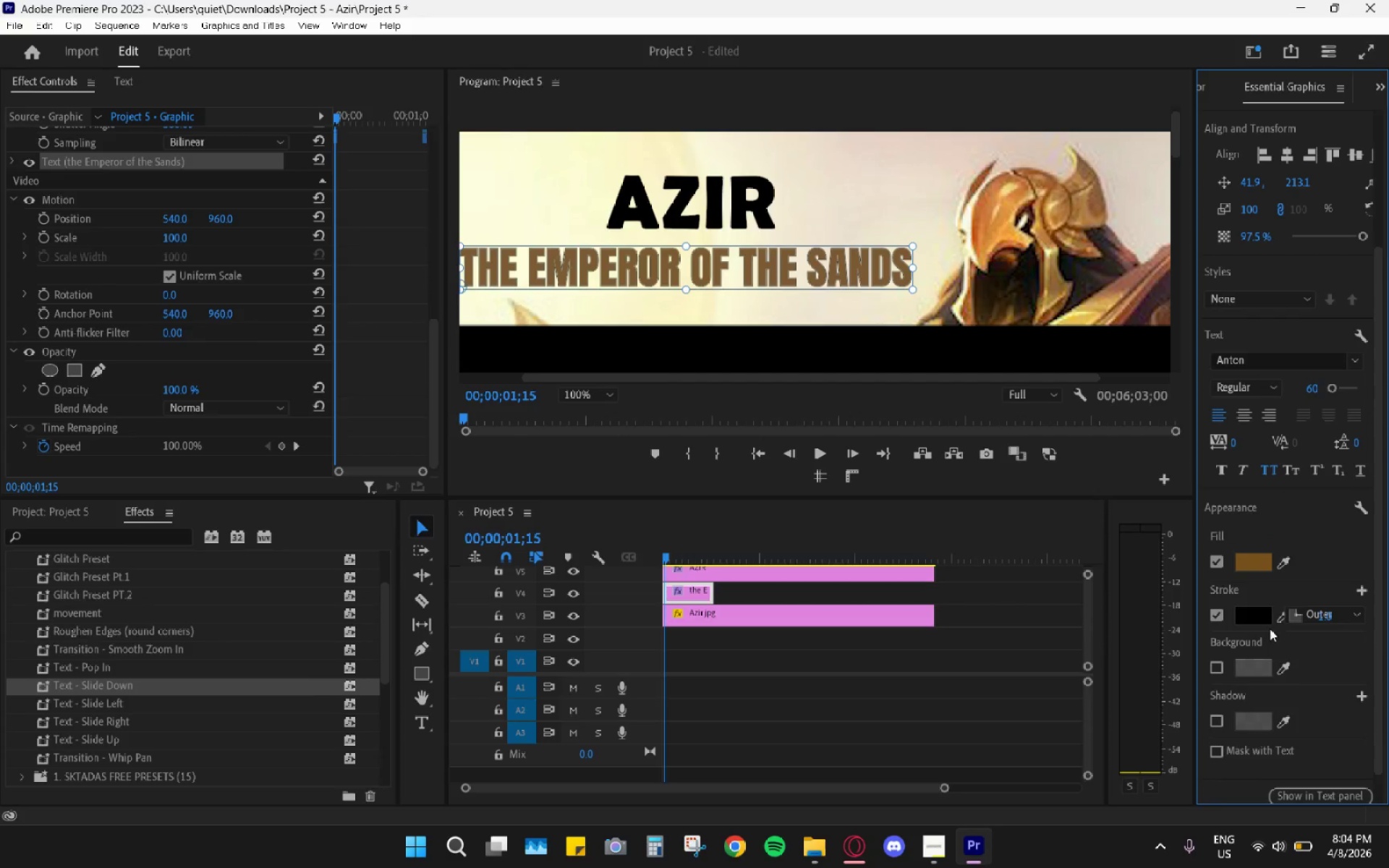 
left_click([1327, 618])
 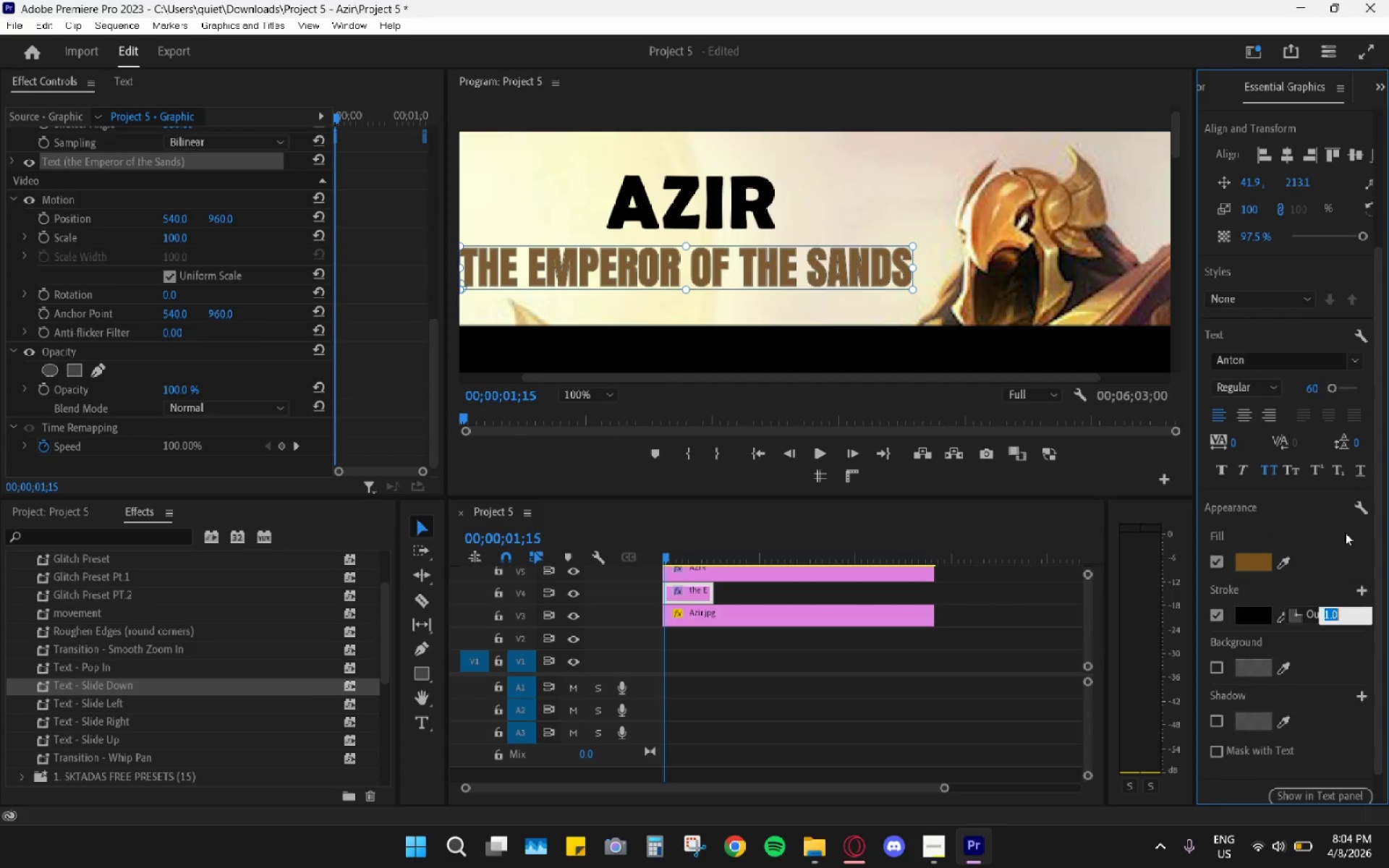 
key(Numpad2)
 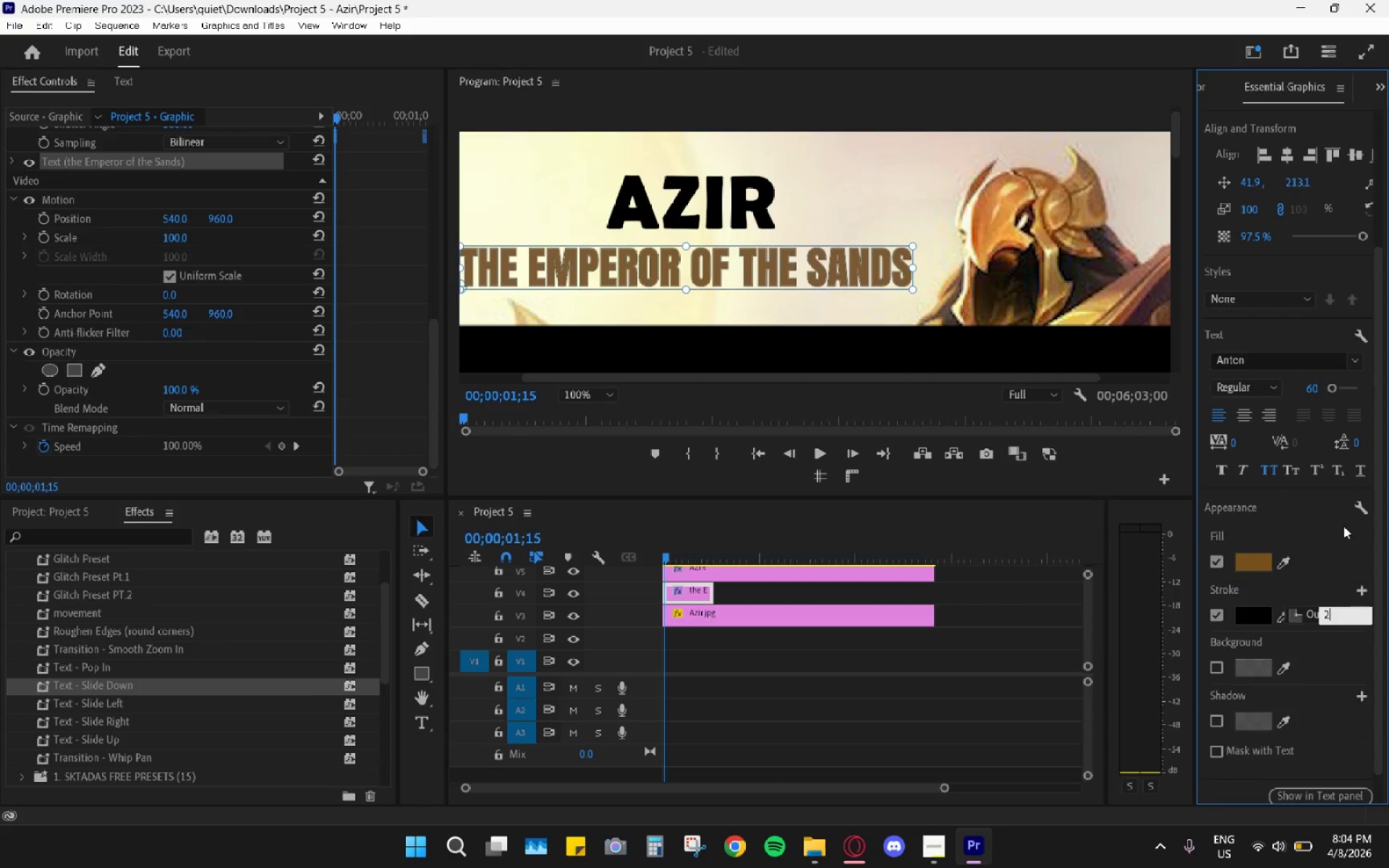 
key(Enter)
 